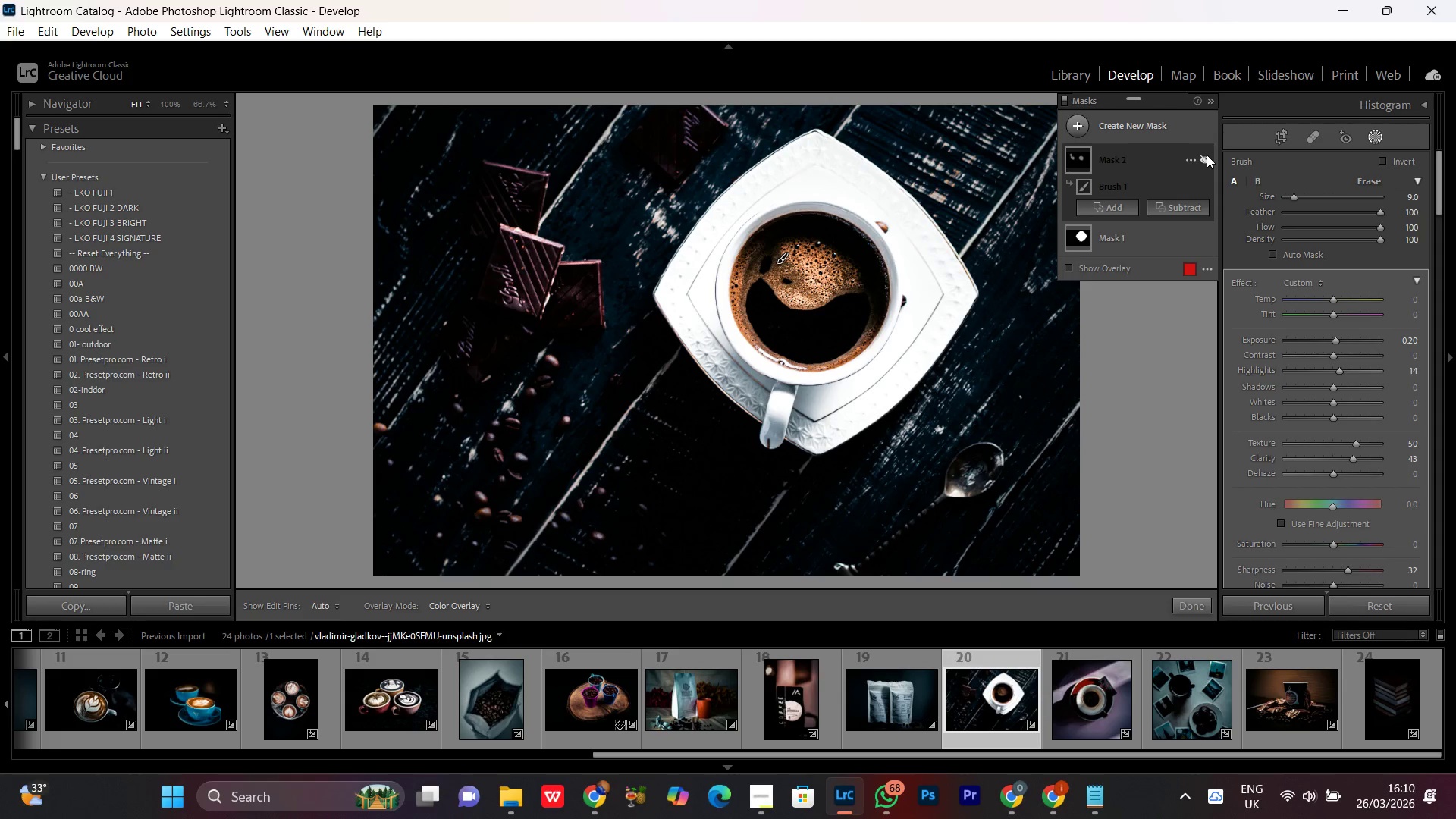 
double_click([1207, 155])
 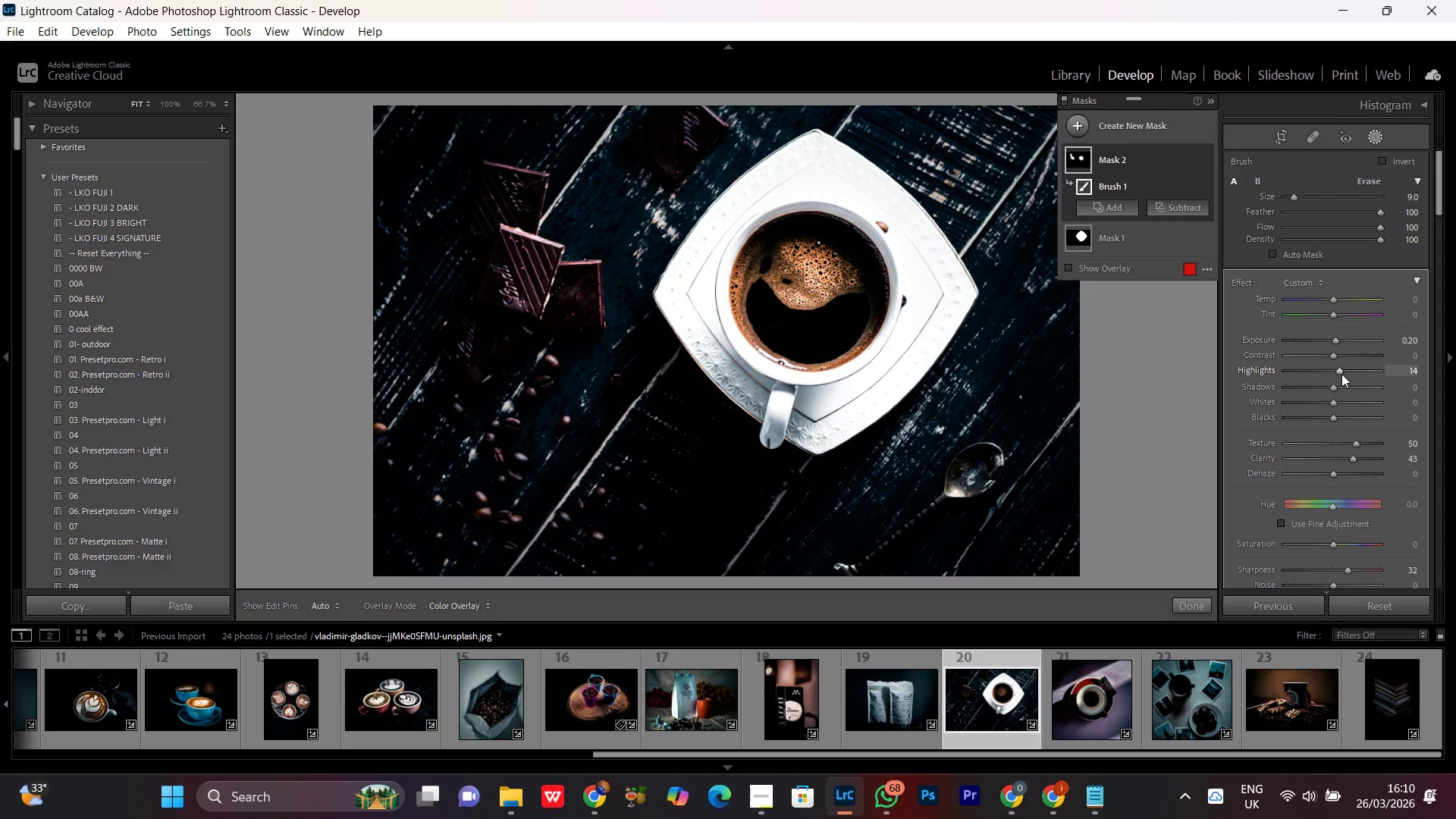 
left_click([1355, 458])
 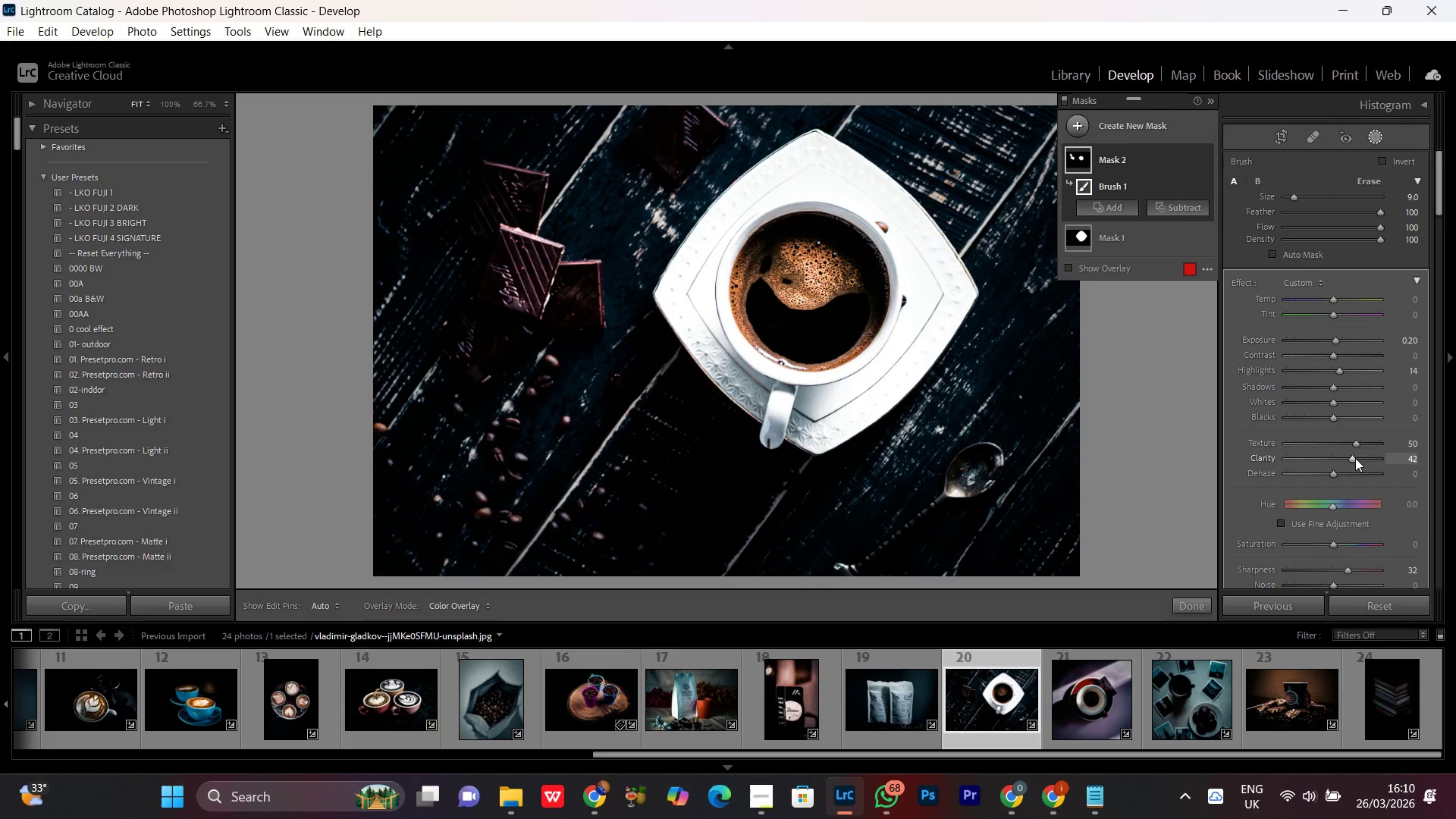 
scroll: coordinate [1355, 458], scroll_direction: down, amount: 6.0
 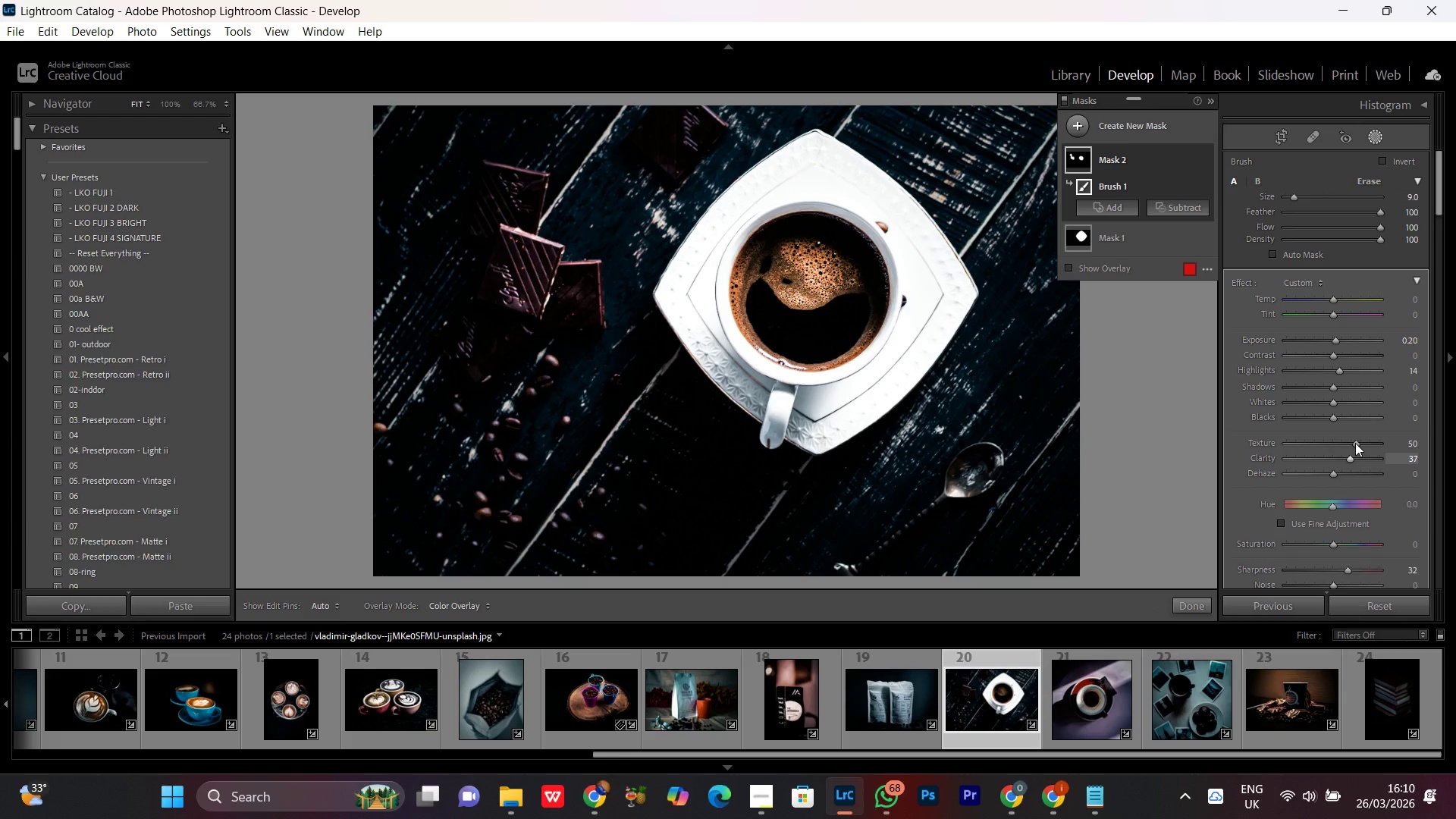 
left_click([1355, 443])
 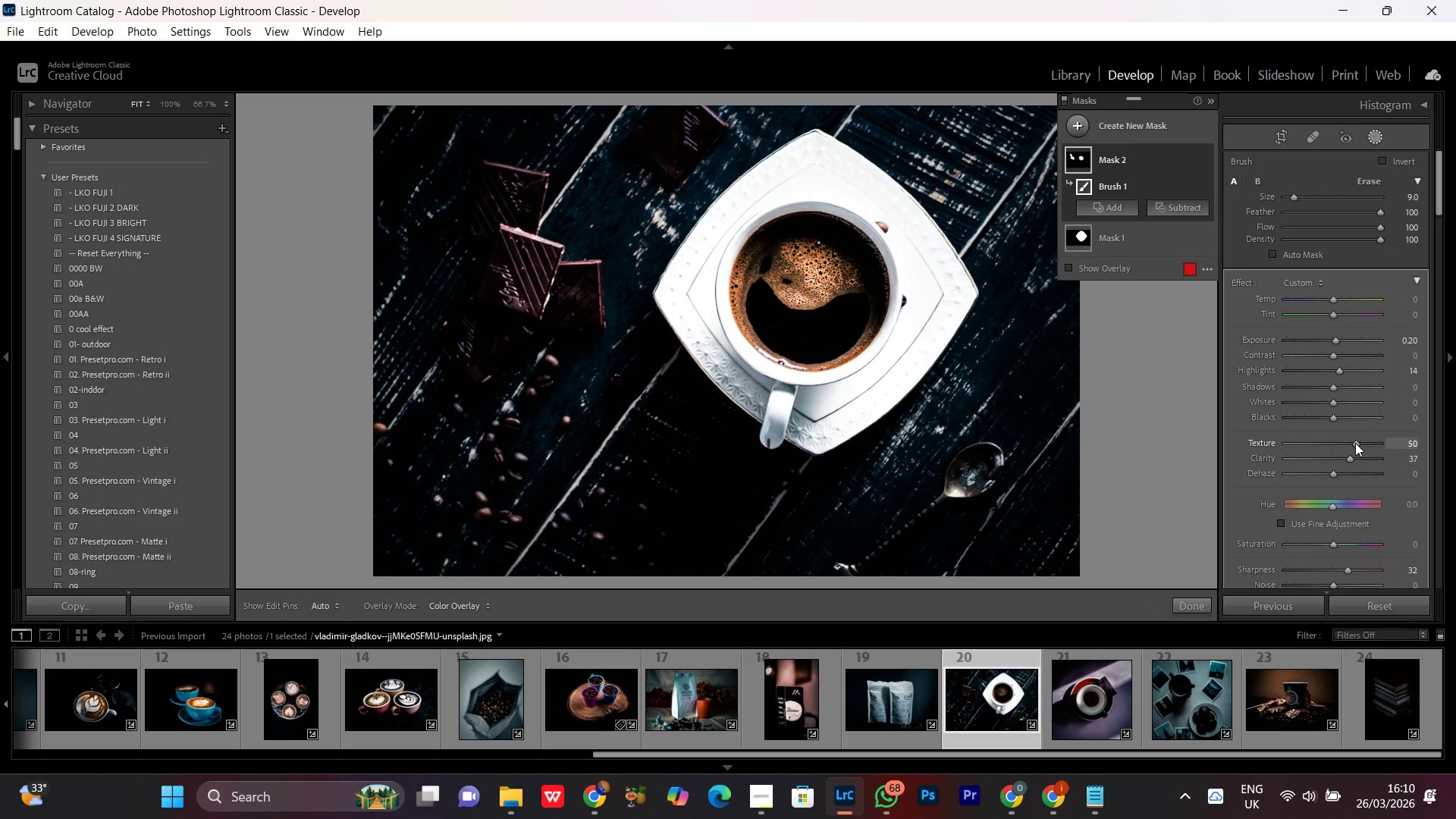 
scroll: coordinate [1355, 443], scroll_direction: down, amount: 8.0
 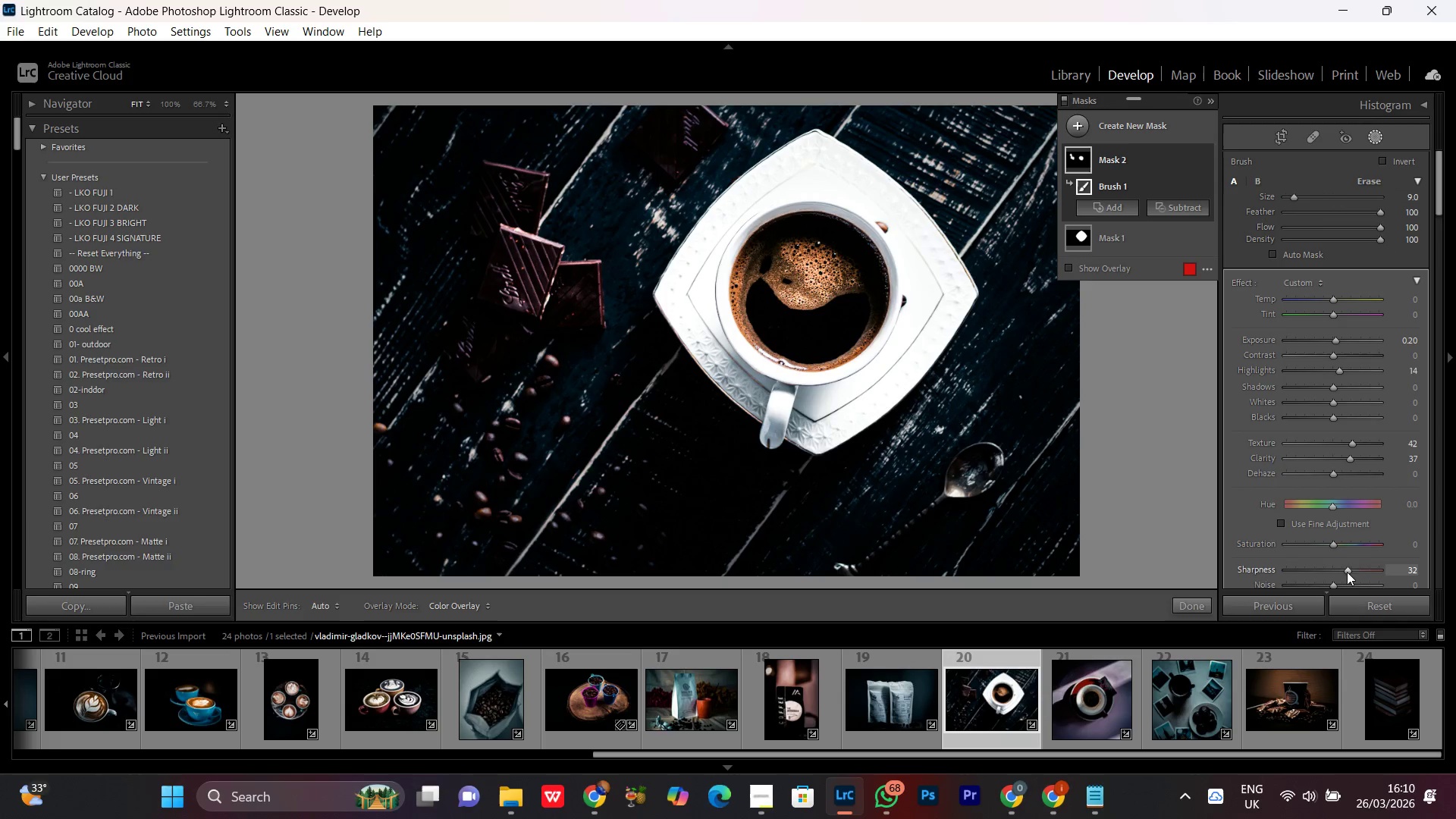 
left_click([1347, 572])
 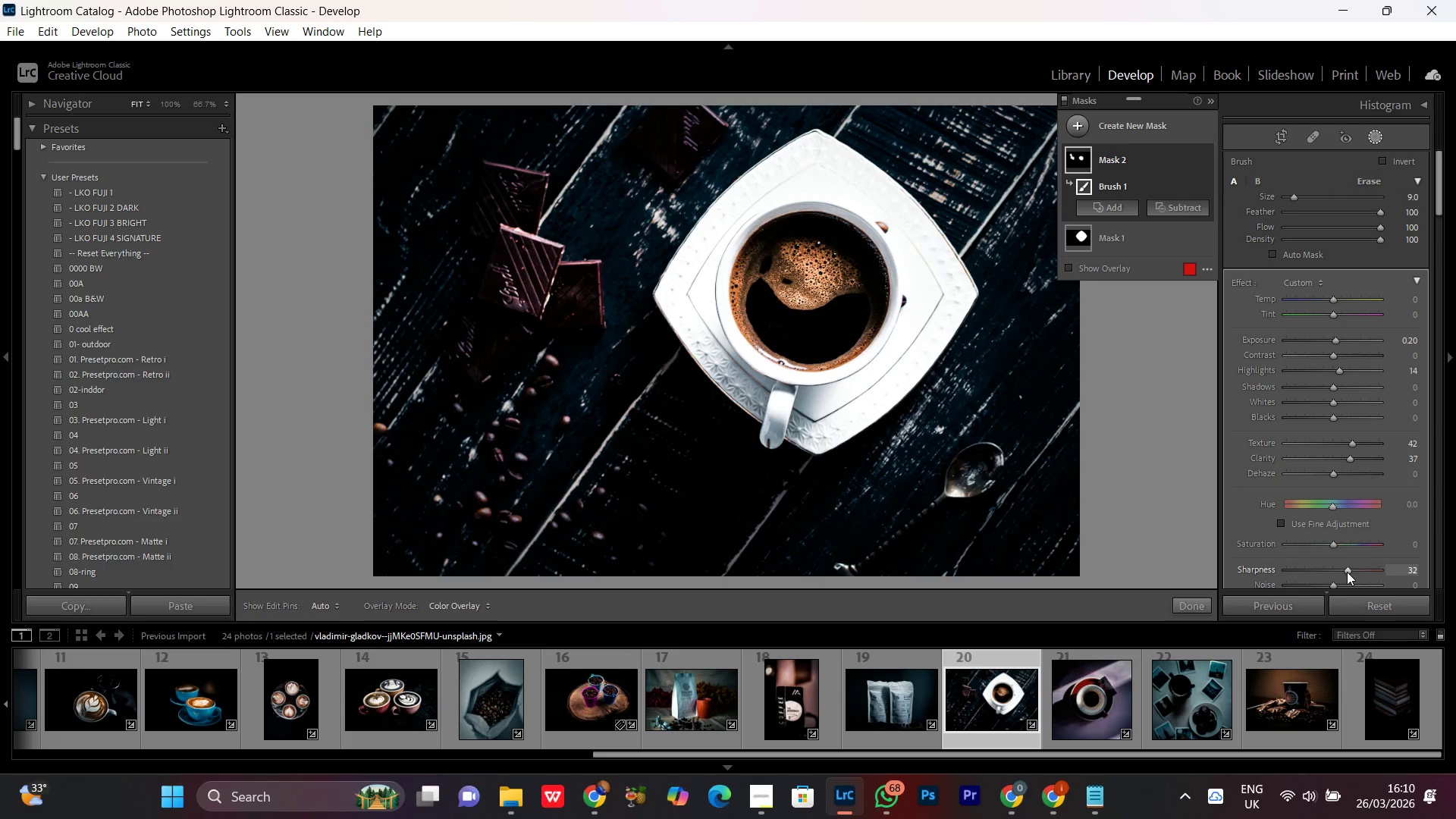 
scroll: coordinate [1347, 572], scroll_direction: down, amount: 2.0
 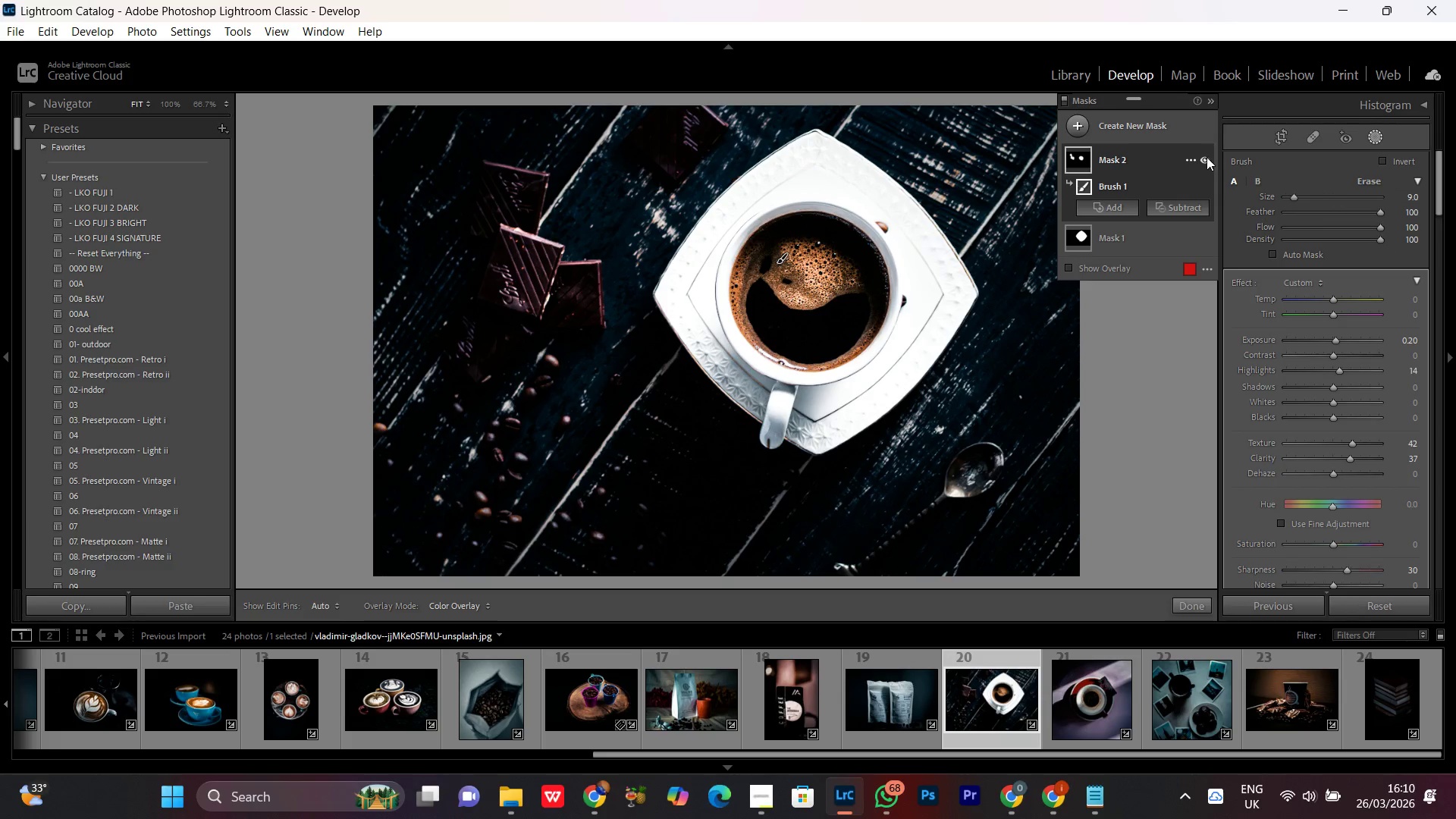 
double_click([1207, 157])
 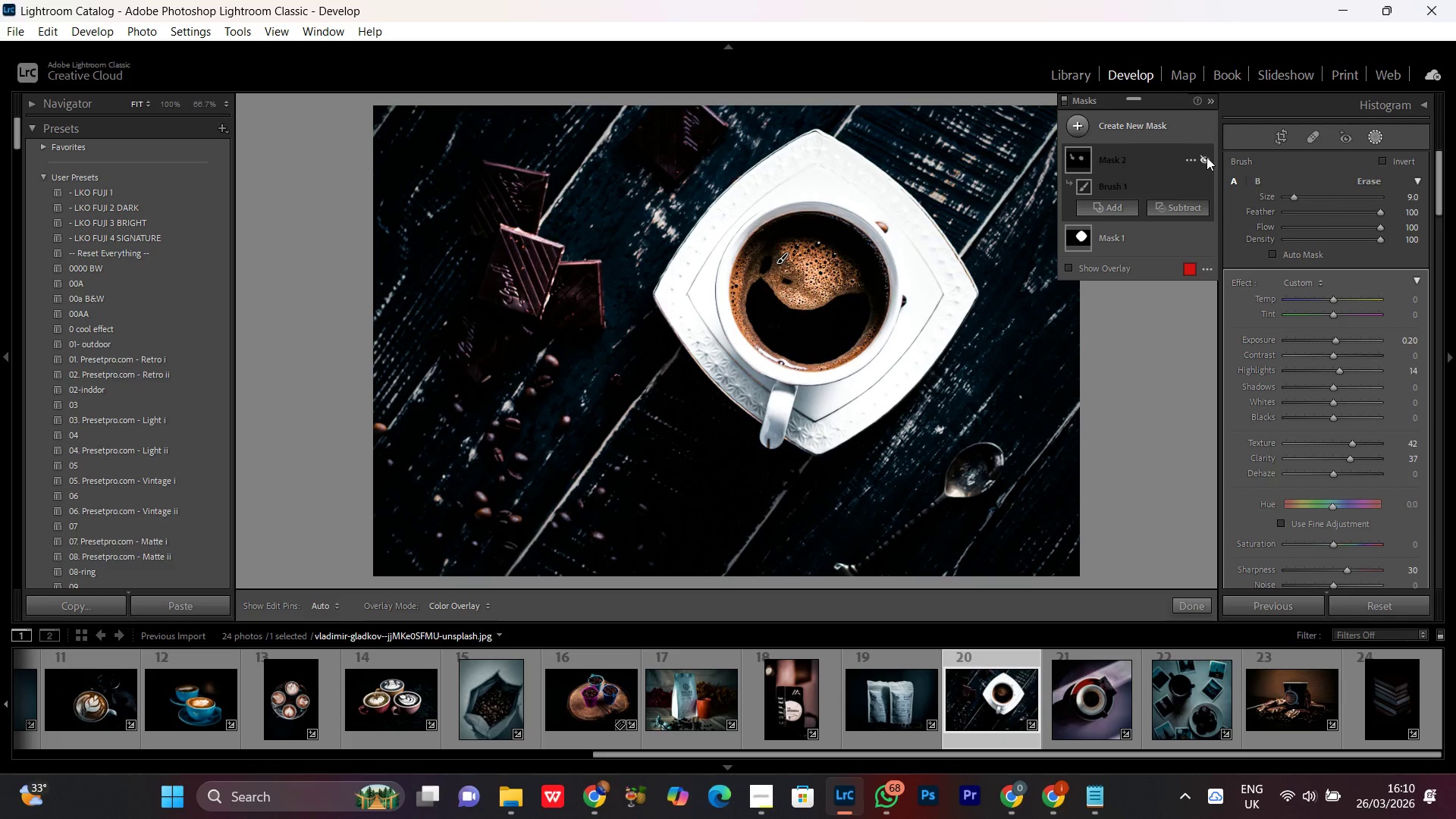 
double_click([1207, 157])
 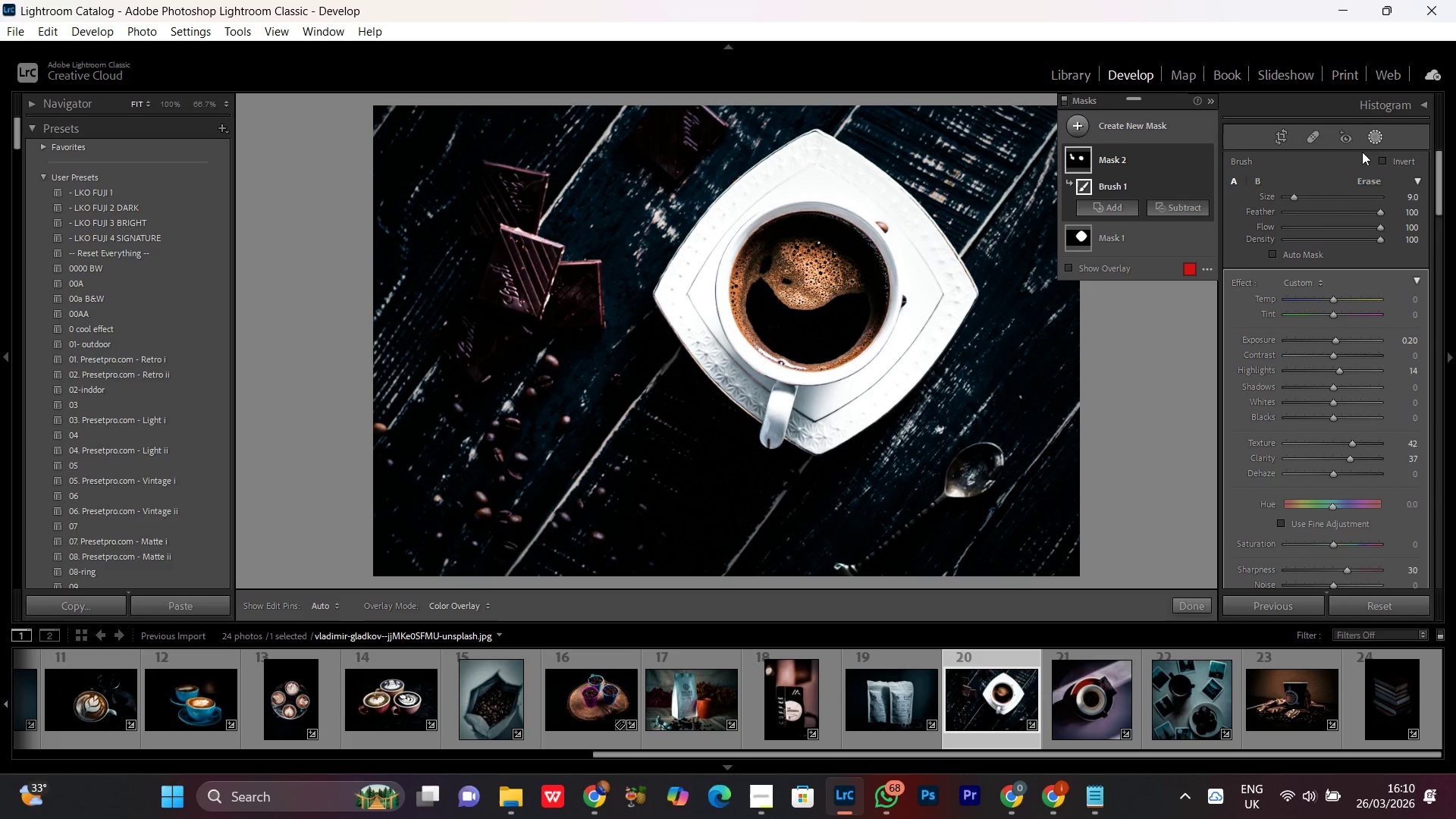 
left_click([1374, 139])
 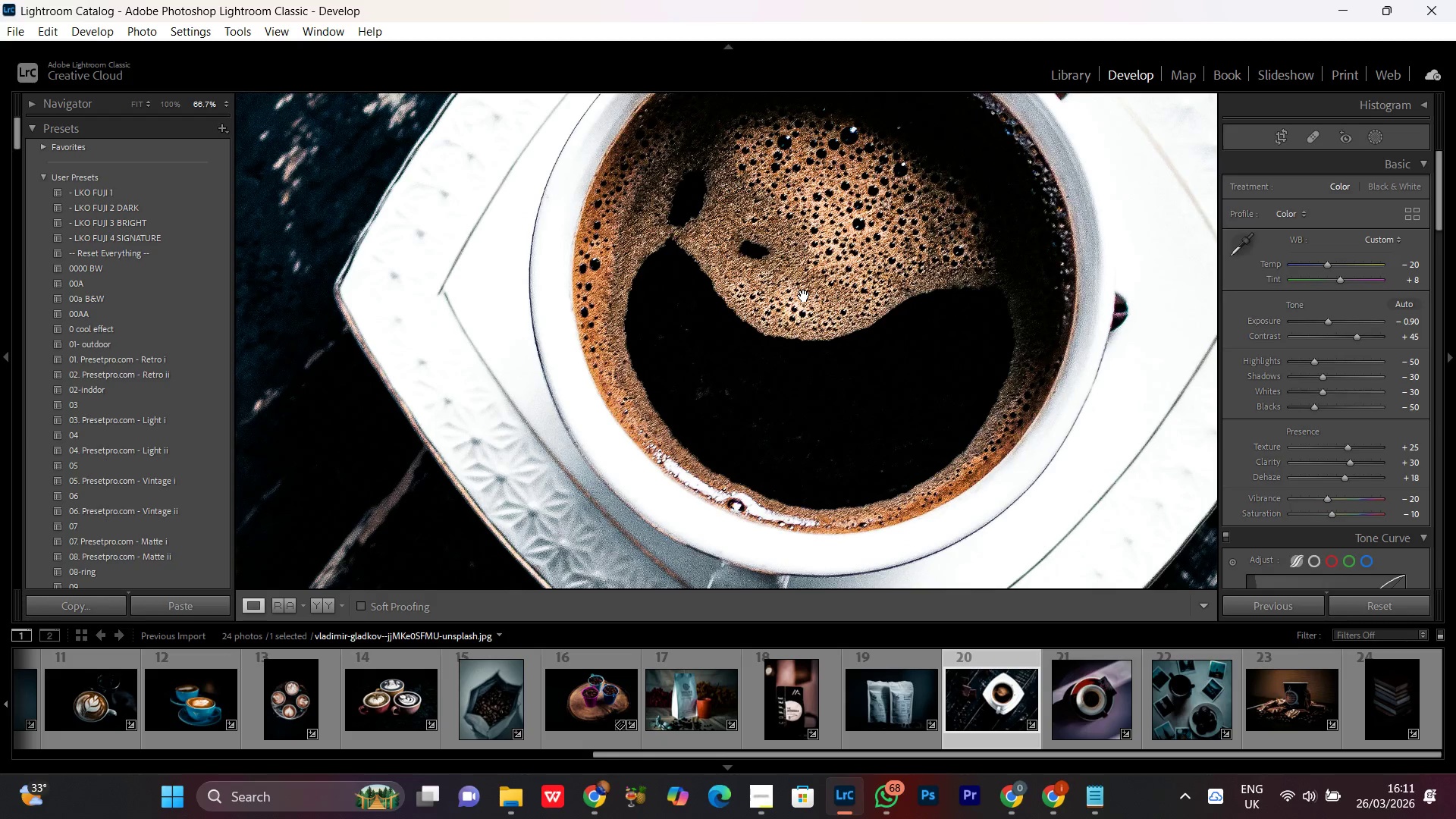 
left_click([804, 296])
 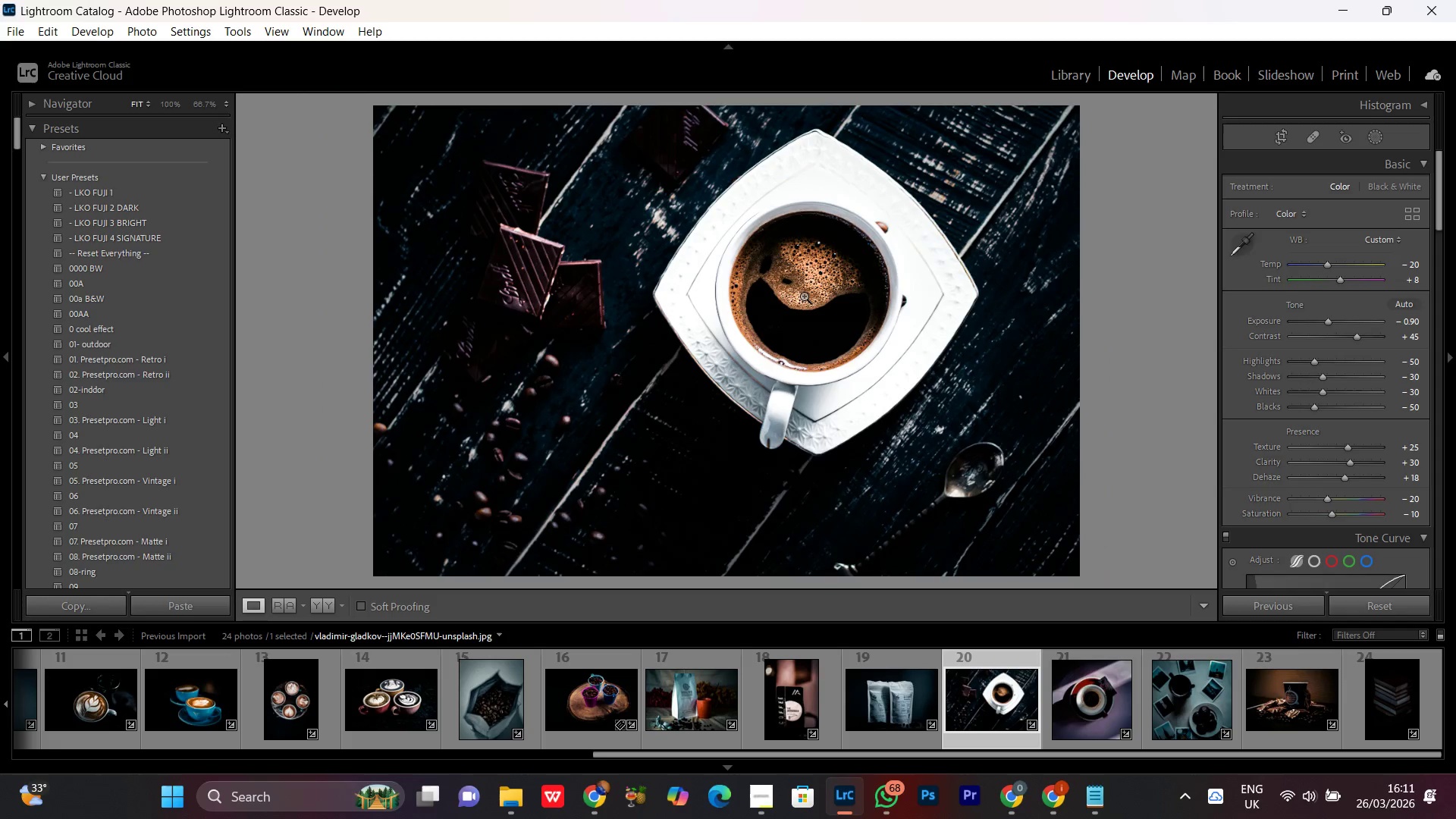 
left_click([804, 296])
 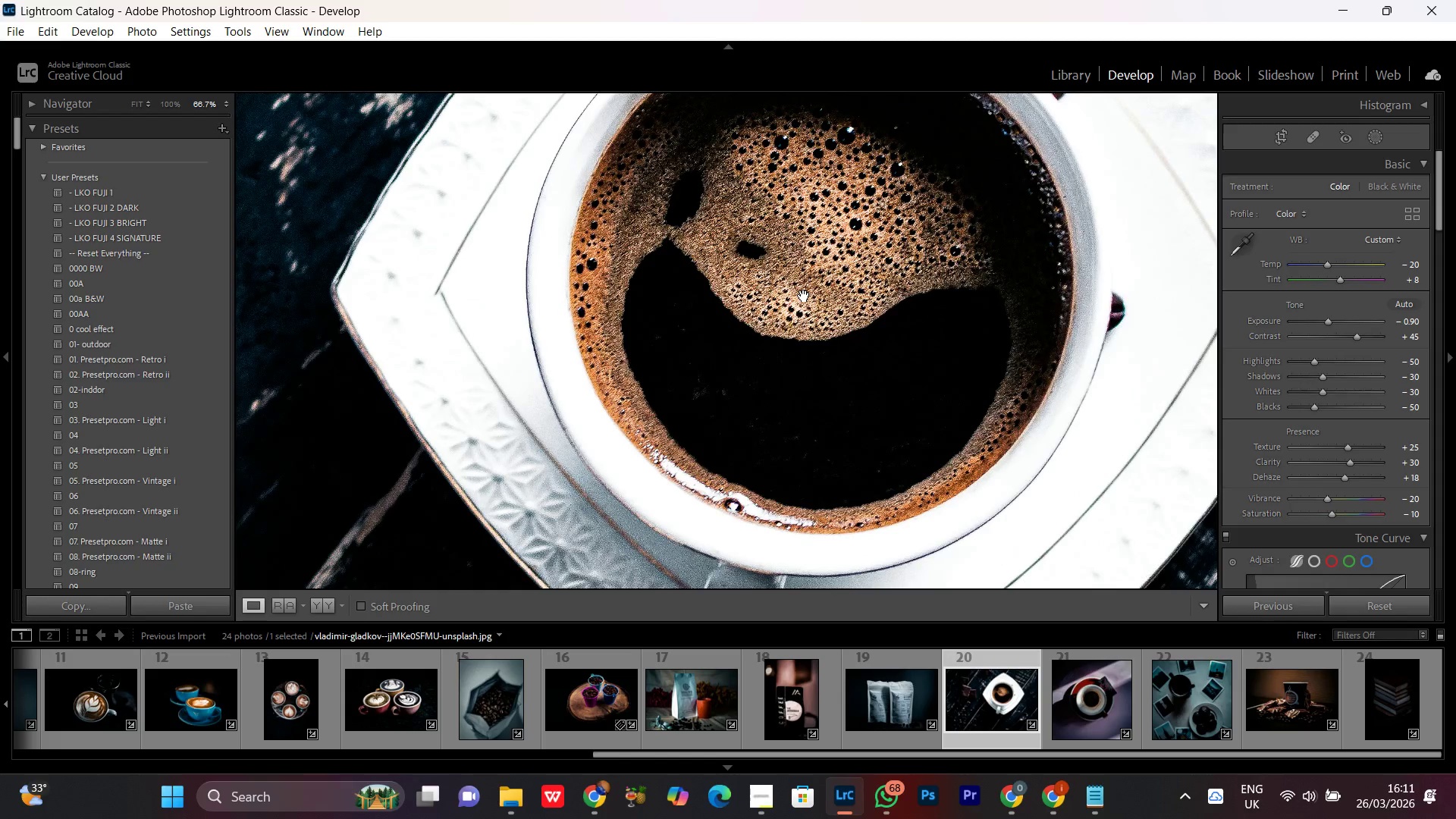 
left_click([804, 296])
 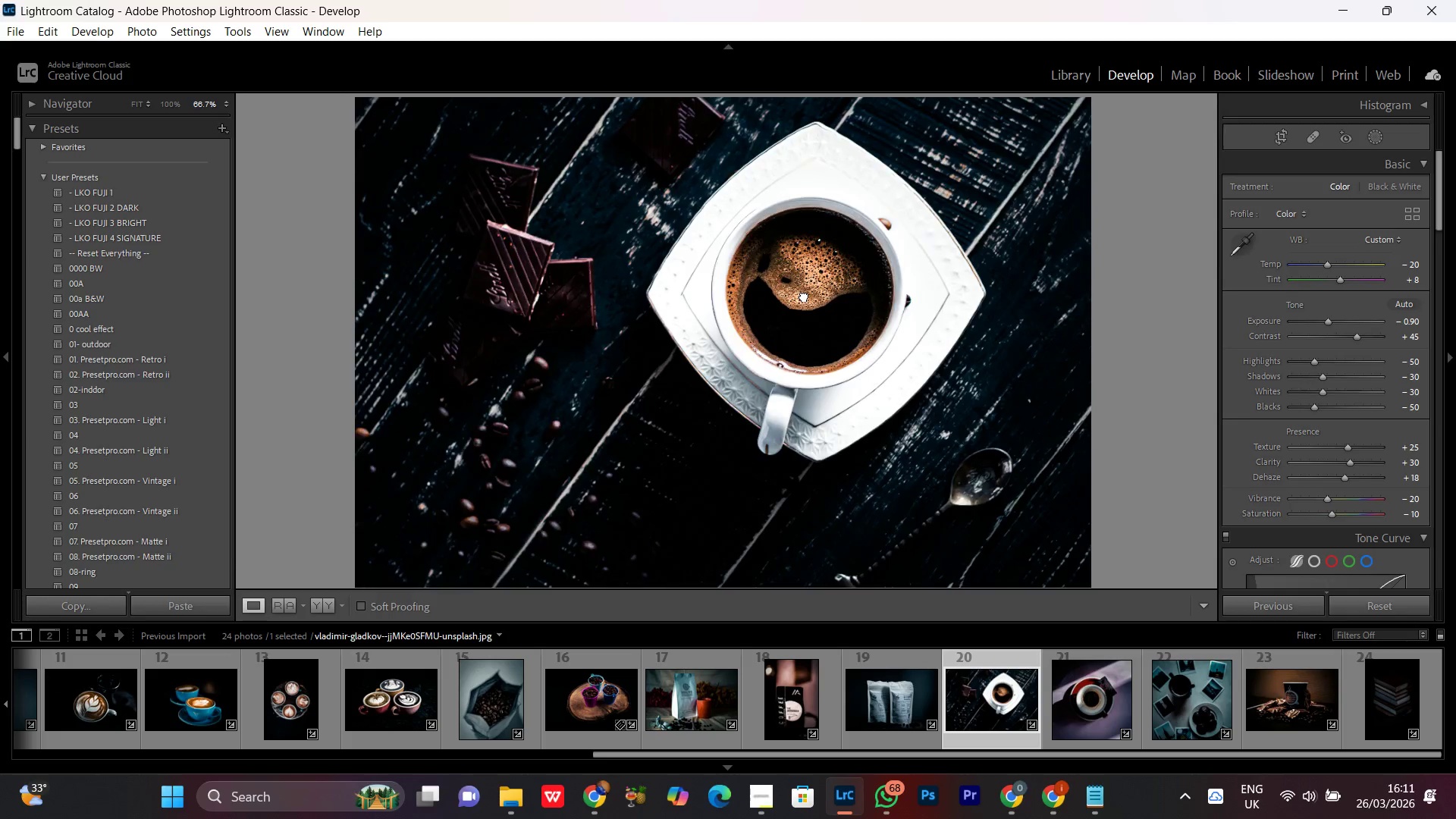 
double_click([804, 296])
 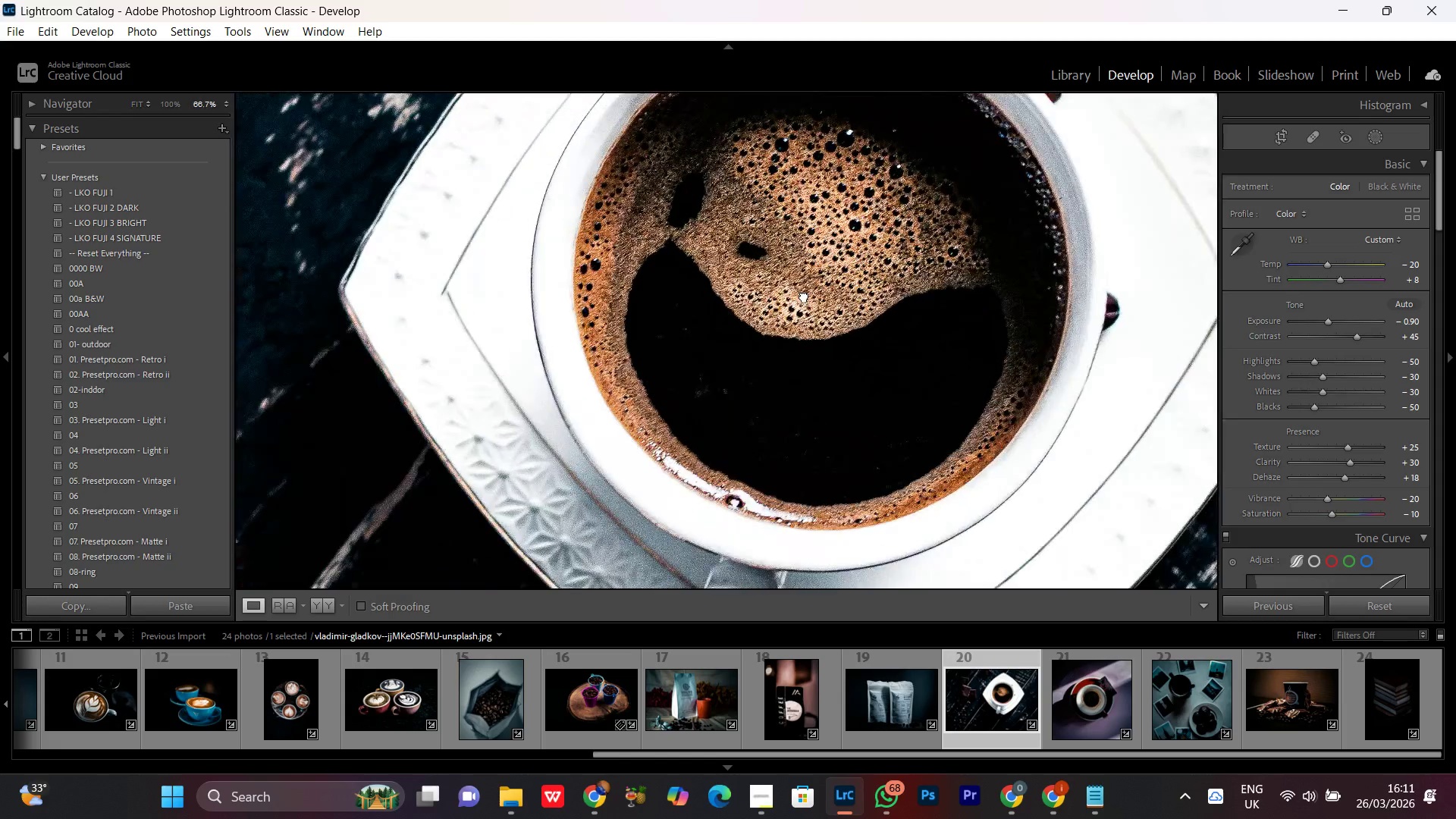 
triple_click([804, 296])
 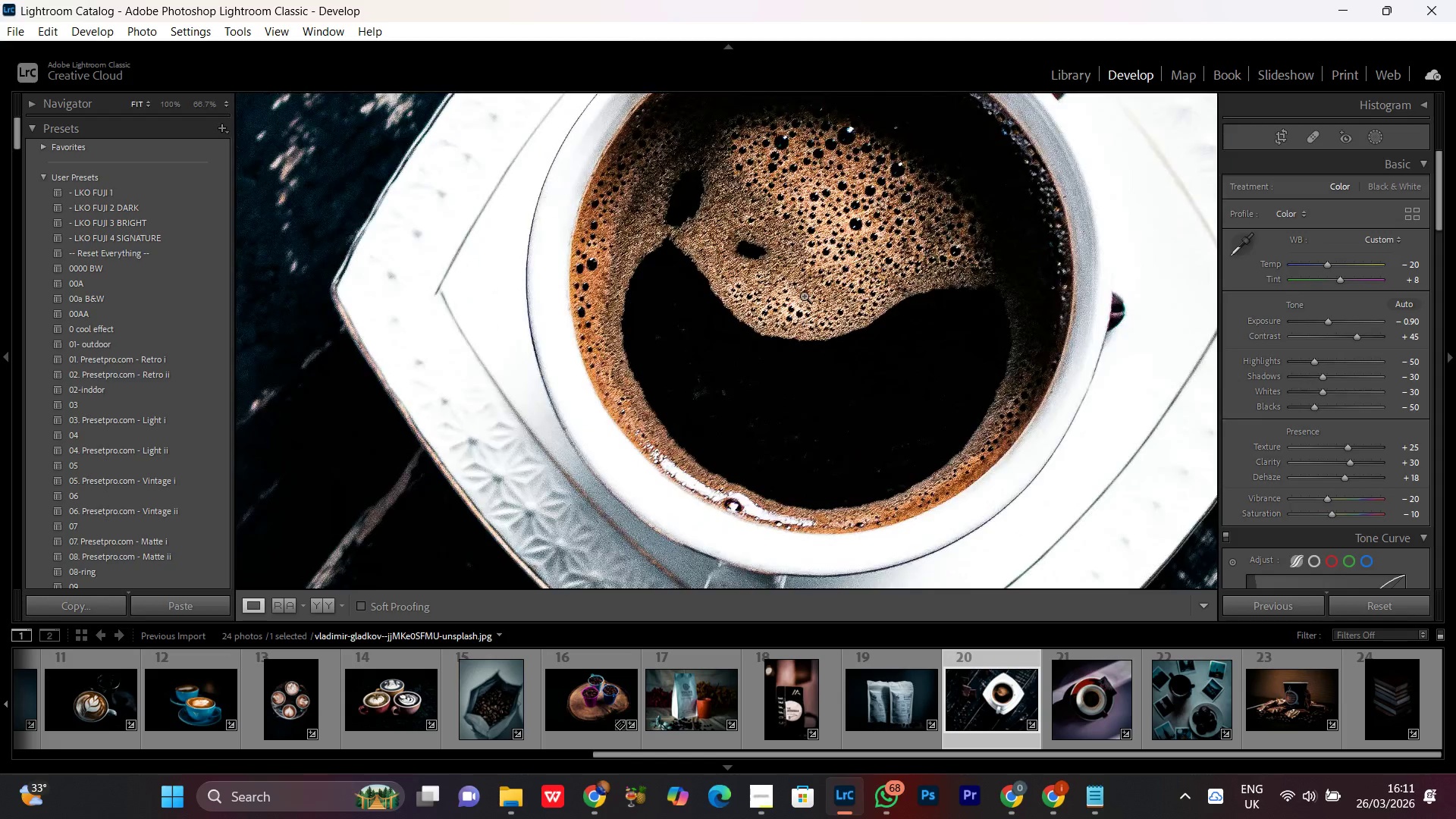 
left_click([804, 296])
 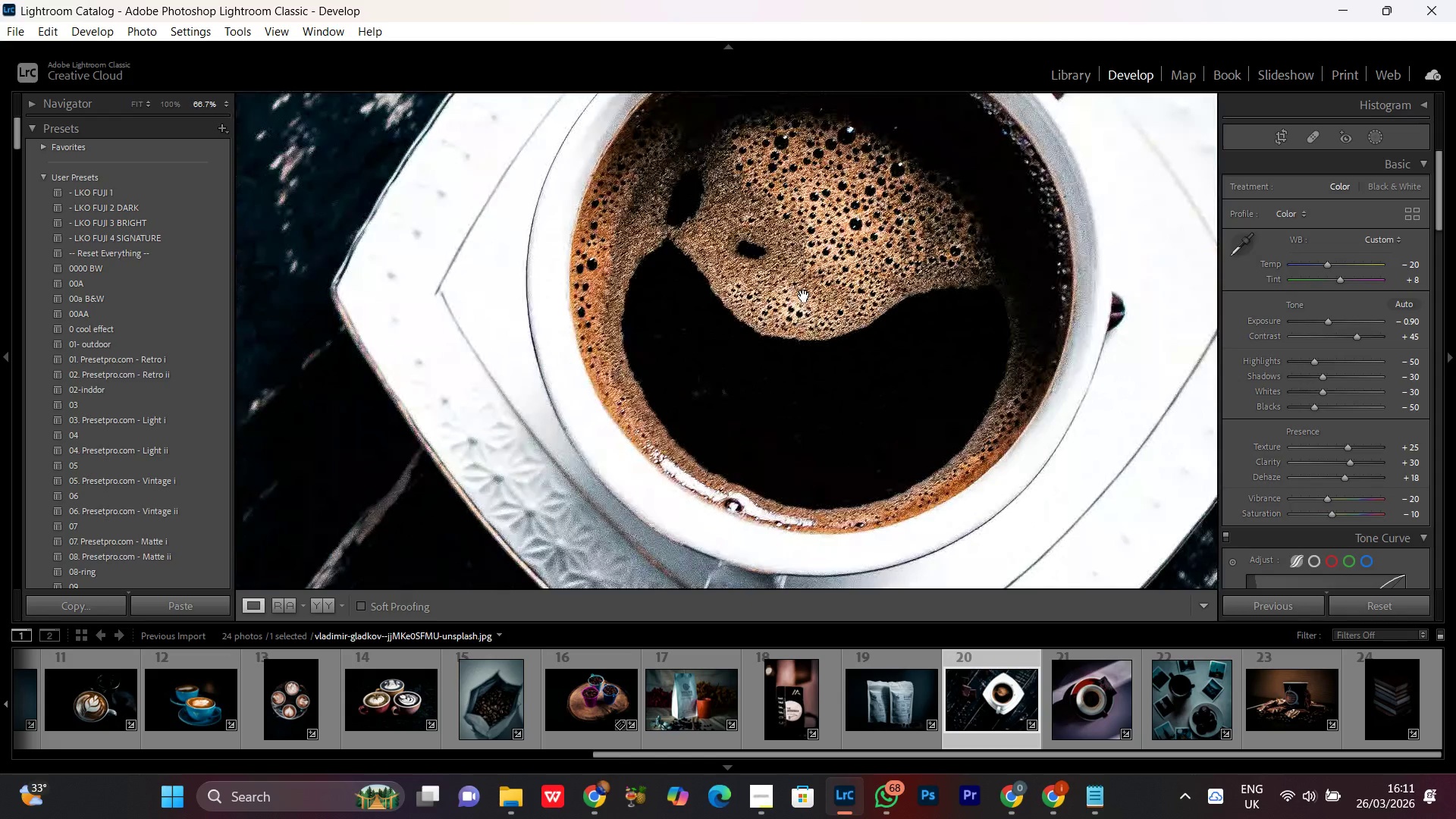 
left_click([804, 296])
 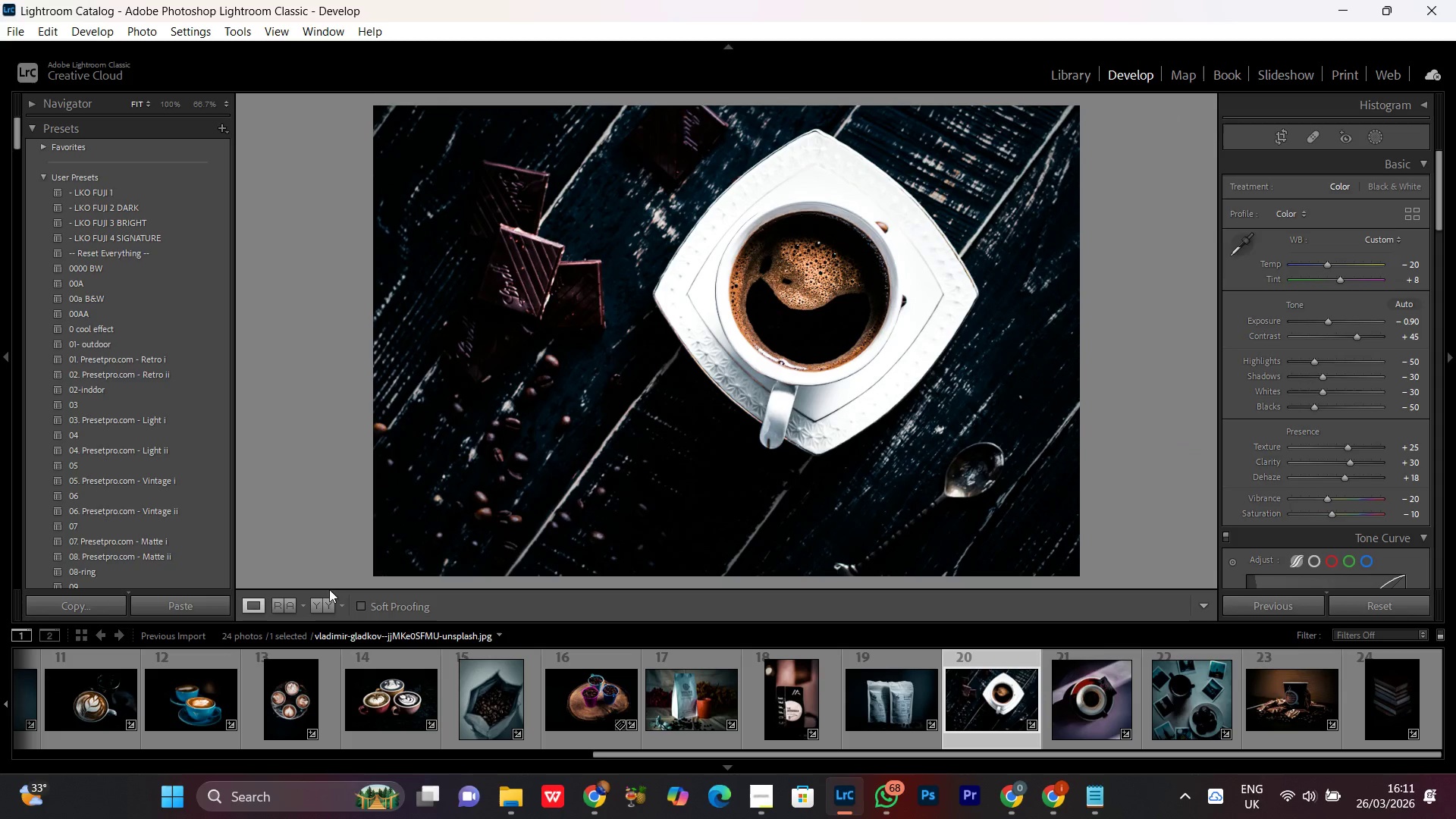 
left_click([322, 599])
 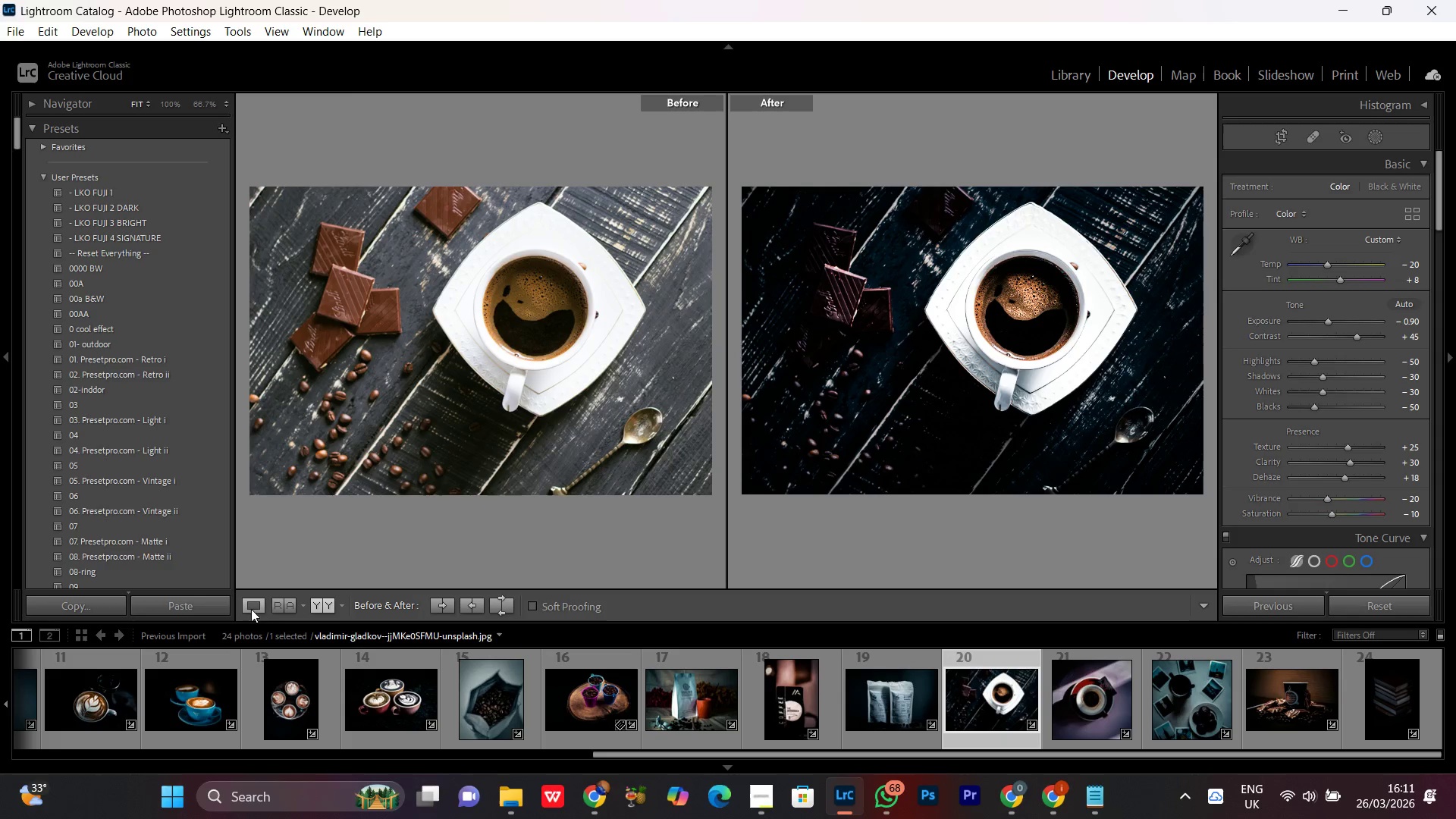 
wait(5.41)
 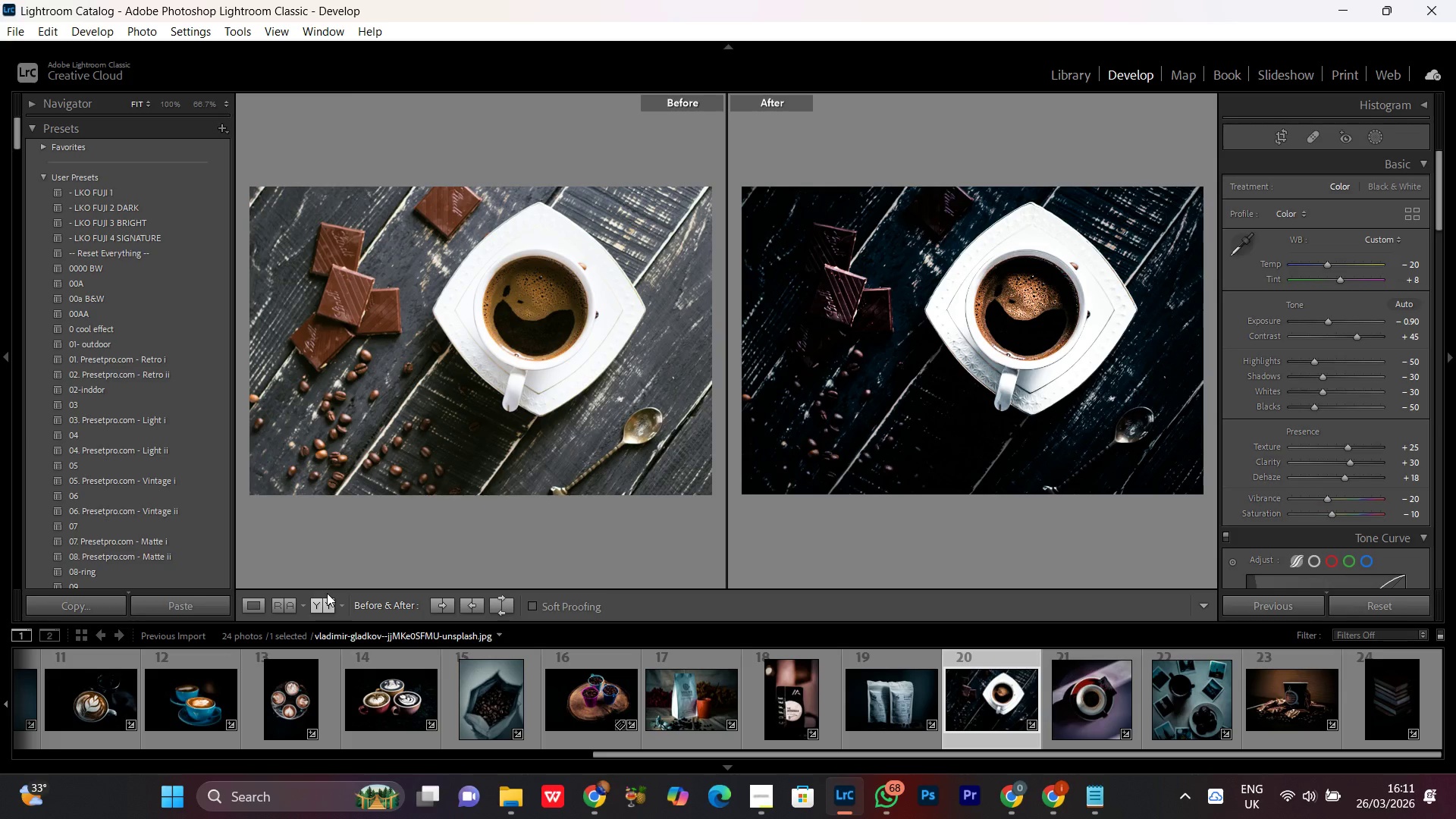 
left_click([248, 604])
 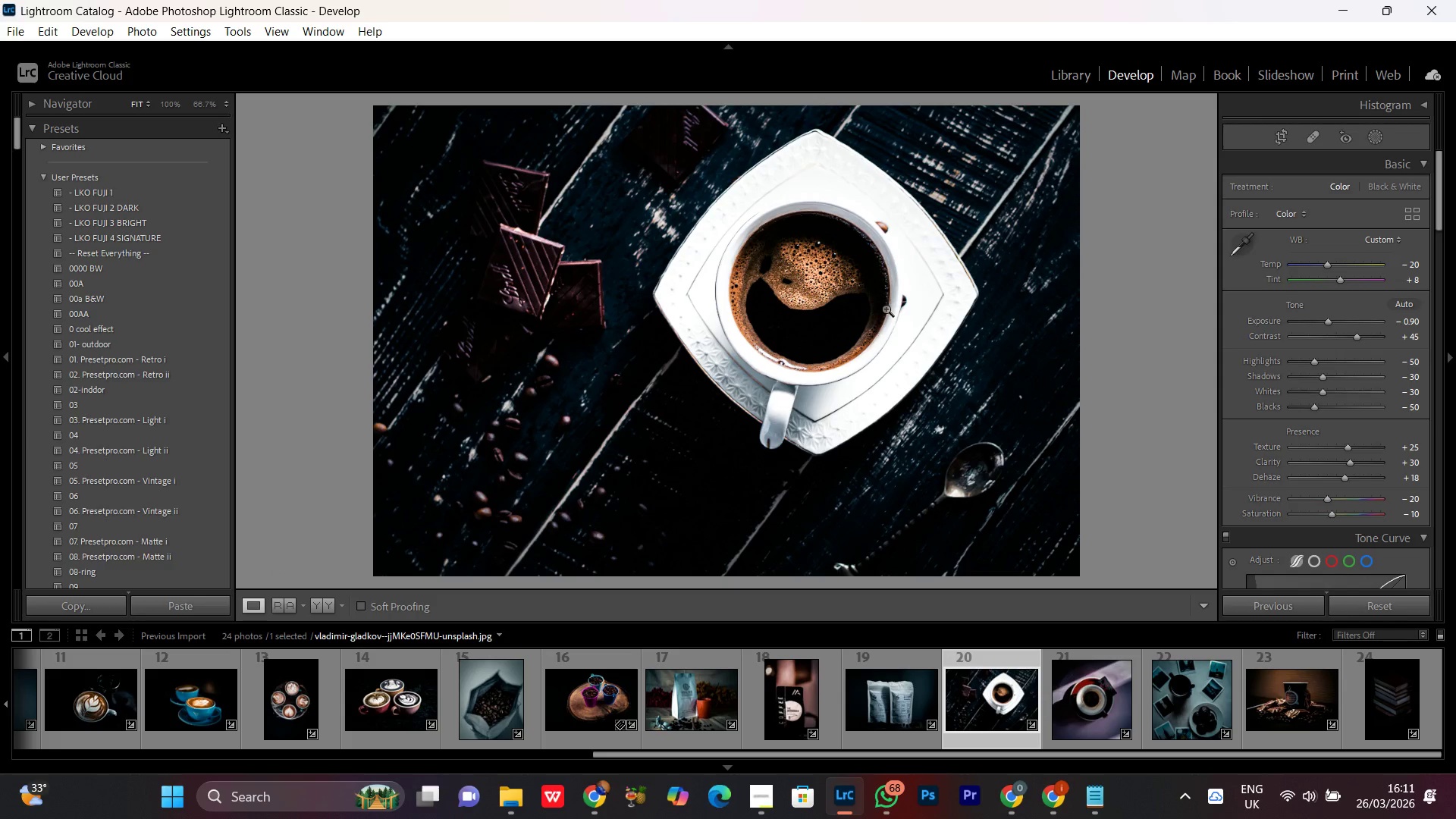 
double_click([811, 288])
 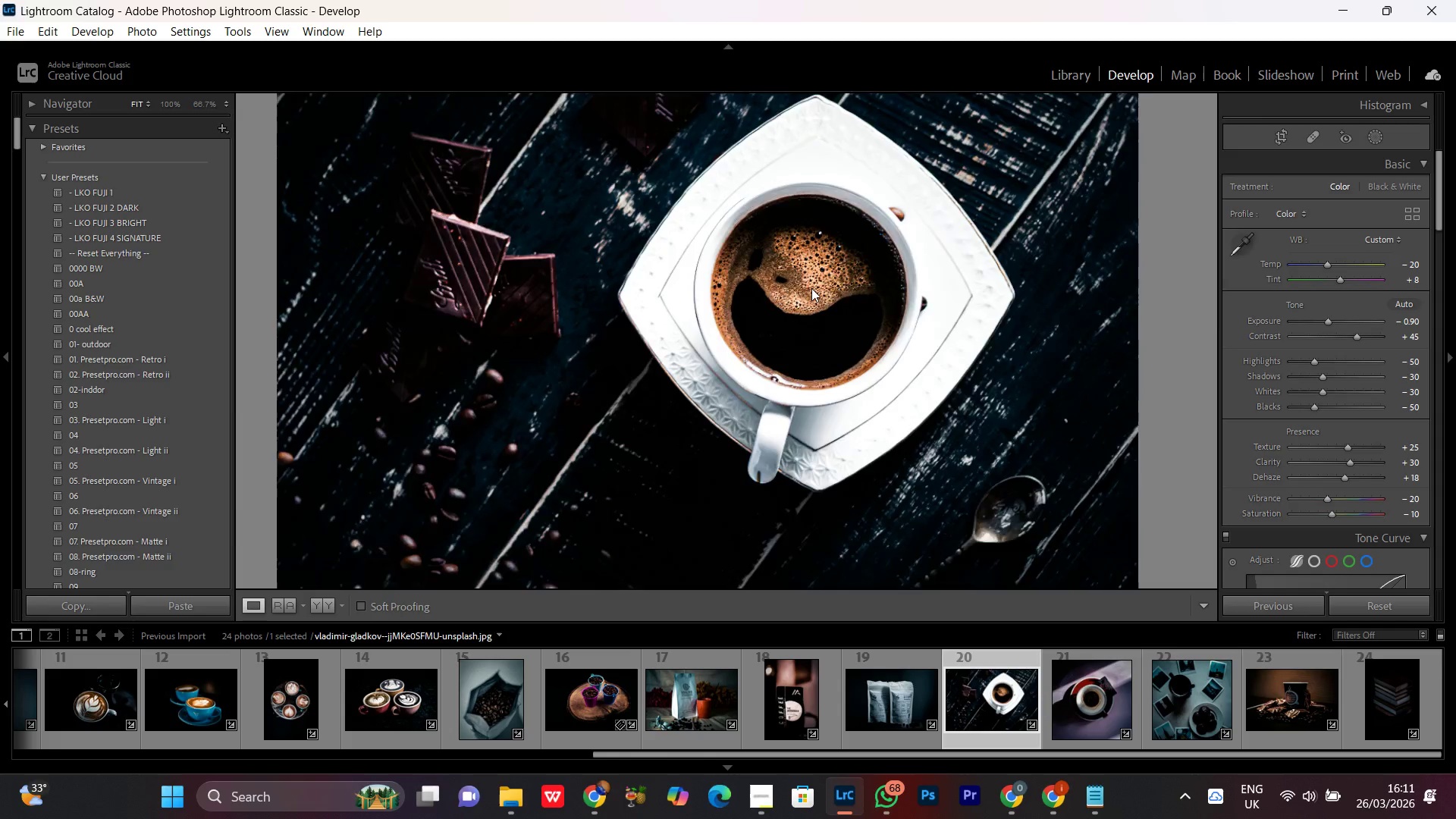 
triple_click([811, 288])
 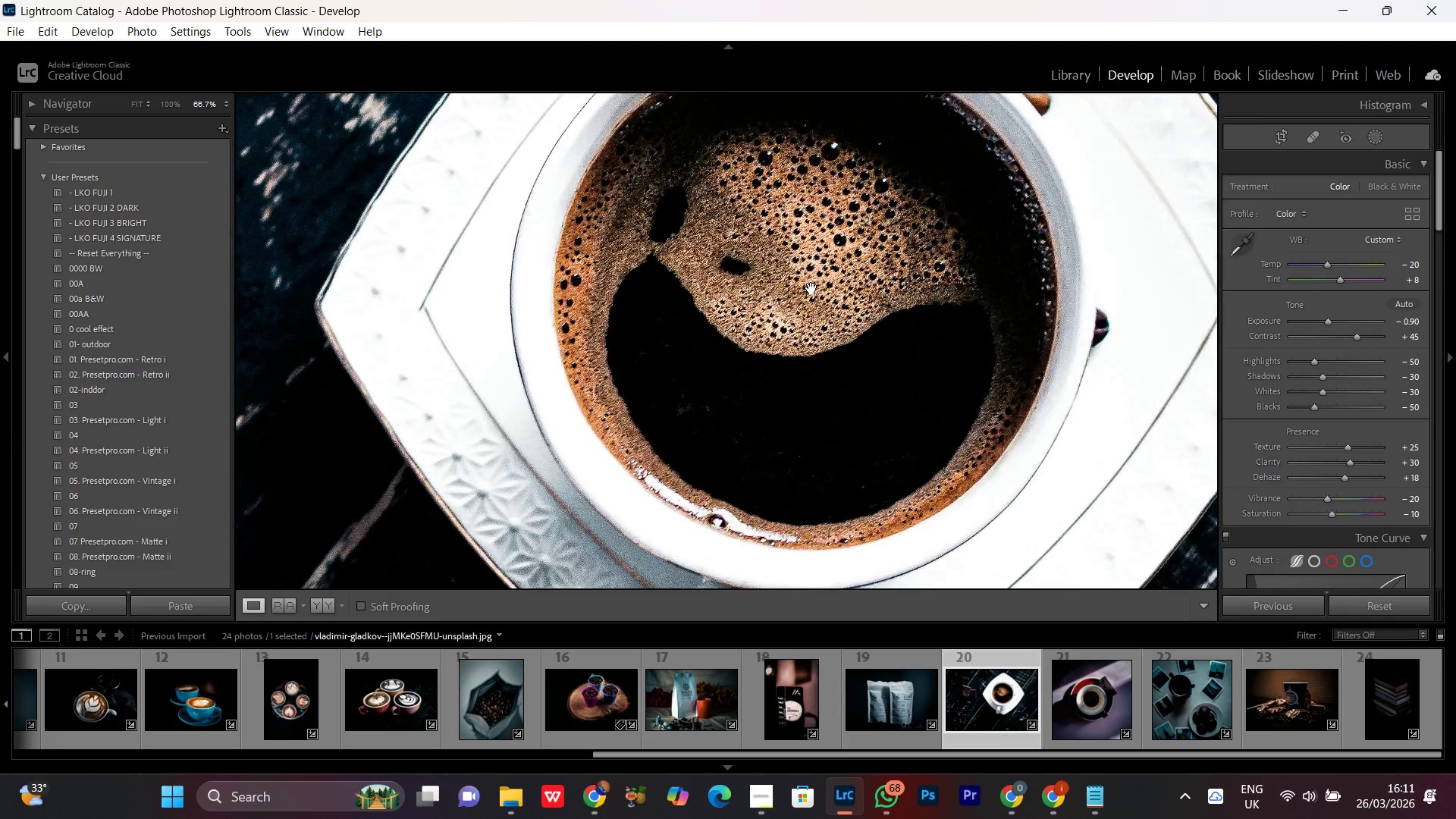 
triple_click([811, 288])
 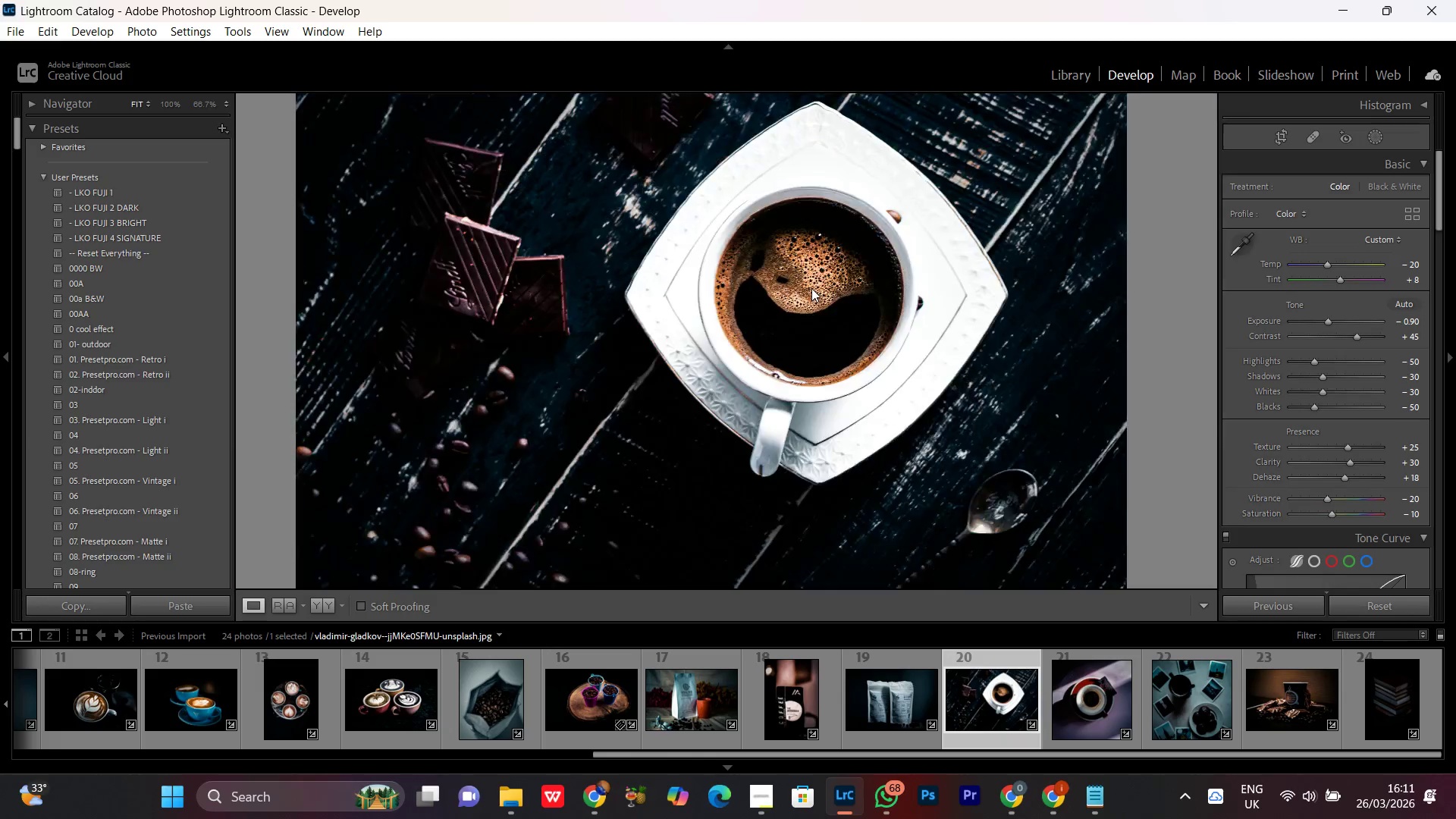 
triple_click([811, 288])
 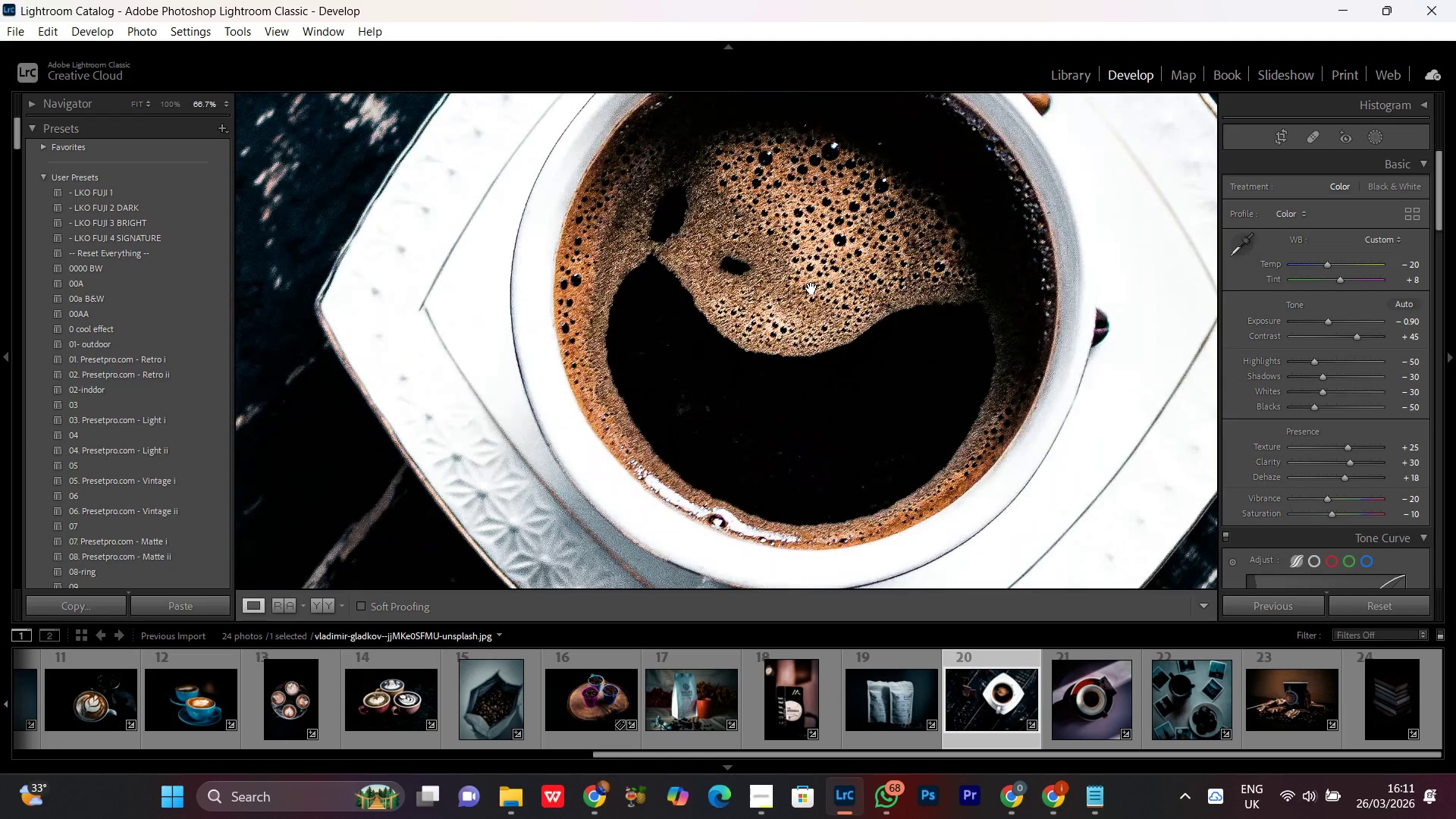 
triple_click([811, 288])
 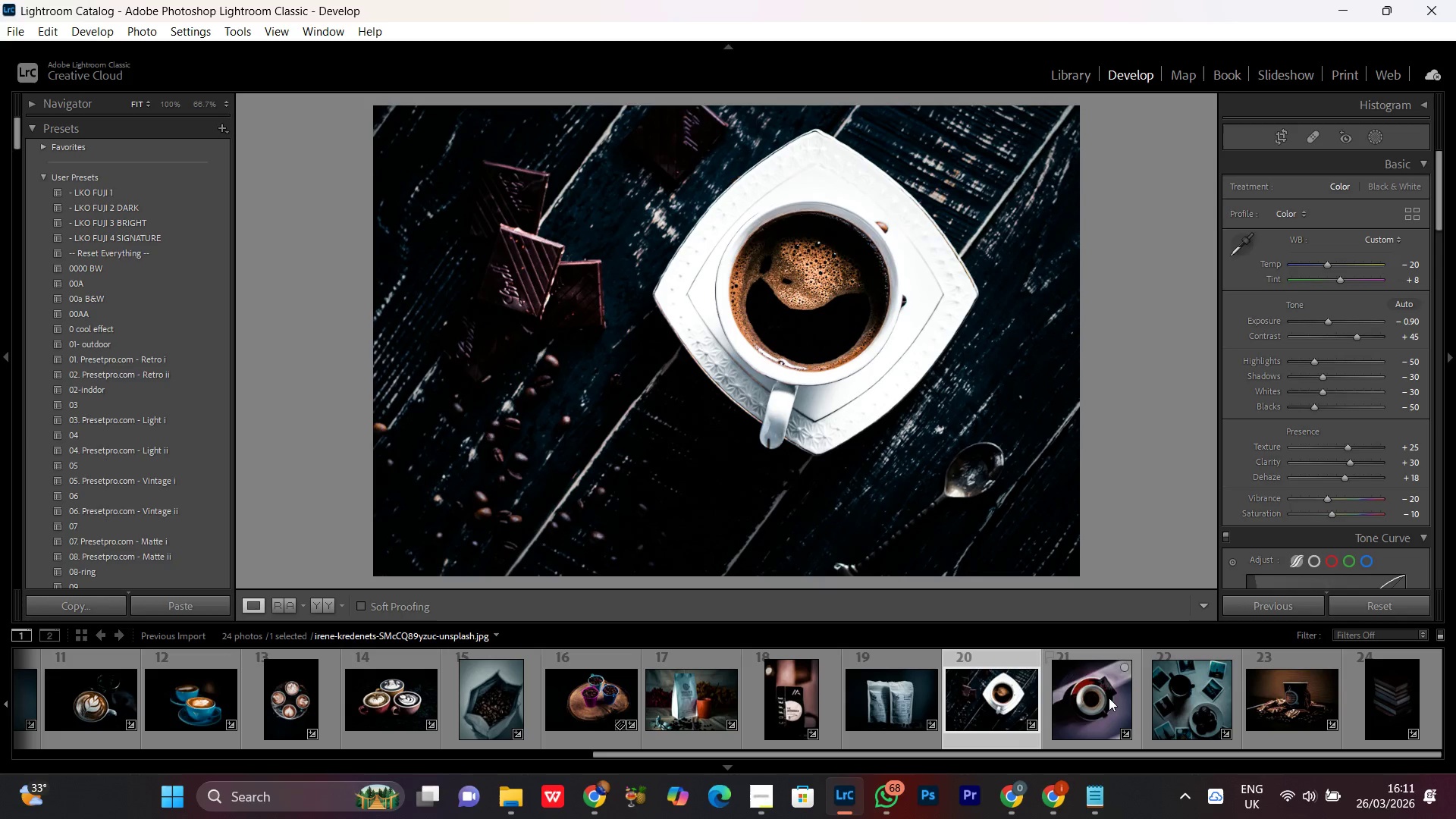 
double_click([1109, 698])
 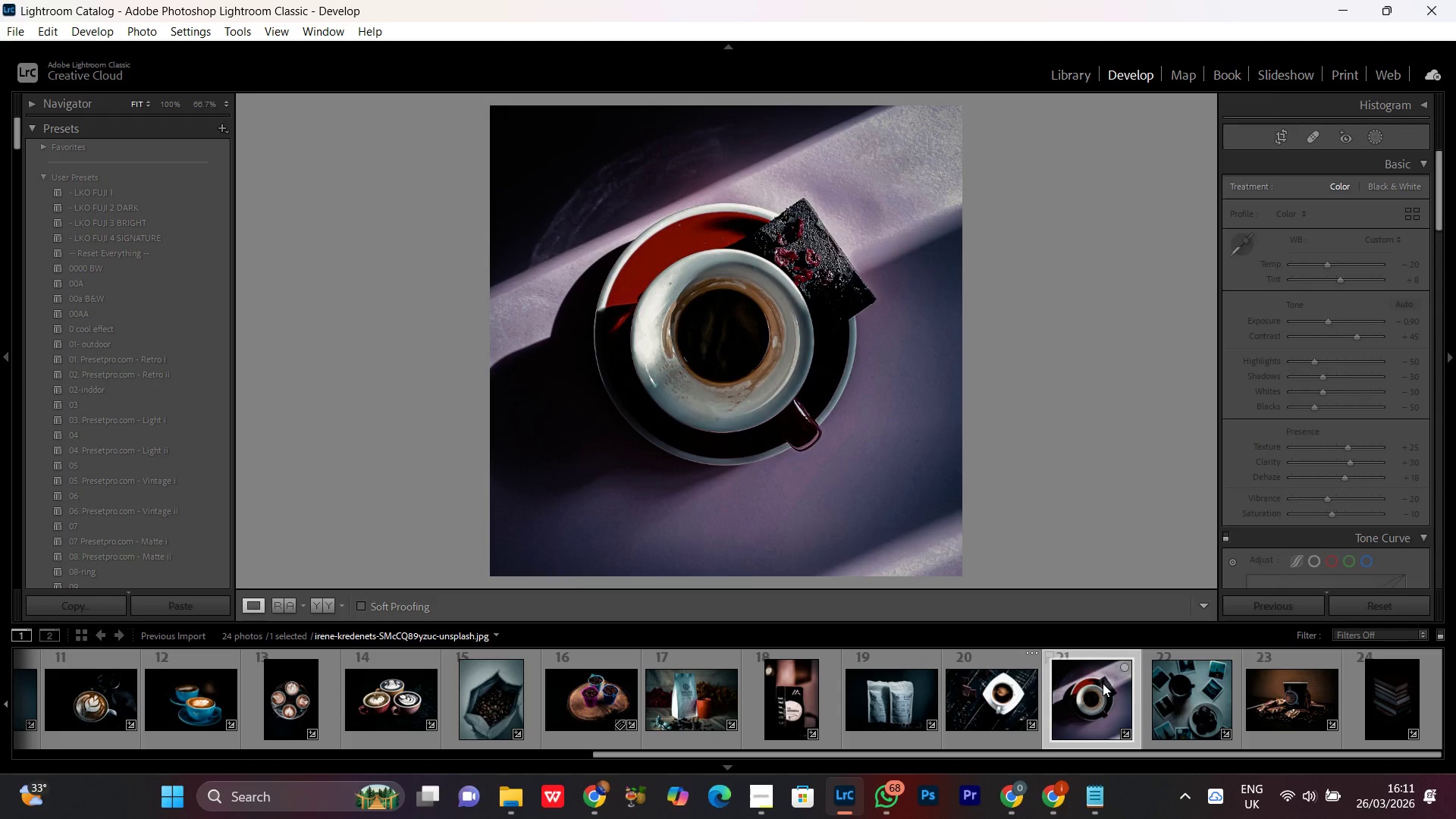 
left_click([737, 327])
 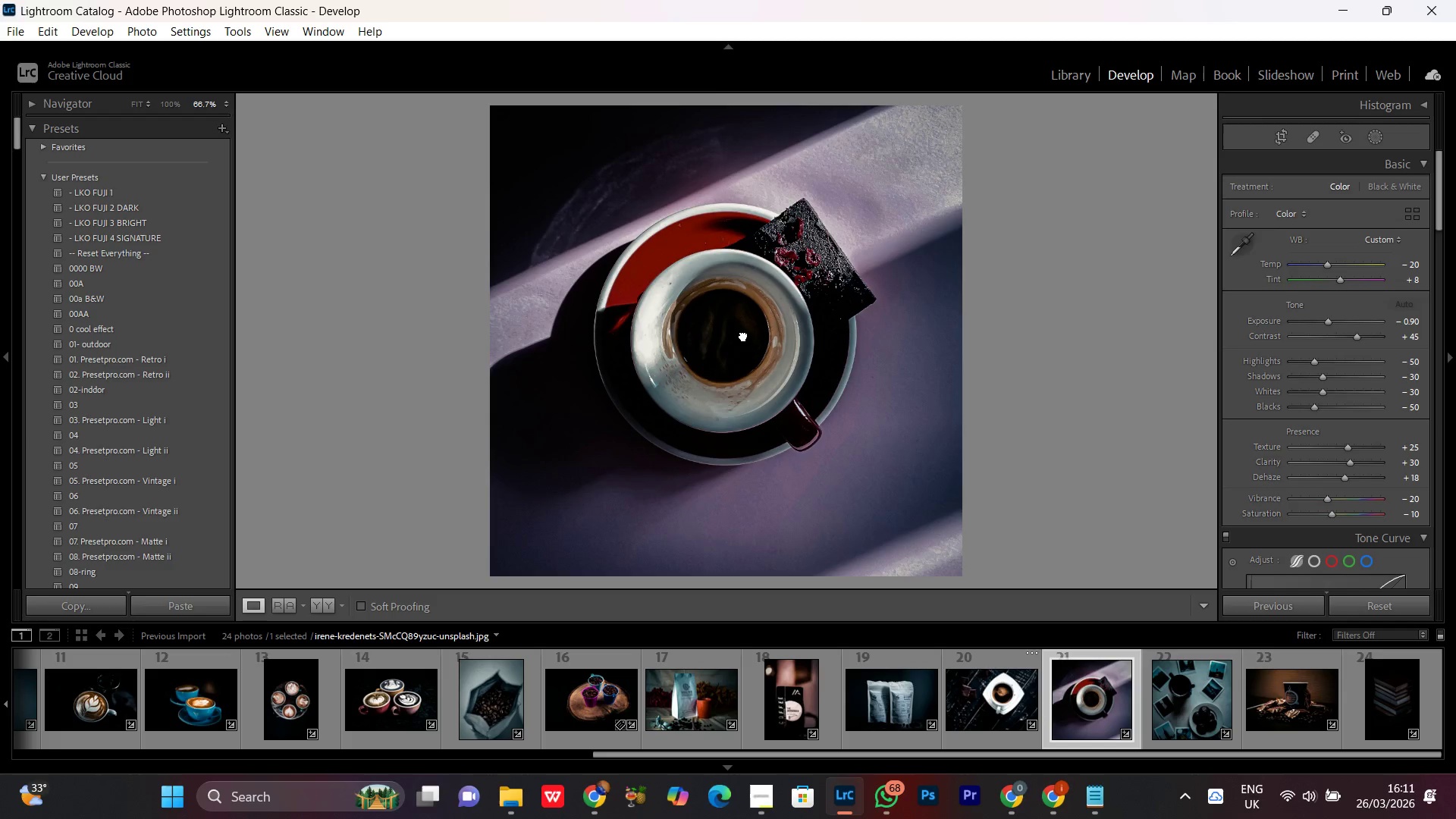 
left_click([743, 335])
 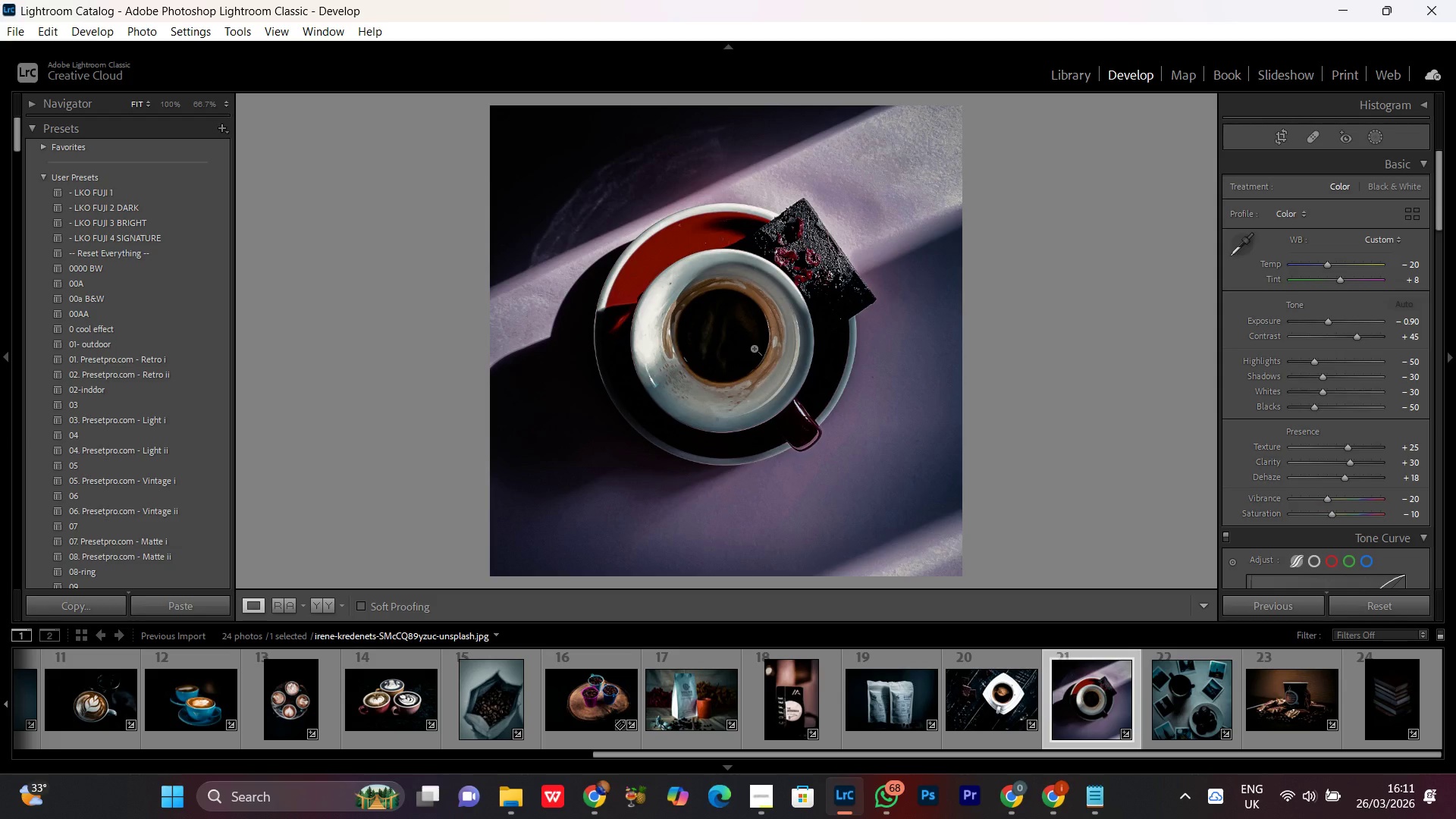 
left_click([754, 348])
 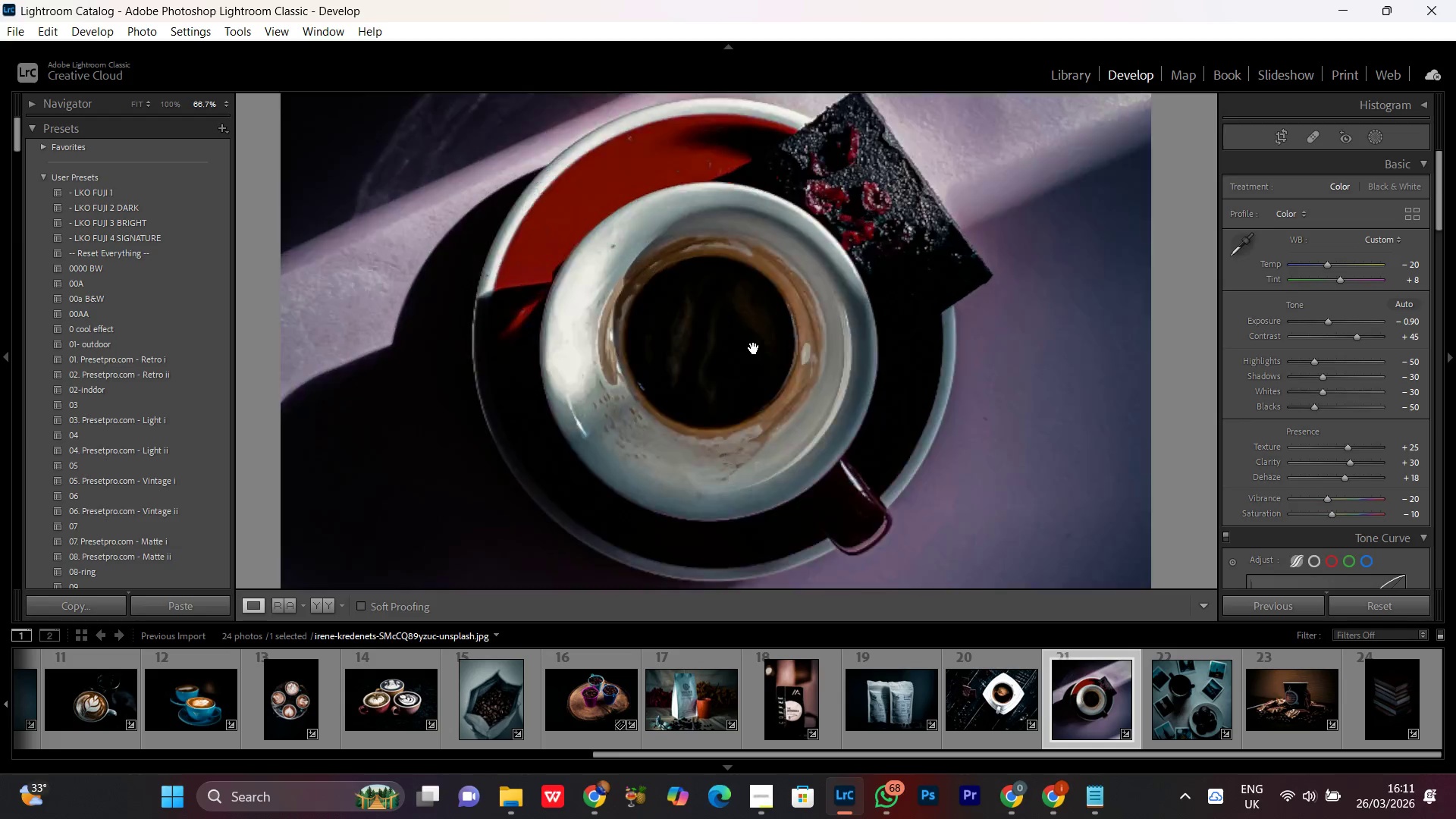 
left_click([754, 348])
 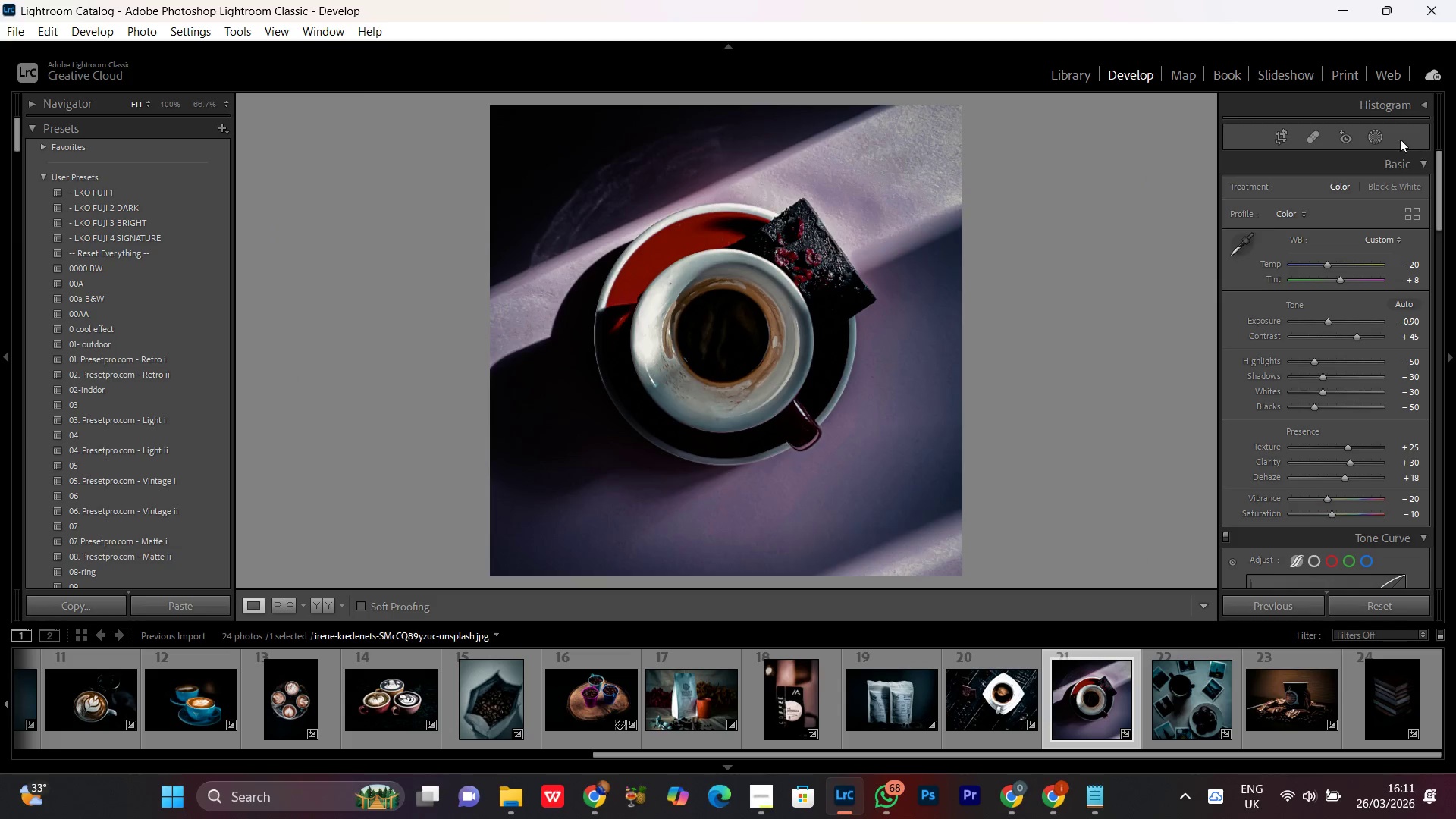 
left_click([1374, 136])
 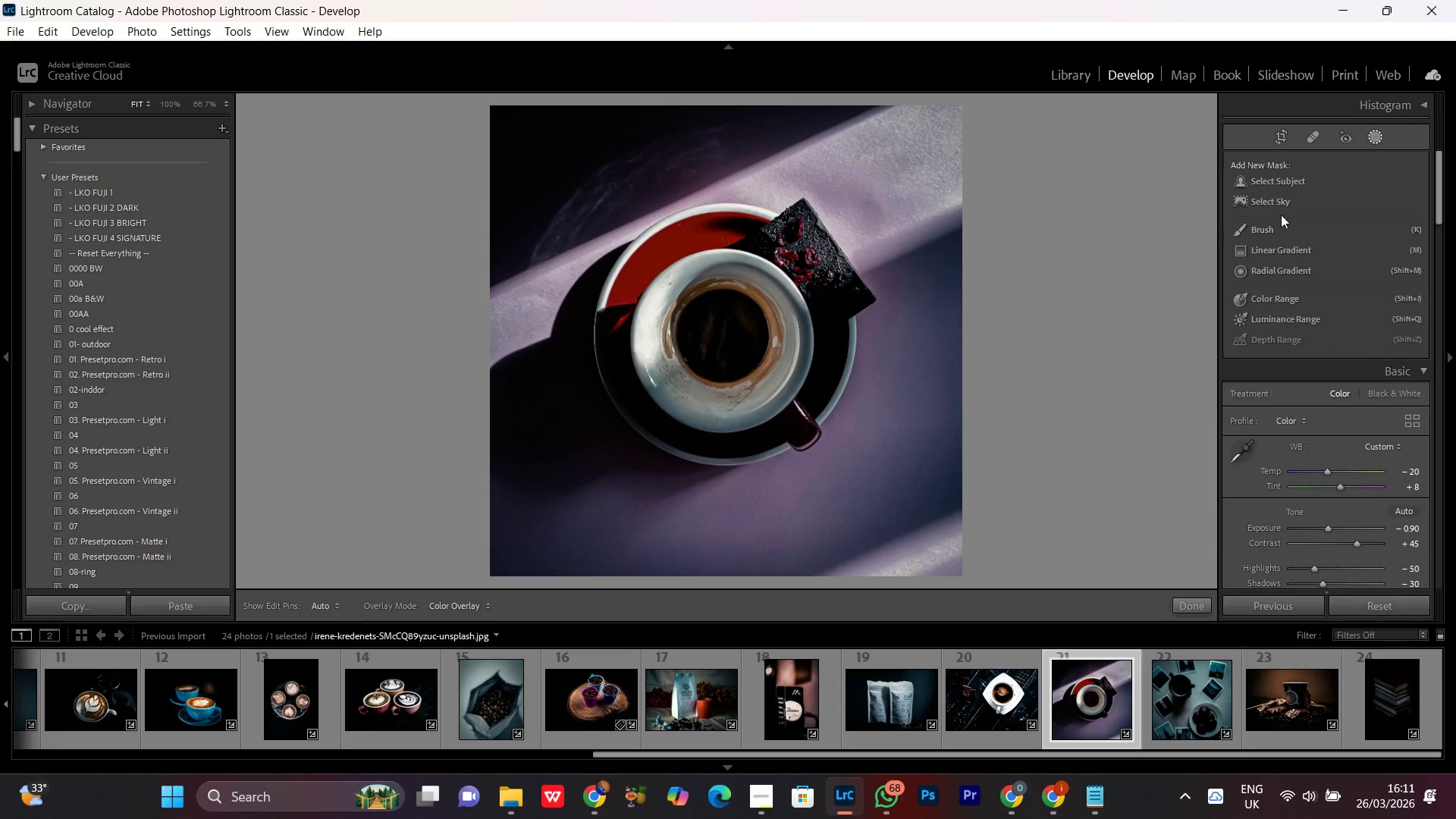 
left_click([1287, 181])
 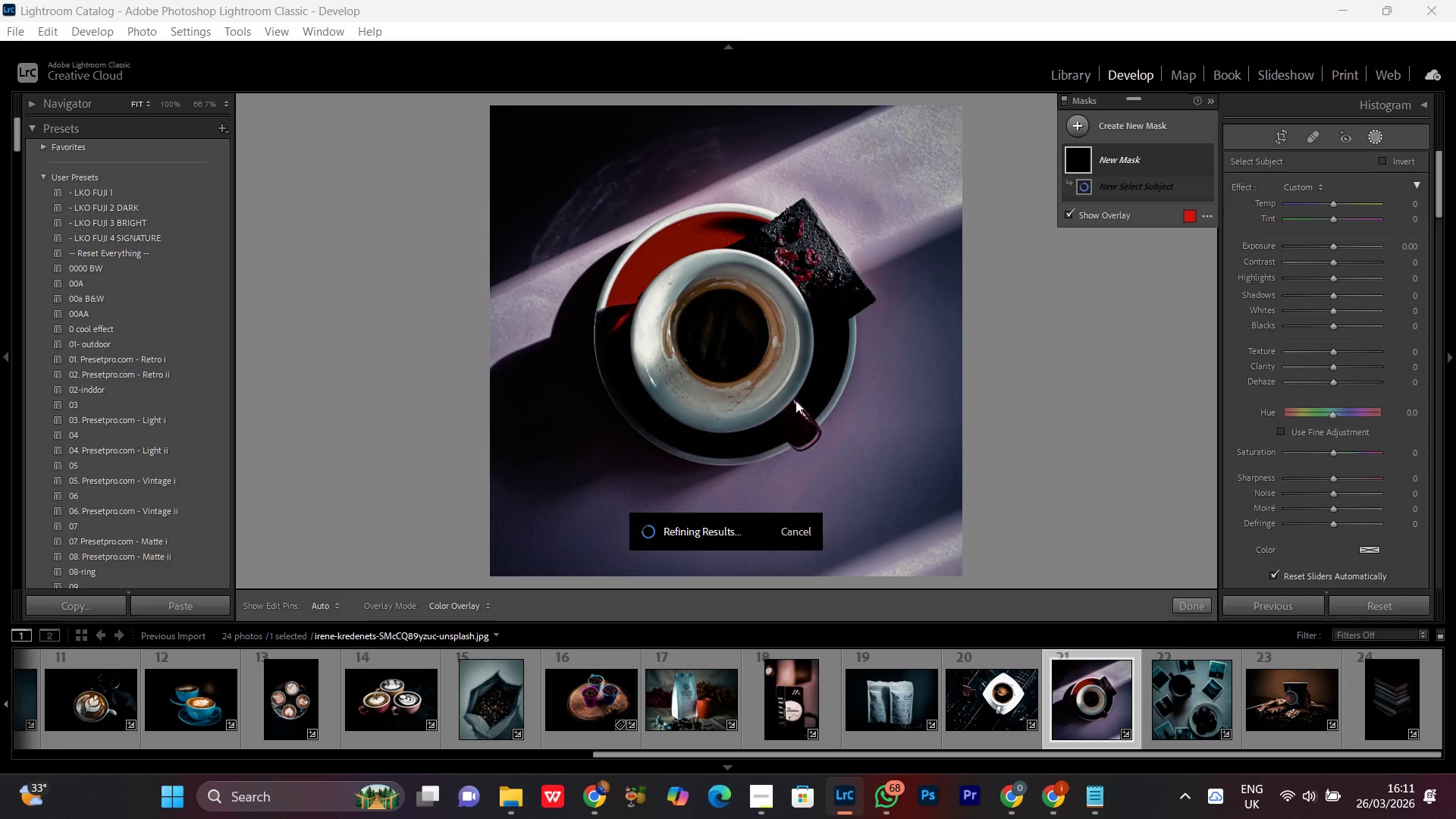 
wait(13.59)
 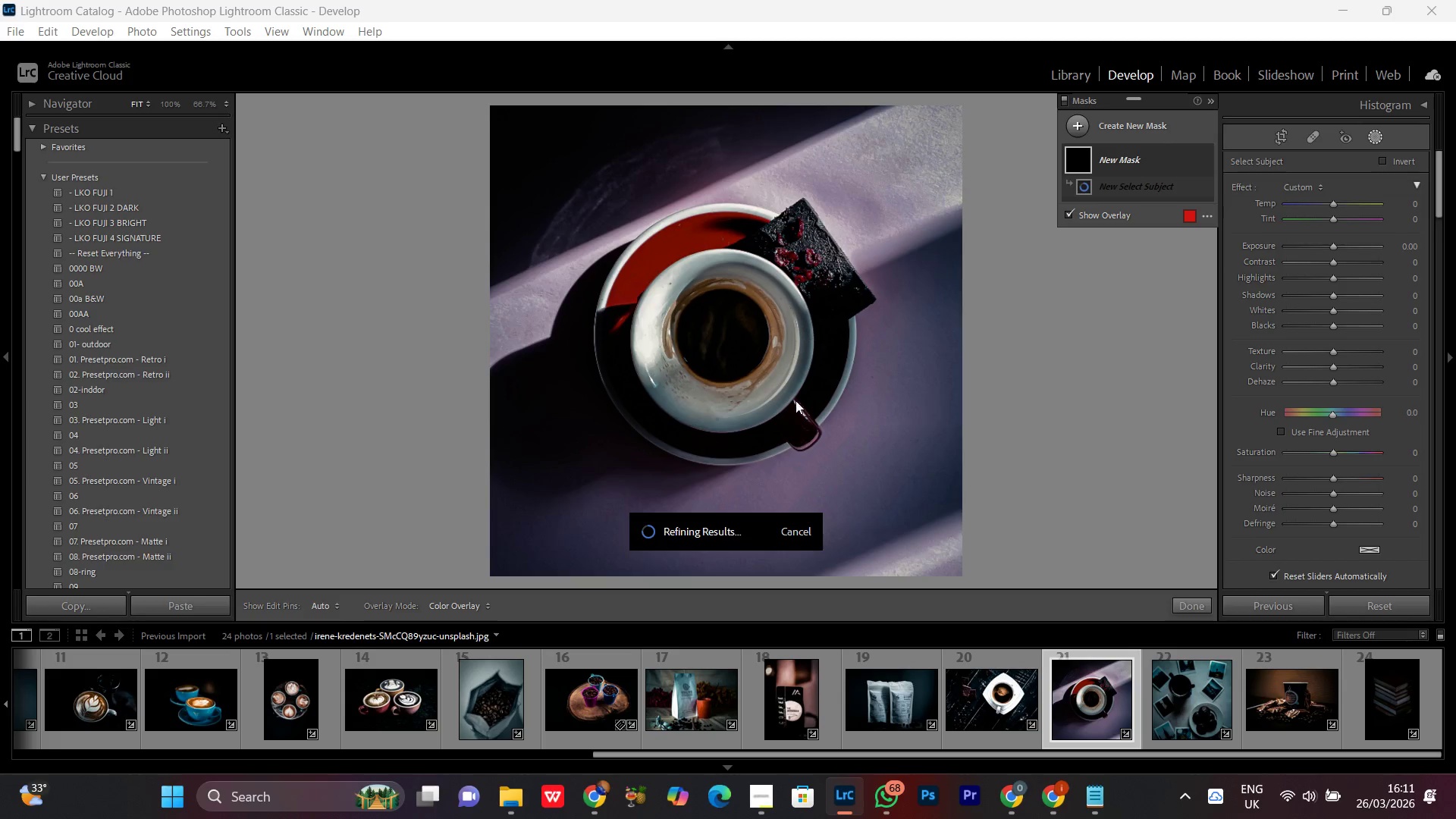 
left_click_drag(start_coordinate=[1334, 353], to_coordinate=[1349, 359])
 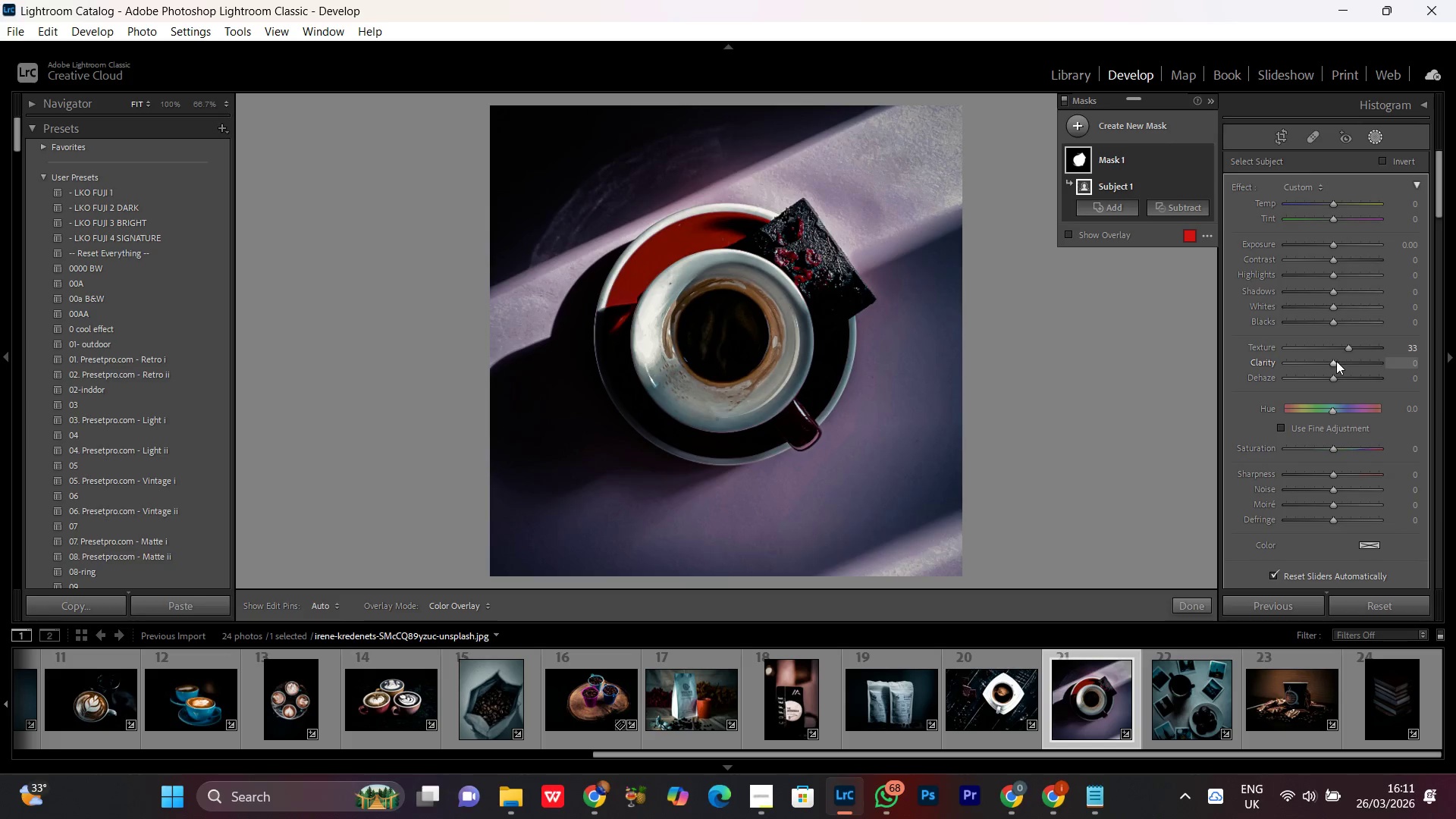 
left_click([1336, 361])
 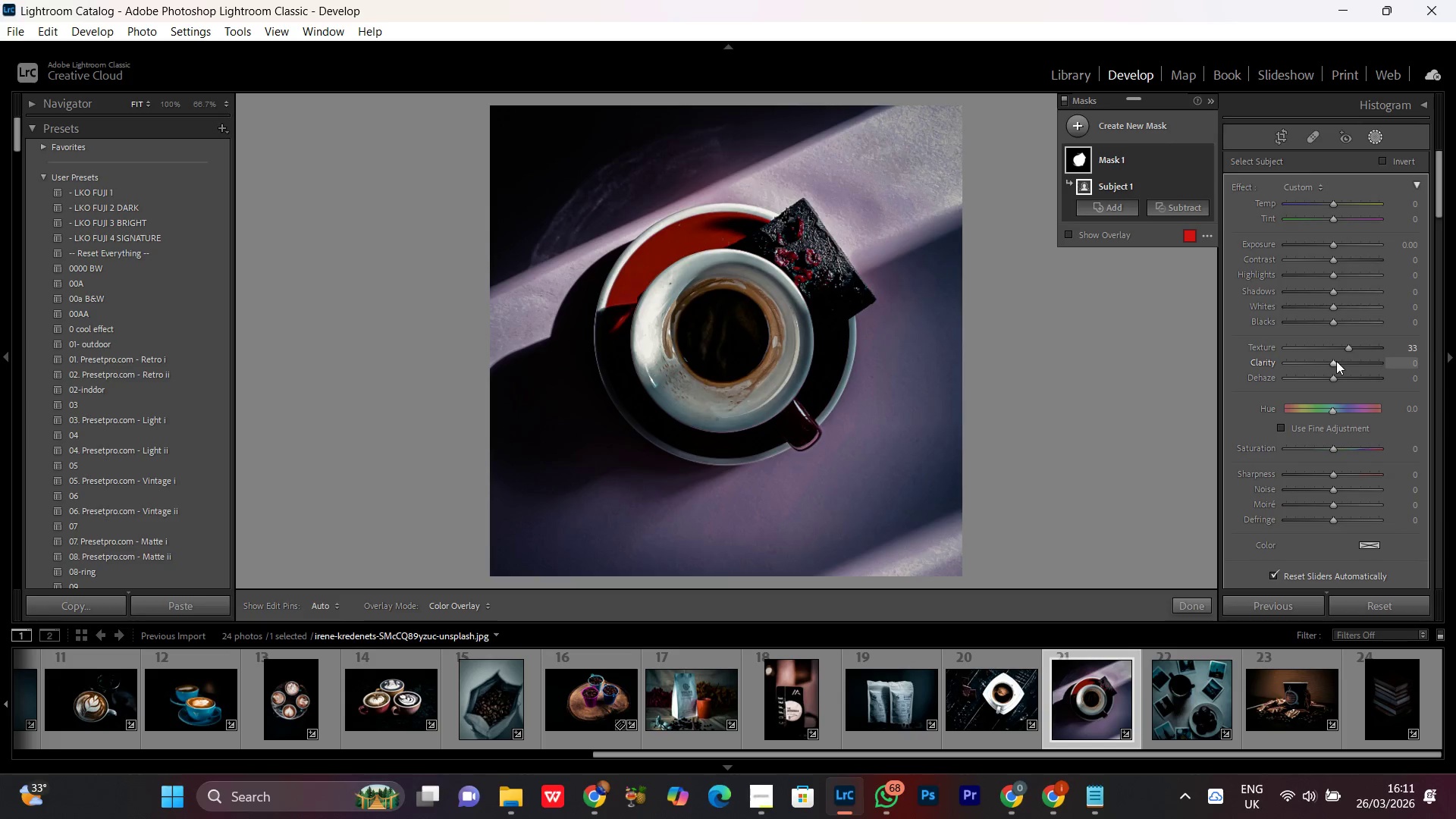 
scroll: coordinate [1336, 361], scroll_direction: up, amount: 20.0
 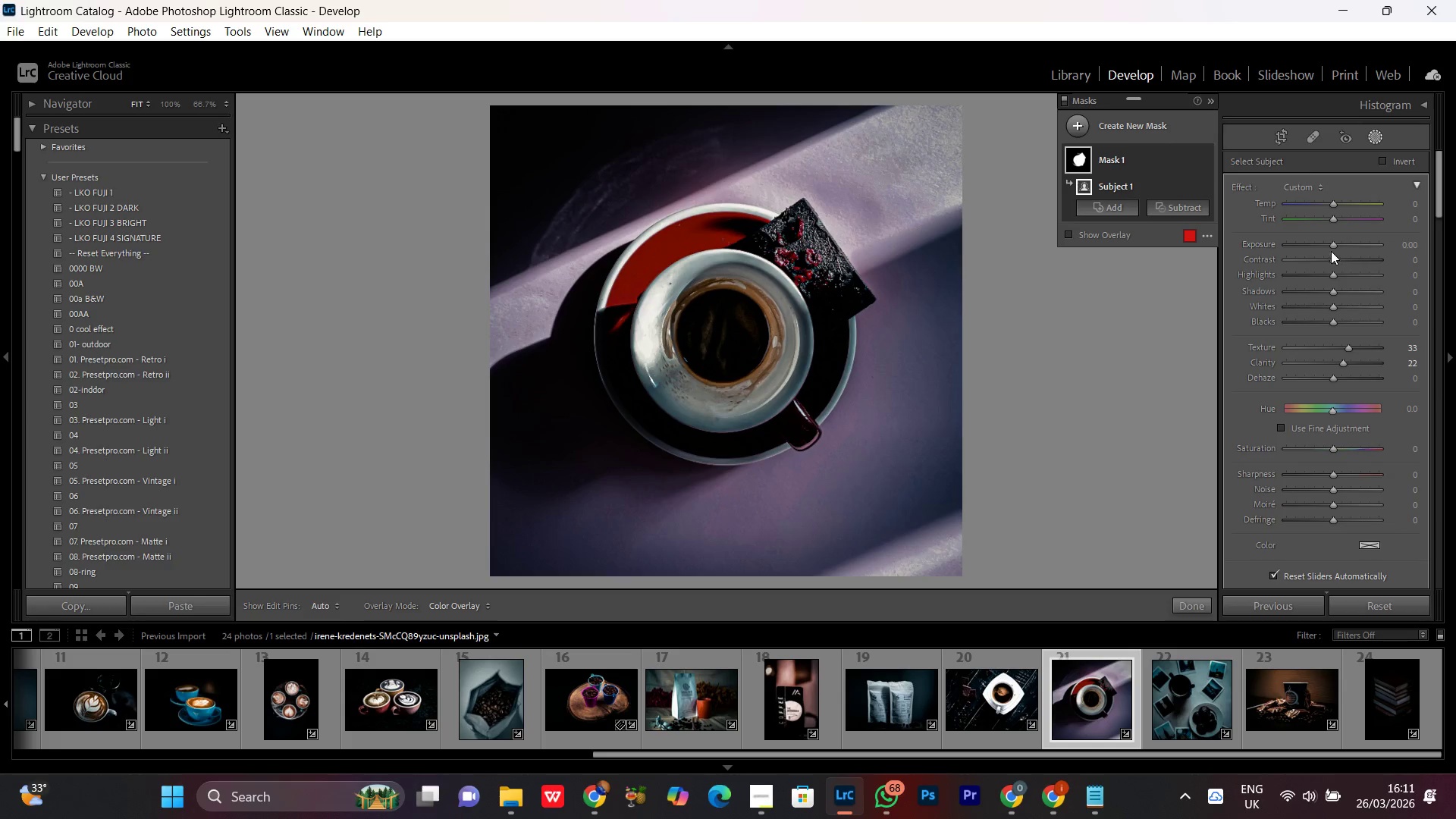 
left_click([1332, 244])
 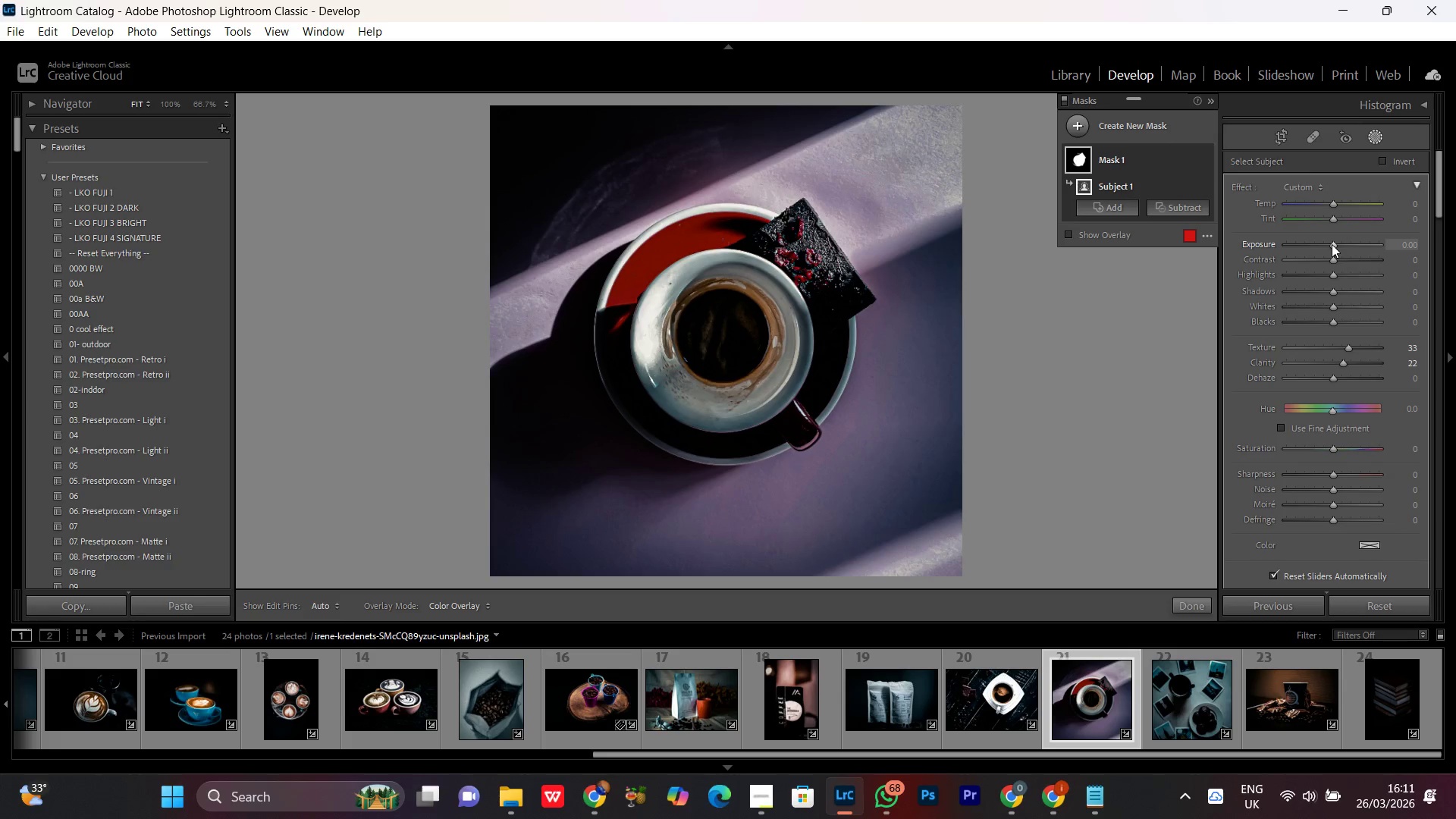 
scroll: coordinate [1332, 244], scroll_direction: up, amount: 4.0
 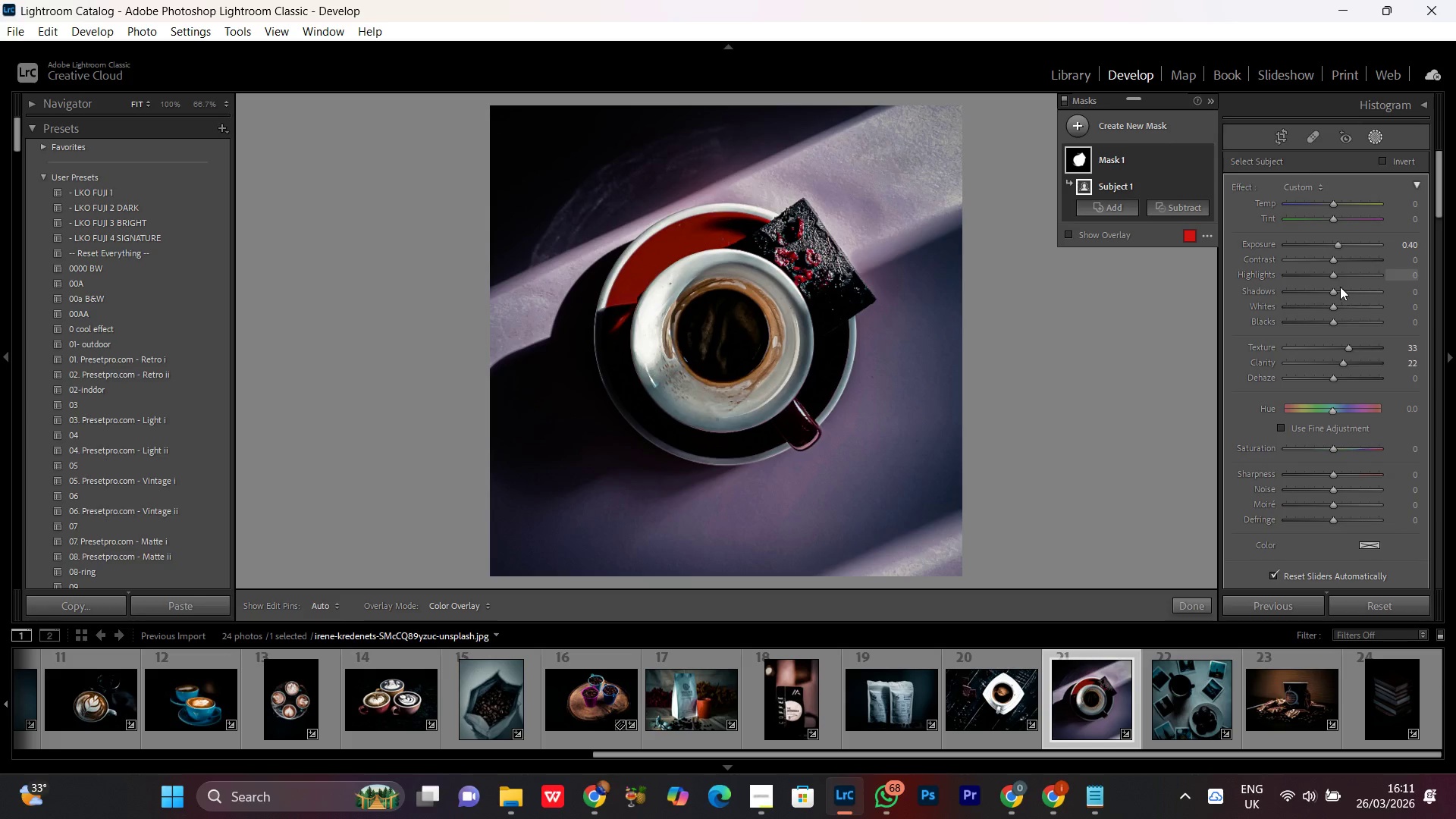 
left_click([1335, 274])
 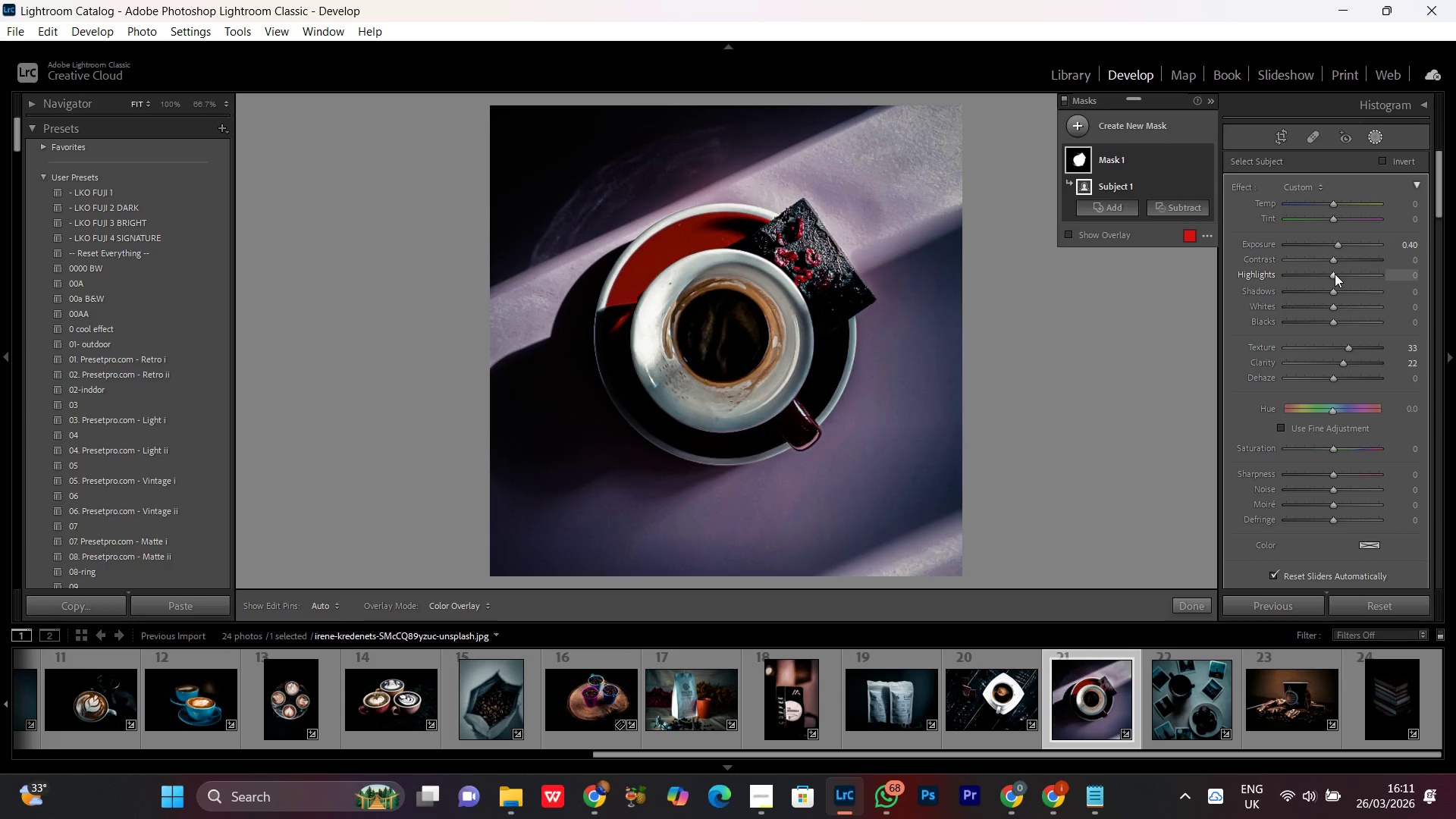 
scroll: coordinate [1335, 274], scroll_direction: up, amount: 12.0
 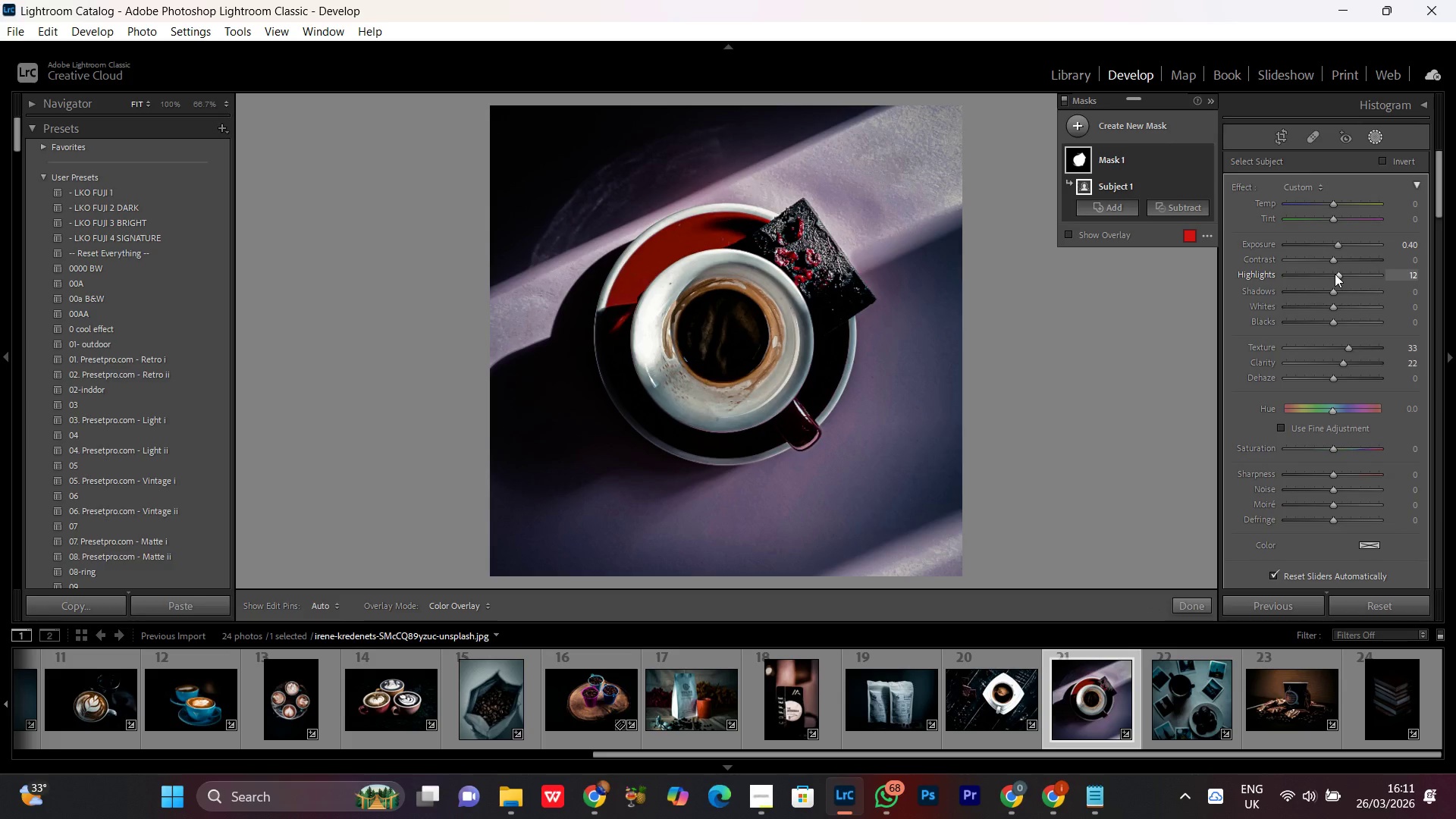 
scroll: coordinate [1335, 274], scroll_direction: down, amount: 2.0
 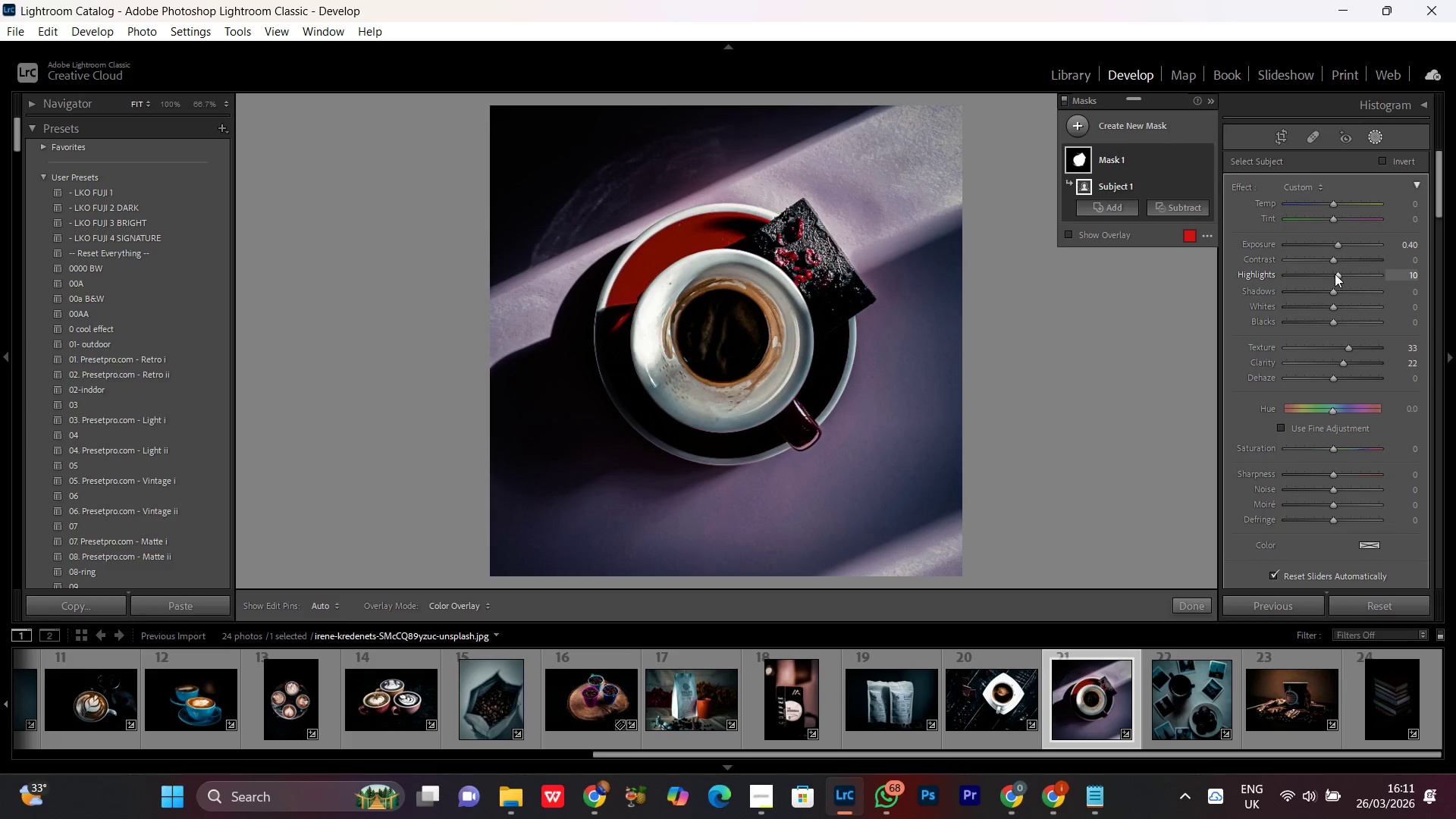 
scroll: coordinate [1335, 274], scroll_direction: none, amount: 0.0
 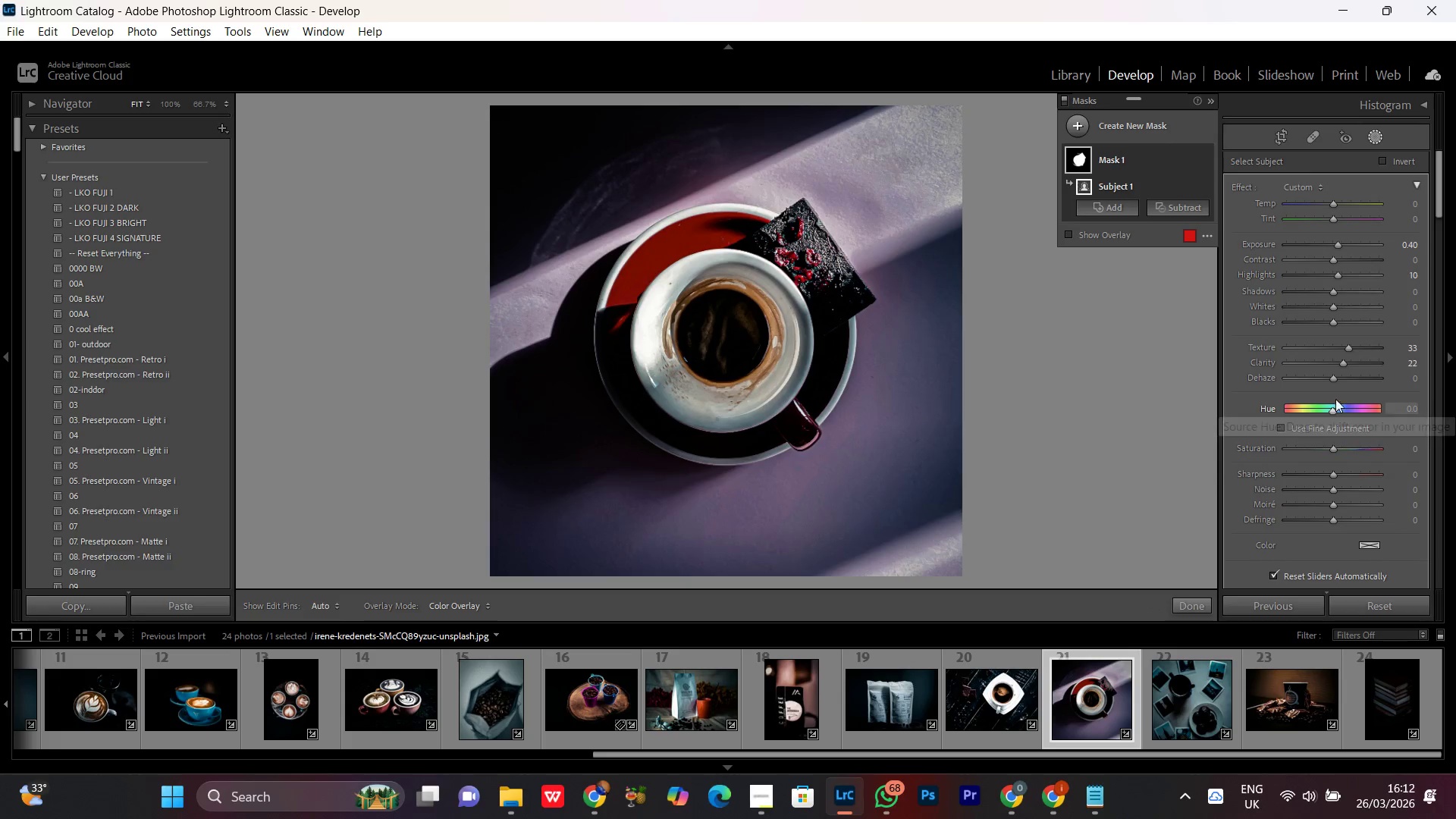 
left_click([1332, 382])
 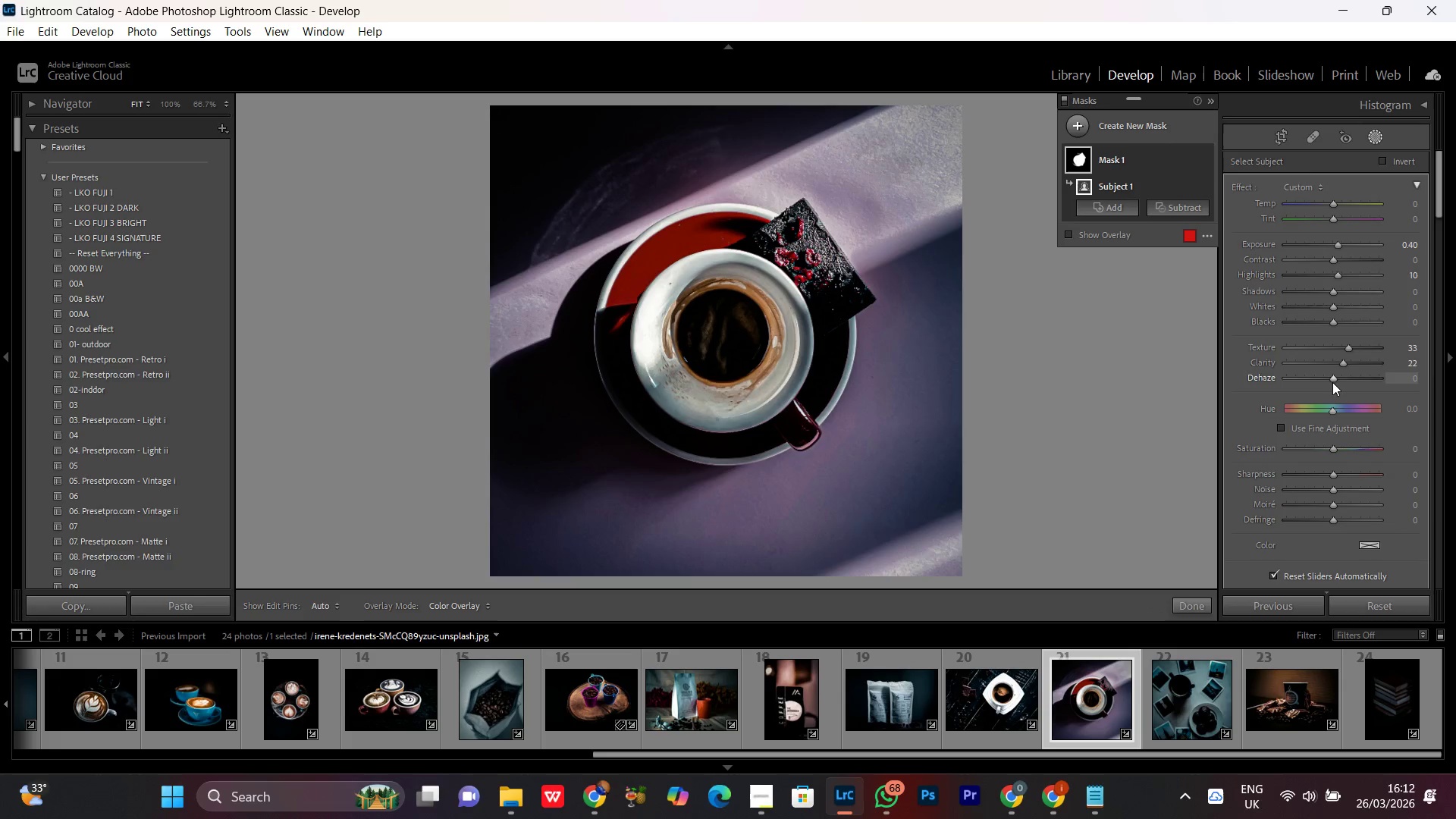 
scroll: coordinate [1332, 382], scroll_direction: up, amount: 1.0
 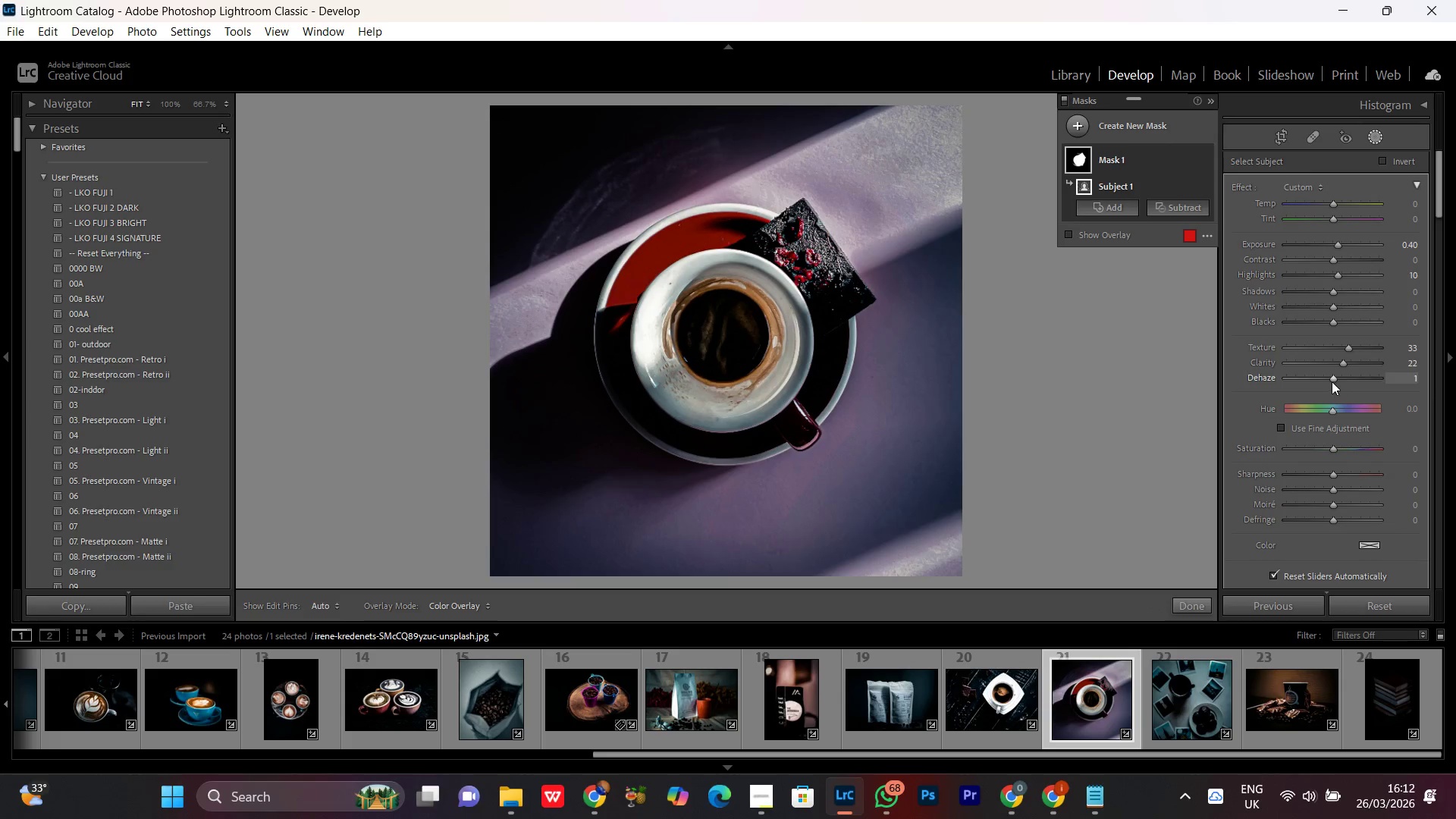 
scroll: coordinate [1332, 381], scroll_direction: down, amount: 2.0
 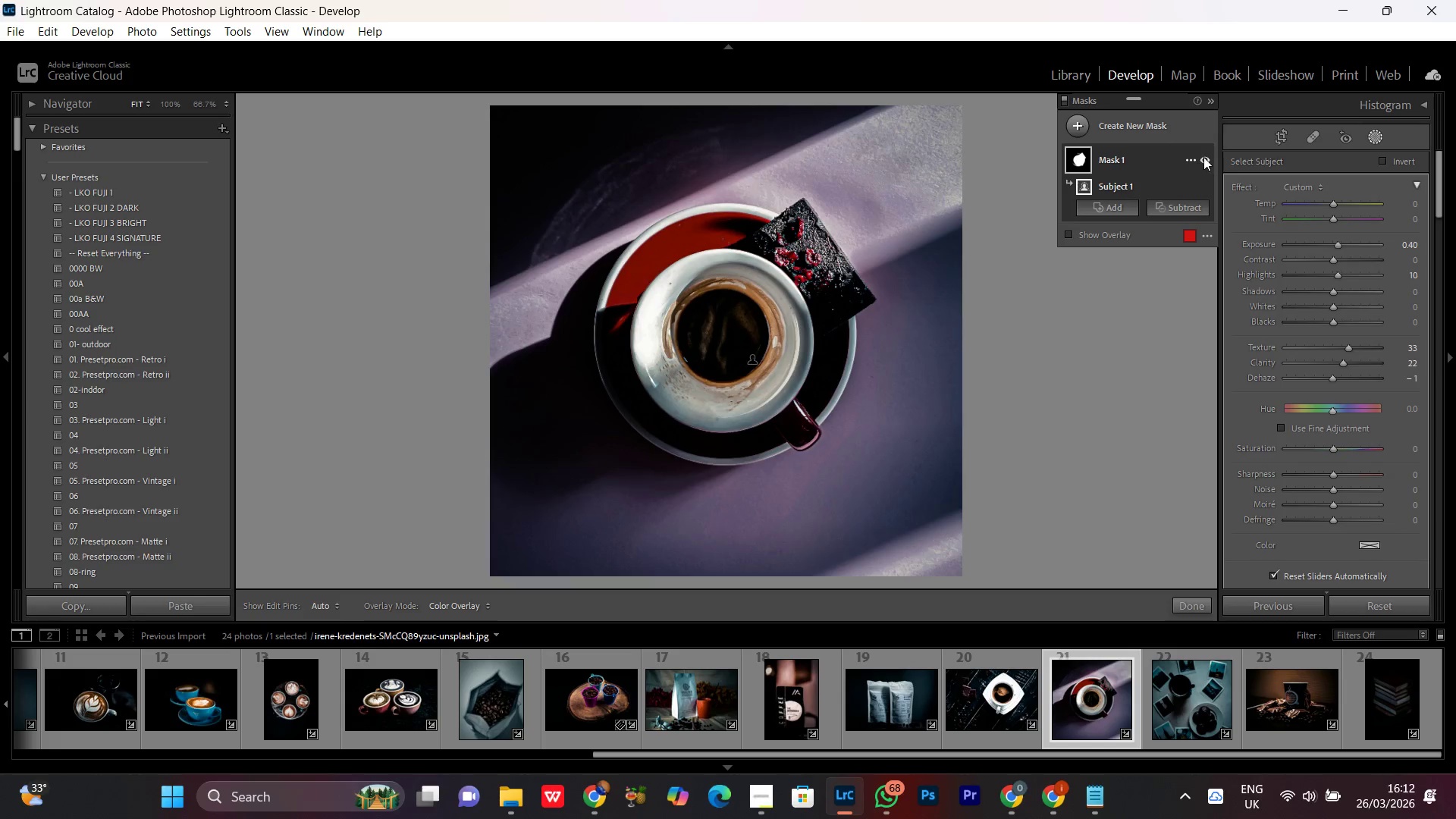 
double_click([1205, 155])
 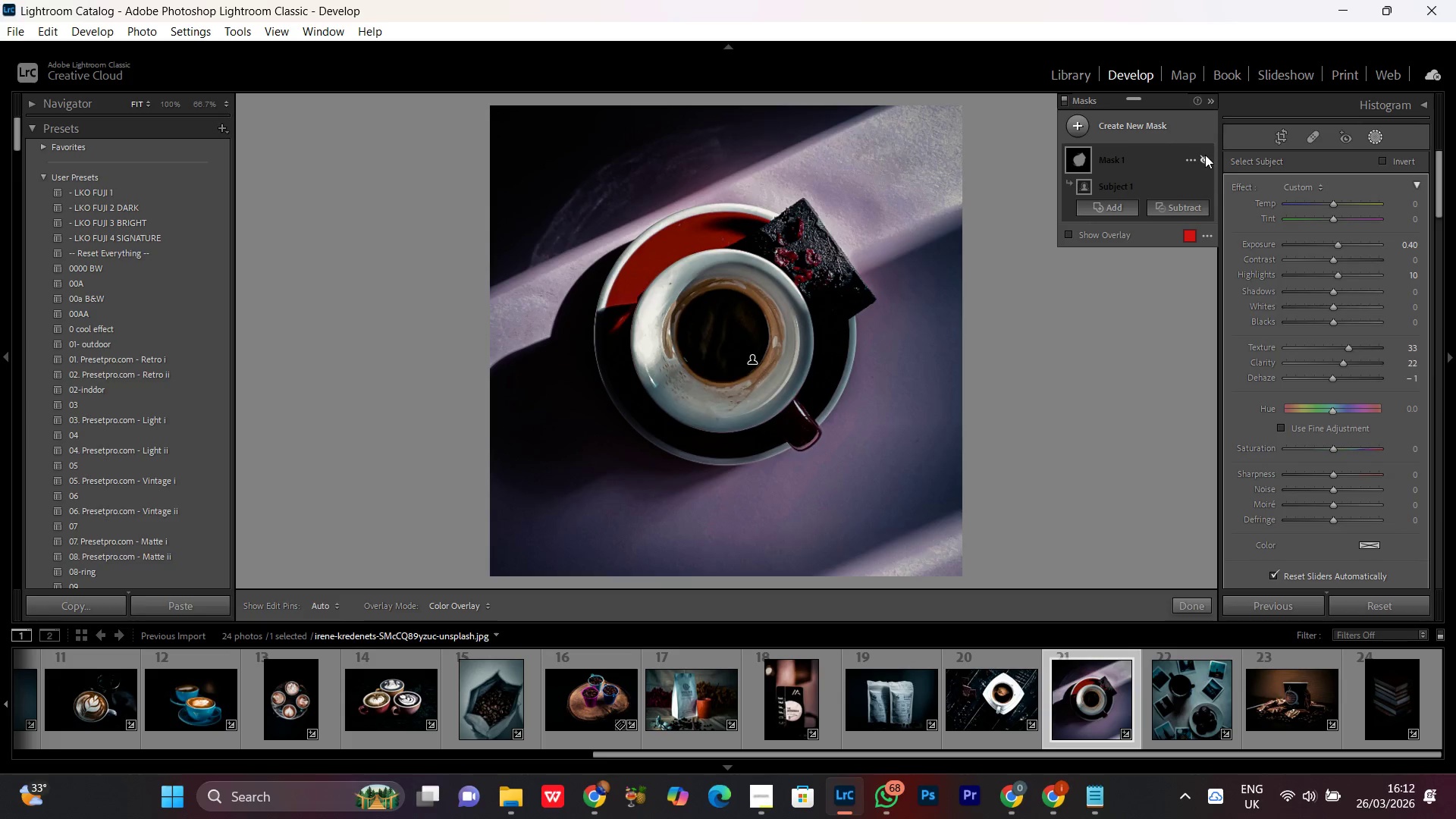 
double_click([1205, 155])
 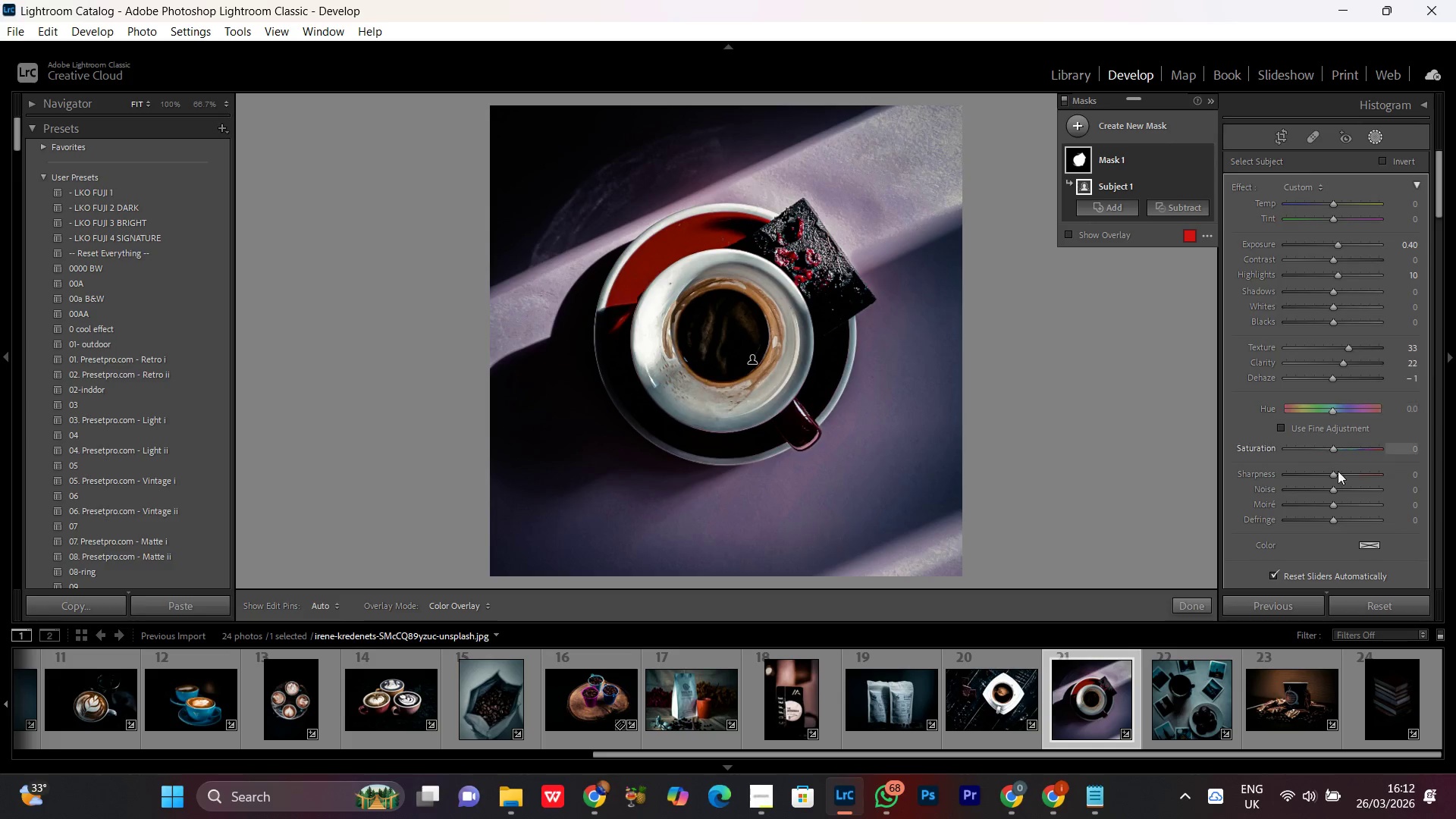 
left_click_drag(start_coordinate=[1343, 473], to_coordinate=[1349, 477])
 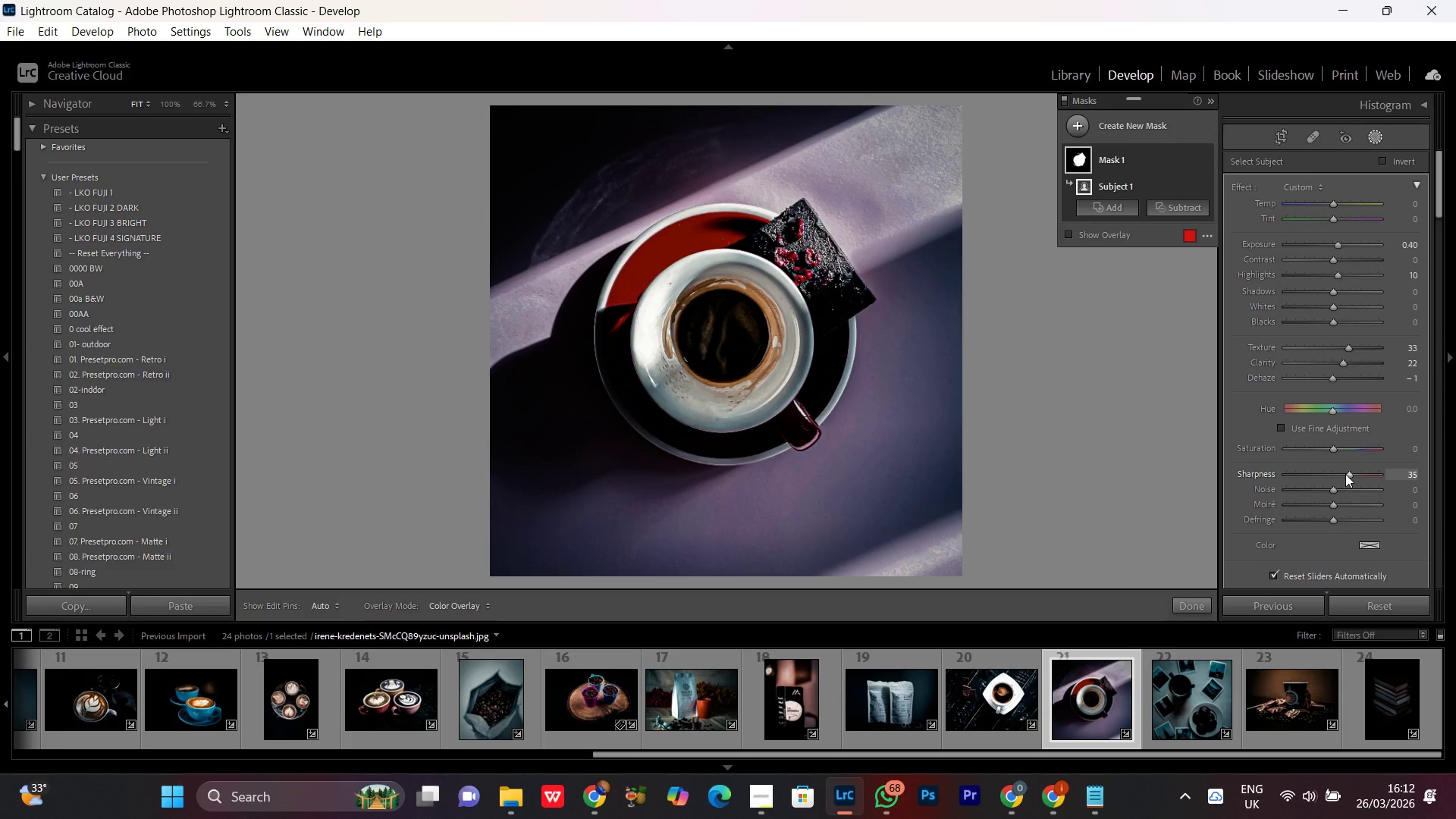 
scroll: coordinate [1345, 474], scroll_direction: down, amount: 1.0
 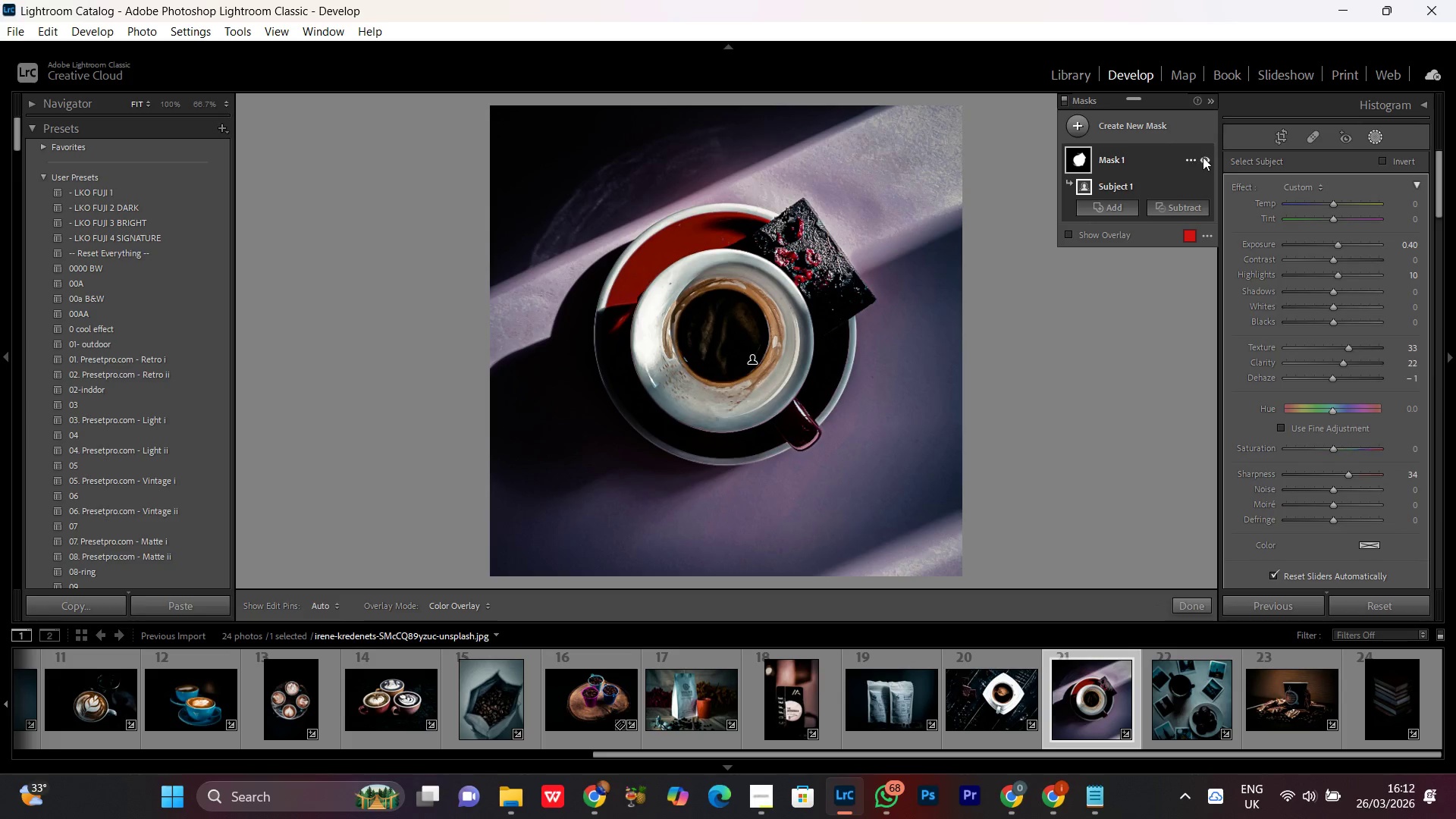 
double_click([1203, 157])
 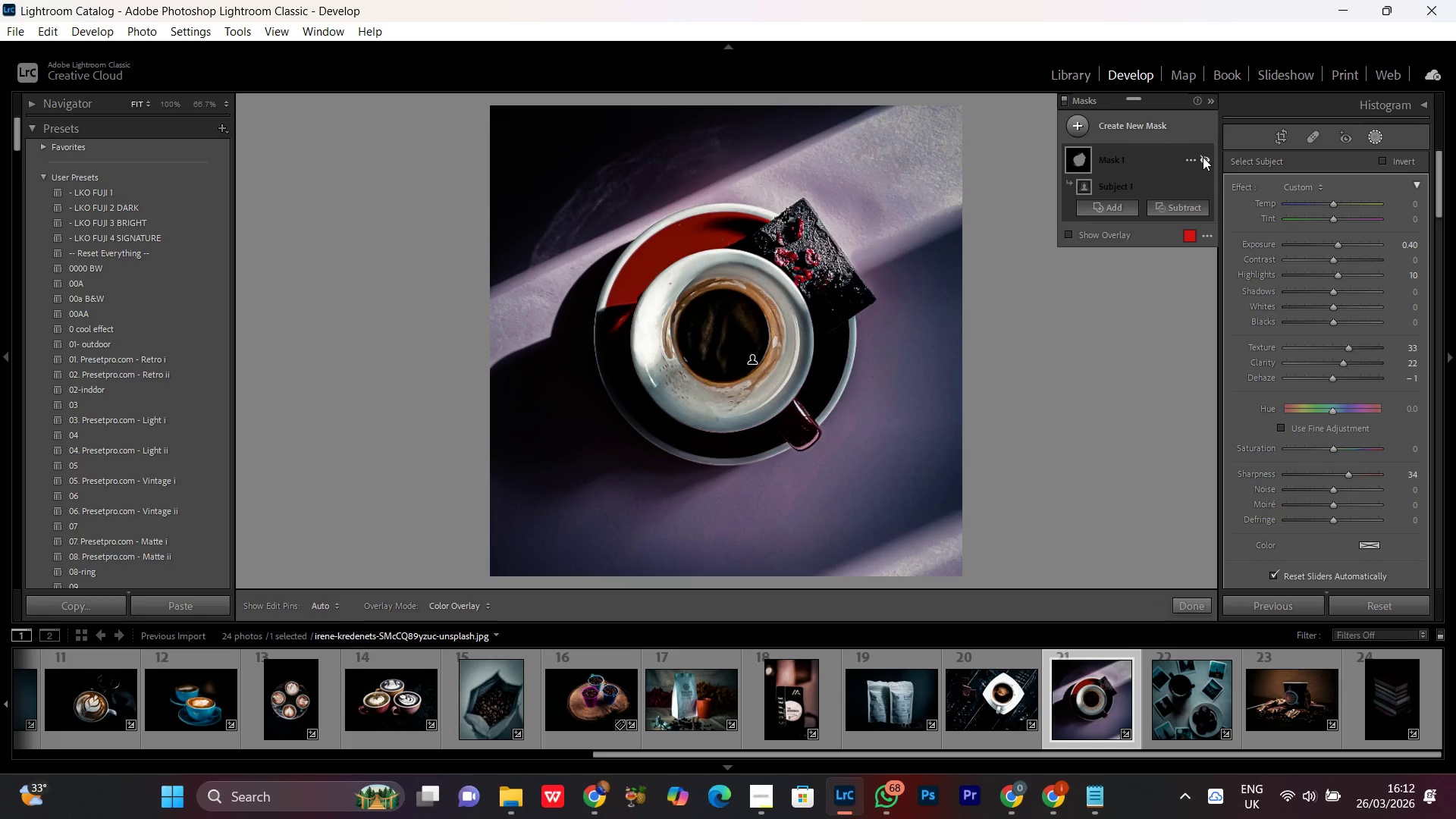 
double_click([1203, 157])
 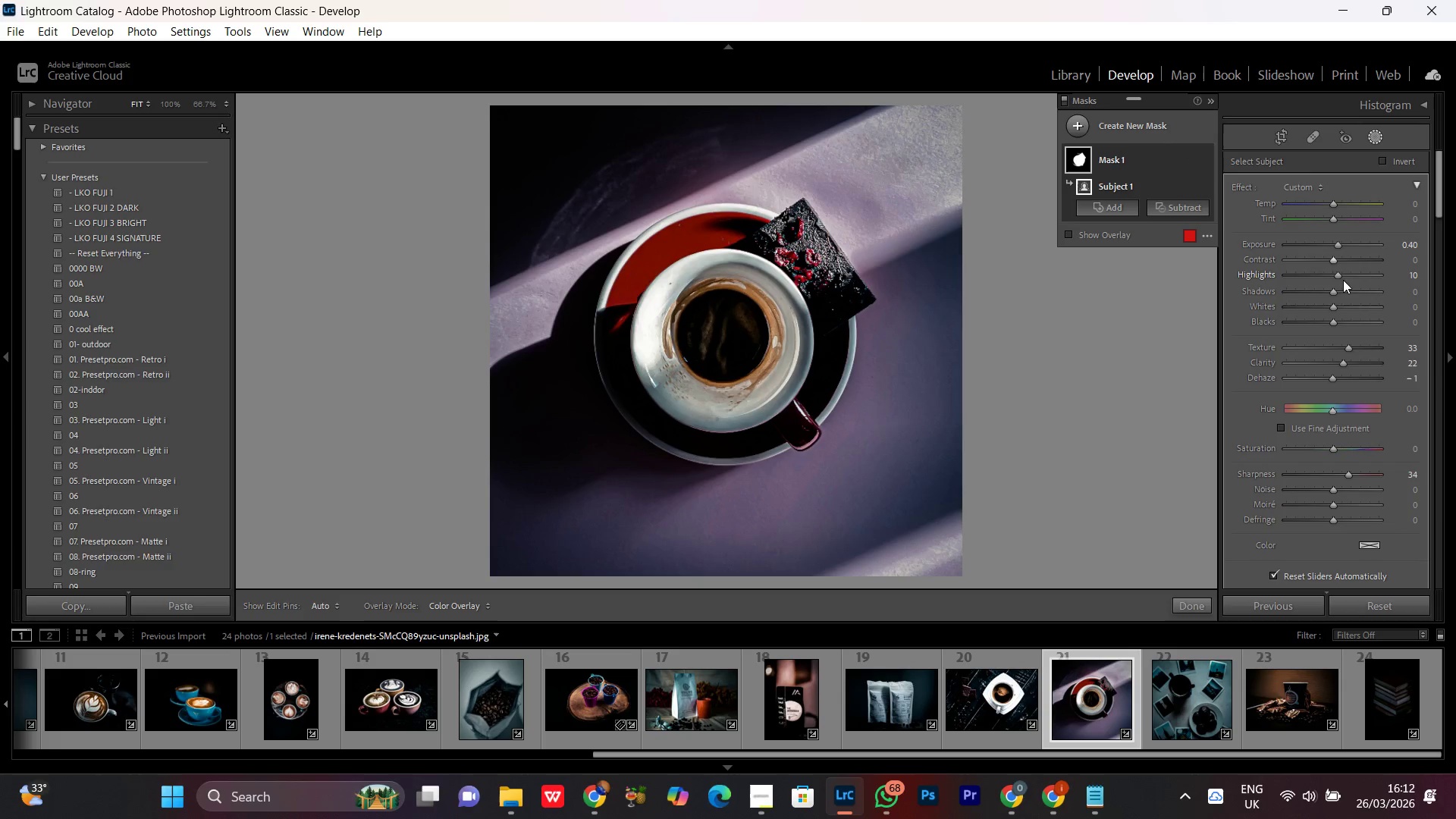 
left_click([1339, 276])
 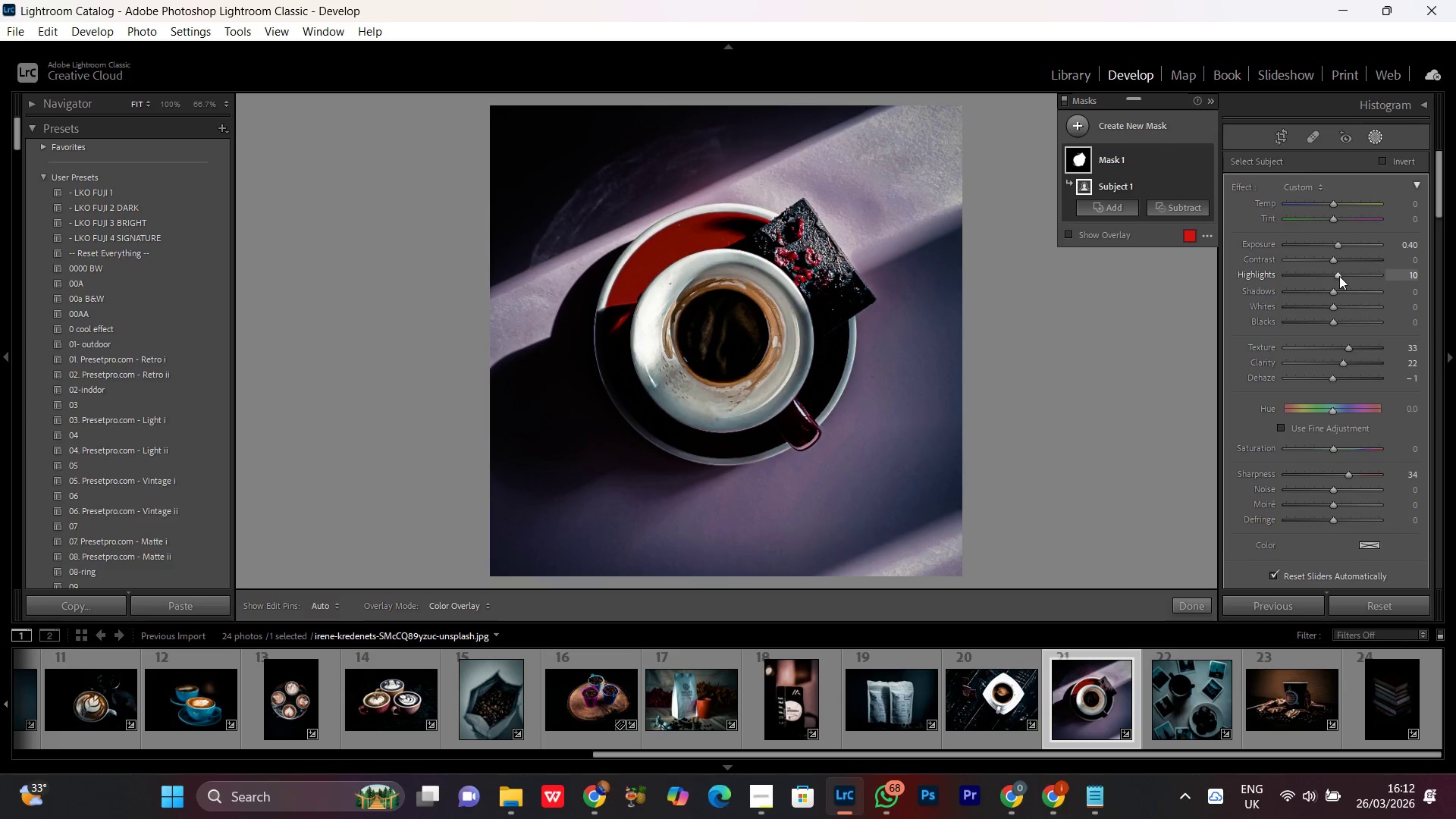 
scroll: coordinate [1339, 276], scroll_direction: up, amount: 6.0
 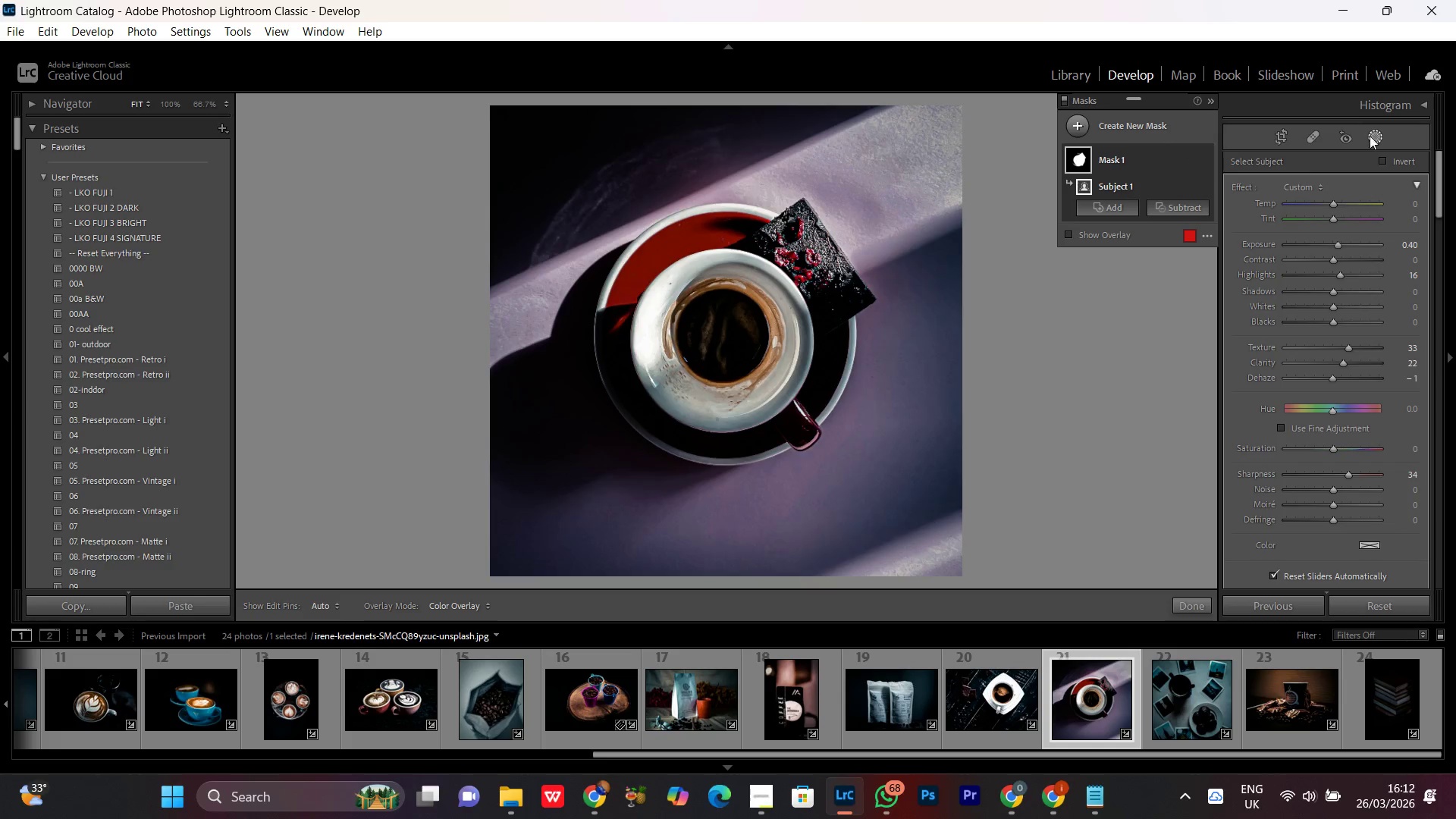 
left_click([1374, 133])
 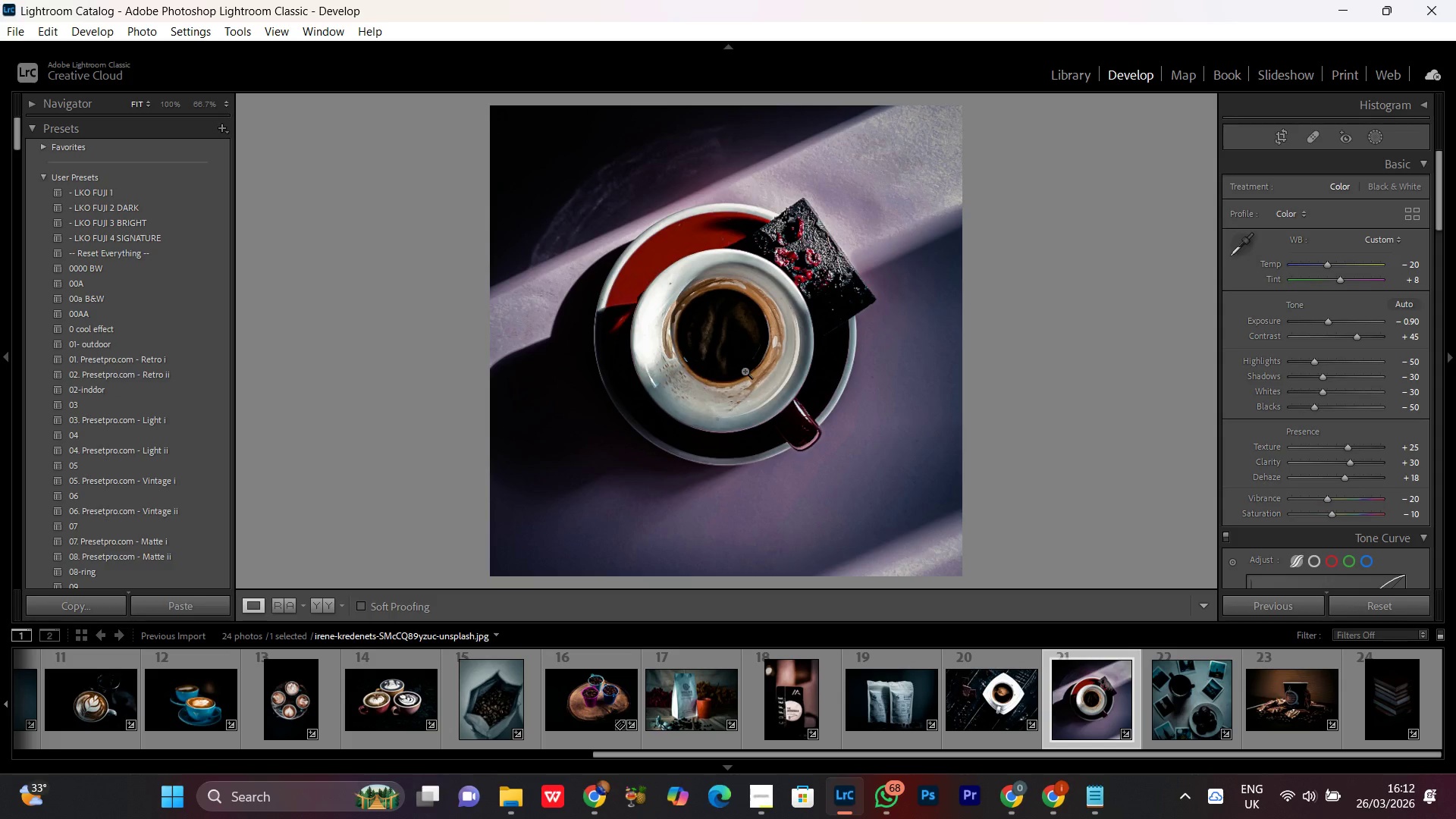 
double_click([747, 367])
 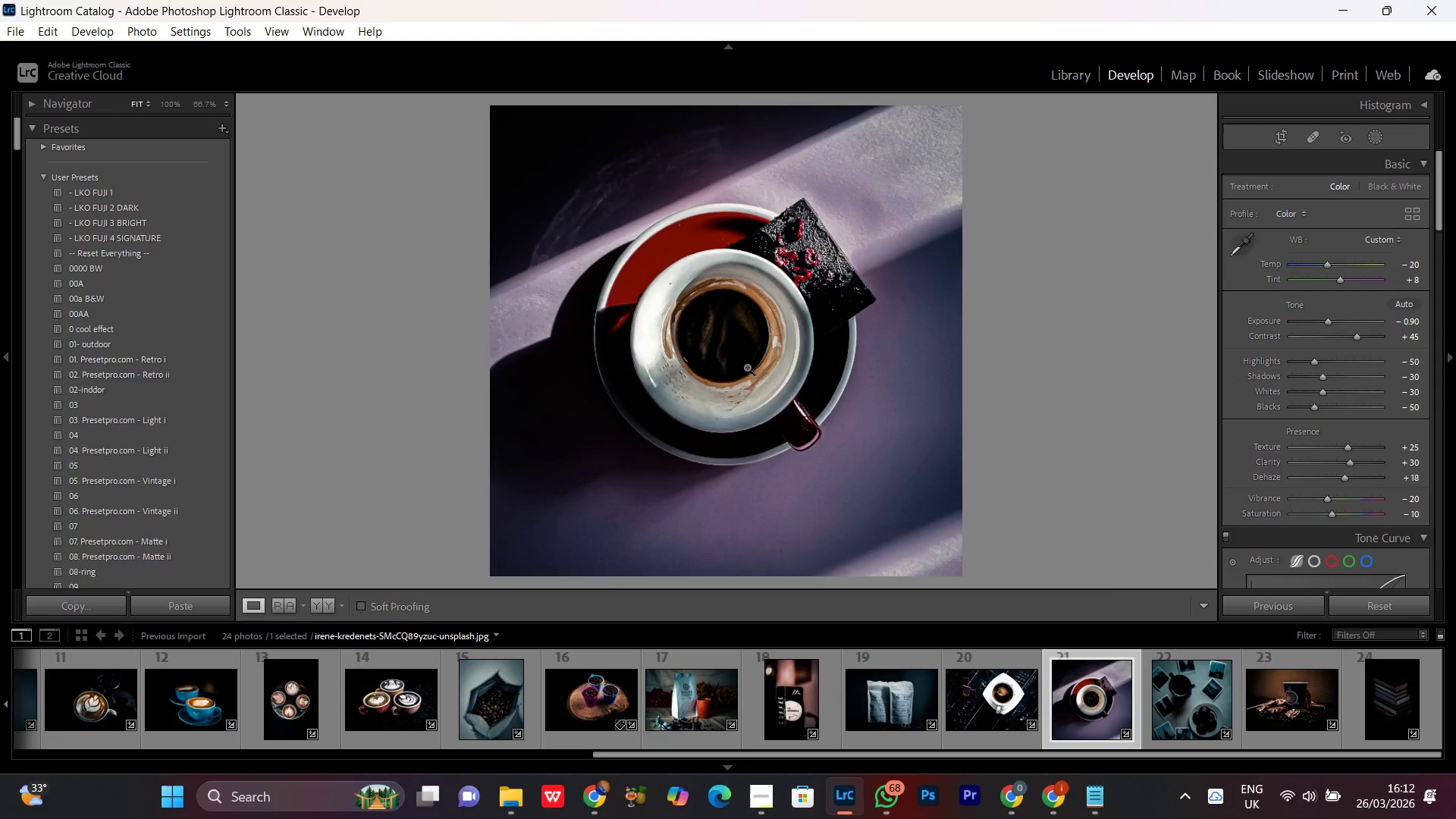 
triple_click([747, 367])
 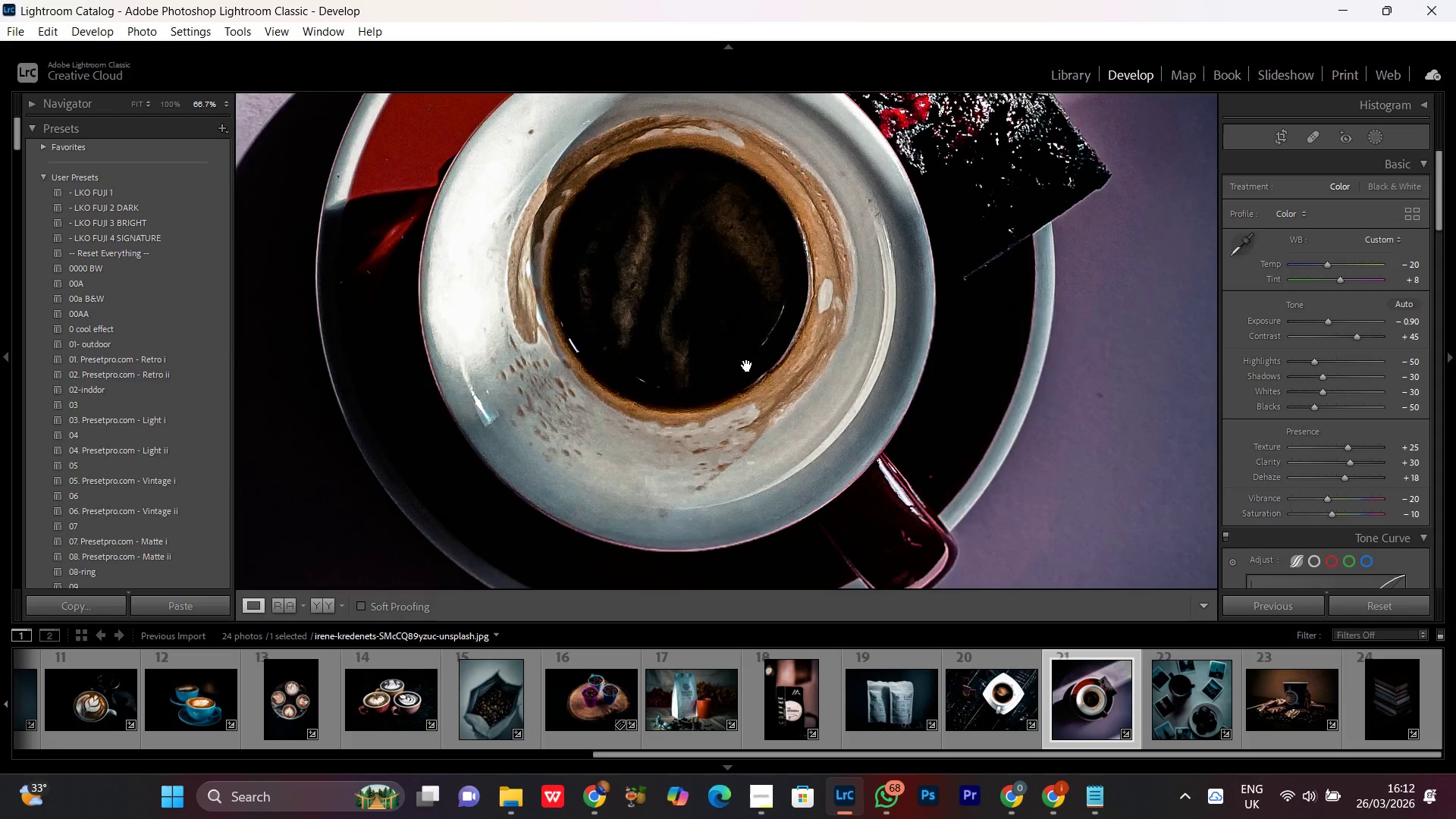 
triple_click([747, 364])
 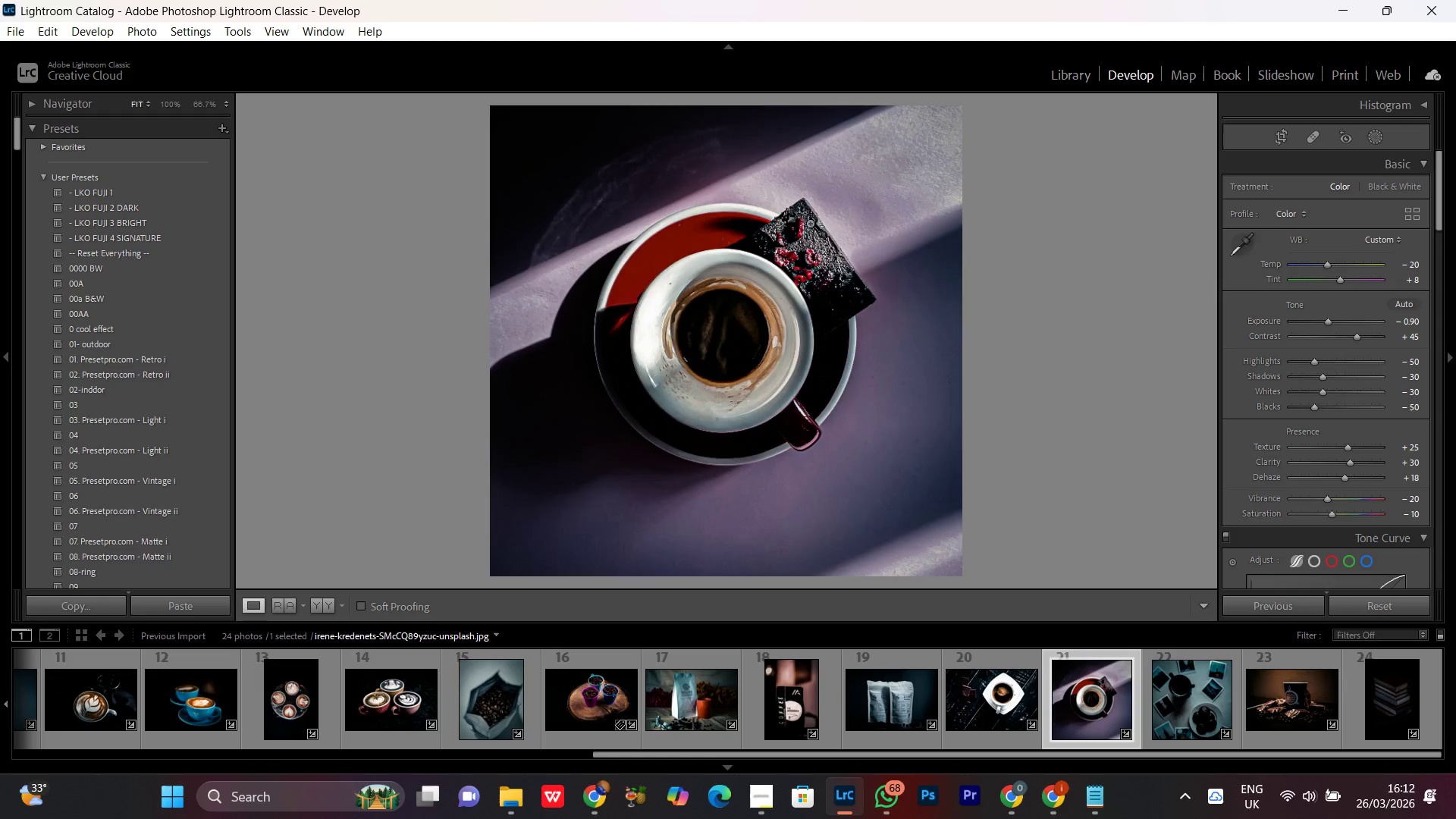 
left_click([810, 220])
 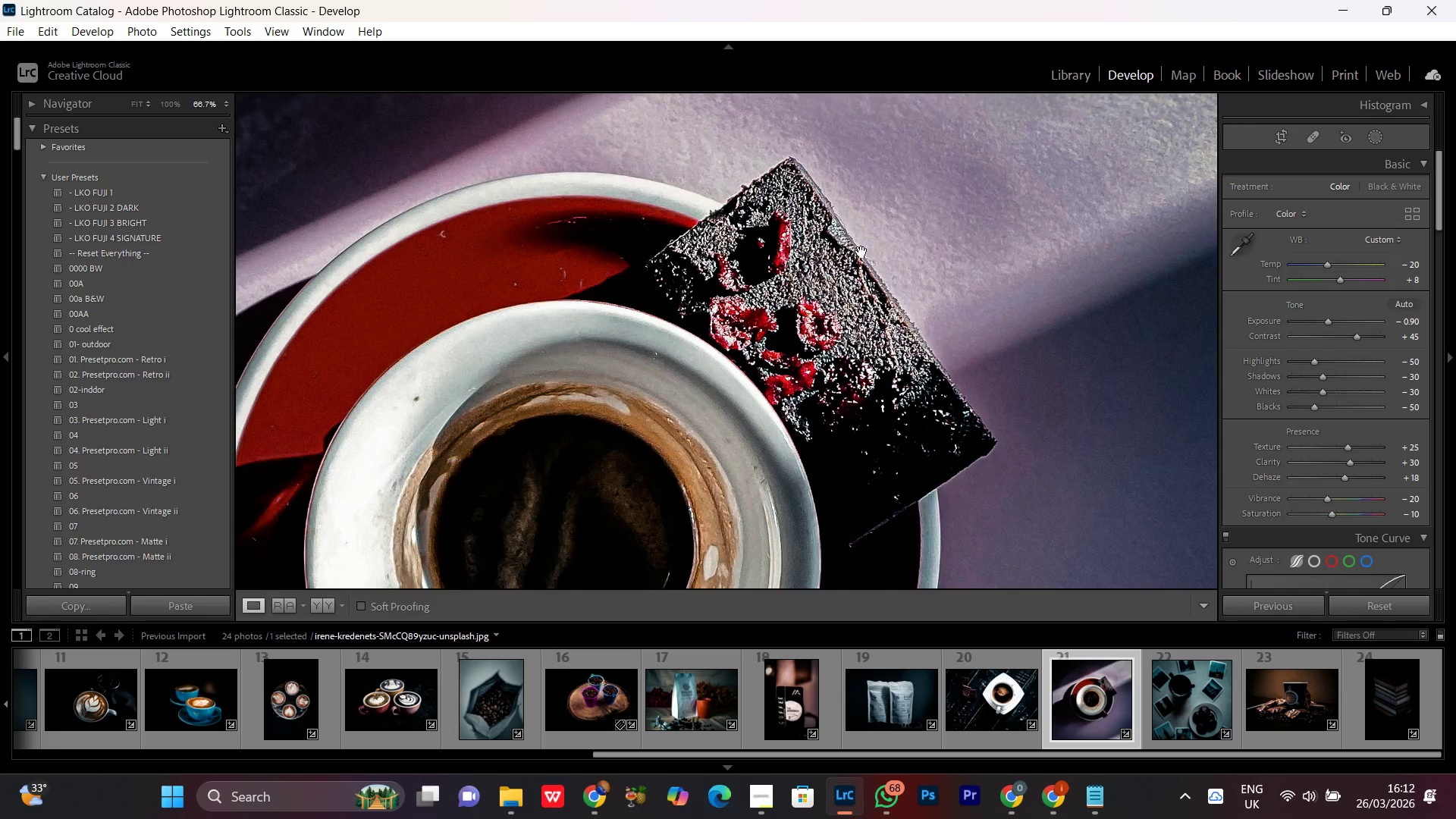 
left_click_drag(start_coordinate=[859, 262], to_coordinate=[813, 350])
 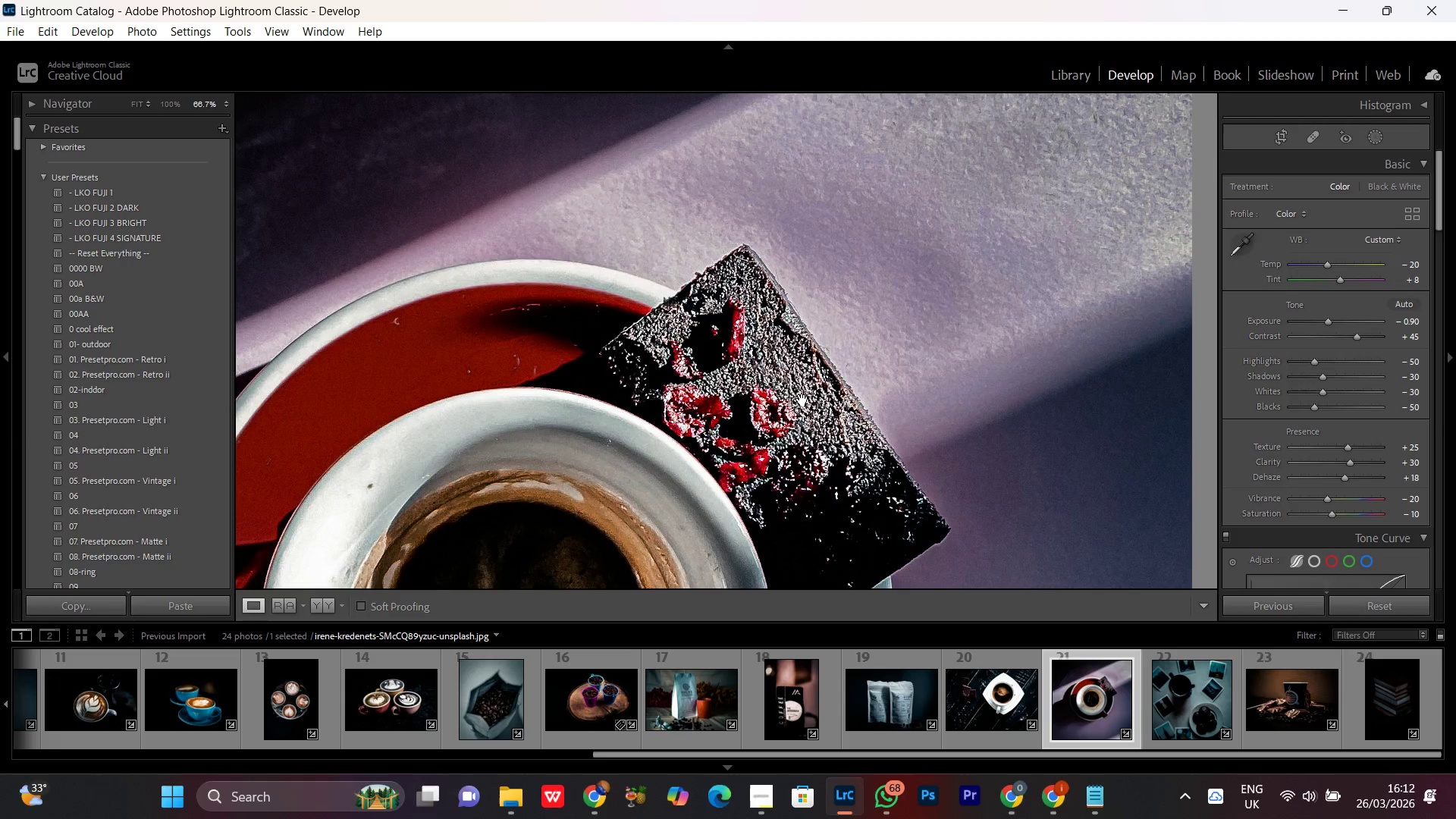 
left_click([799, 401])
 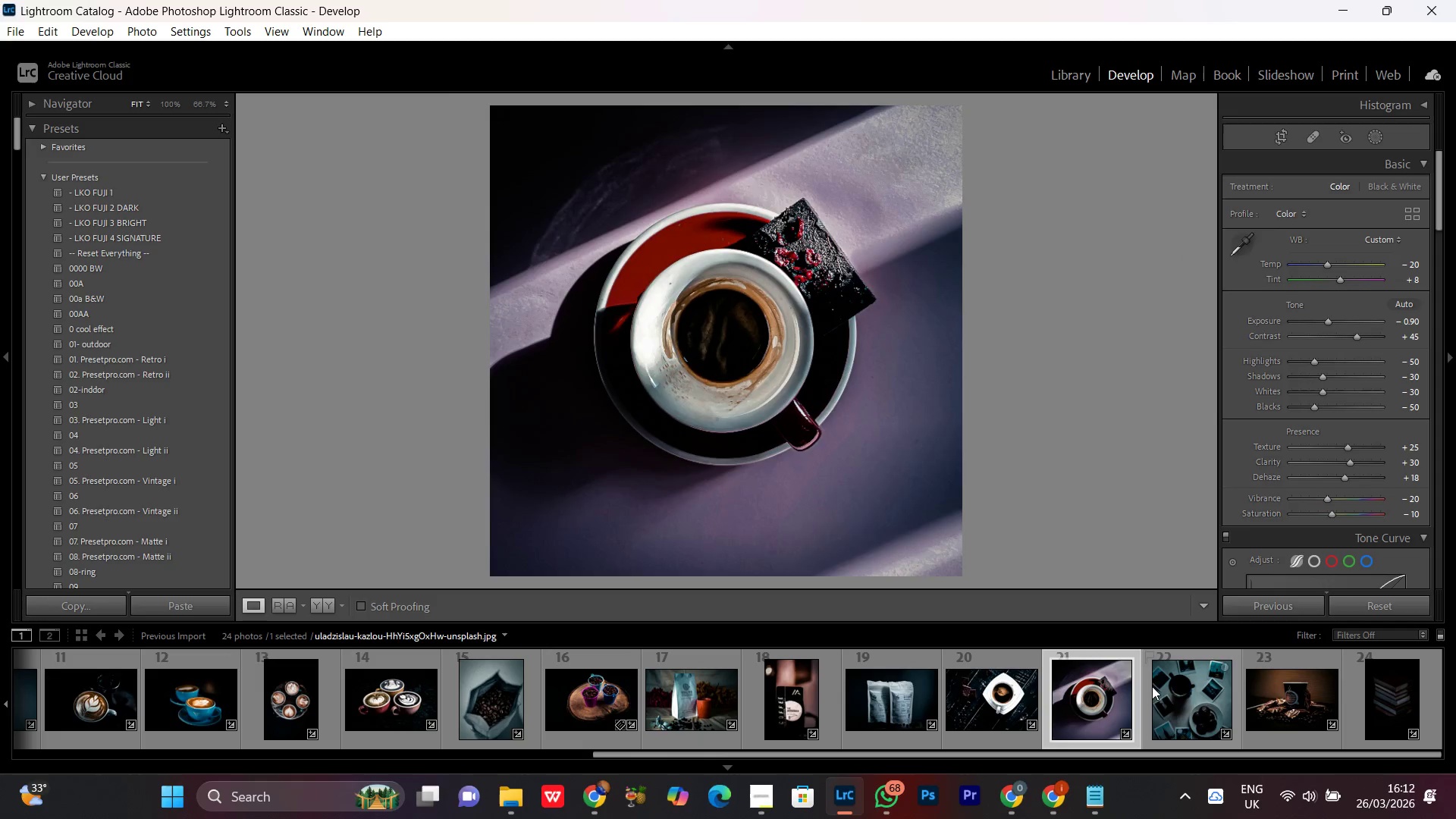 
double_click([1173, 692])
 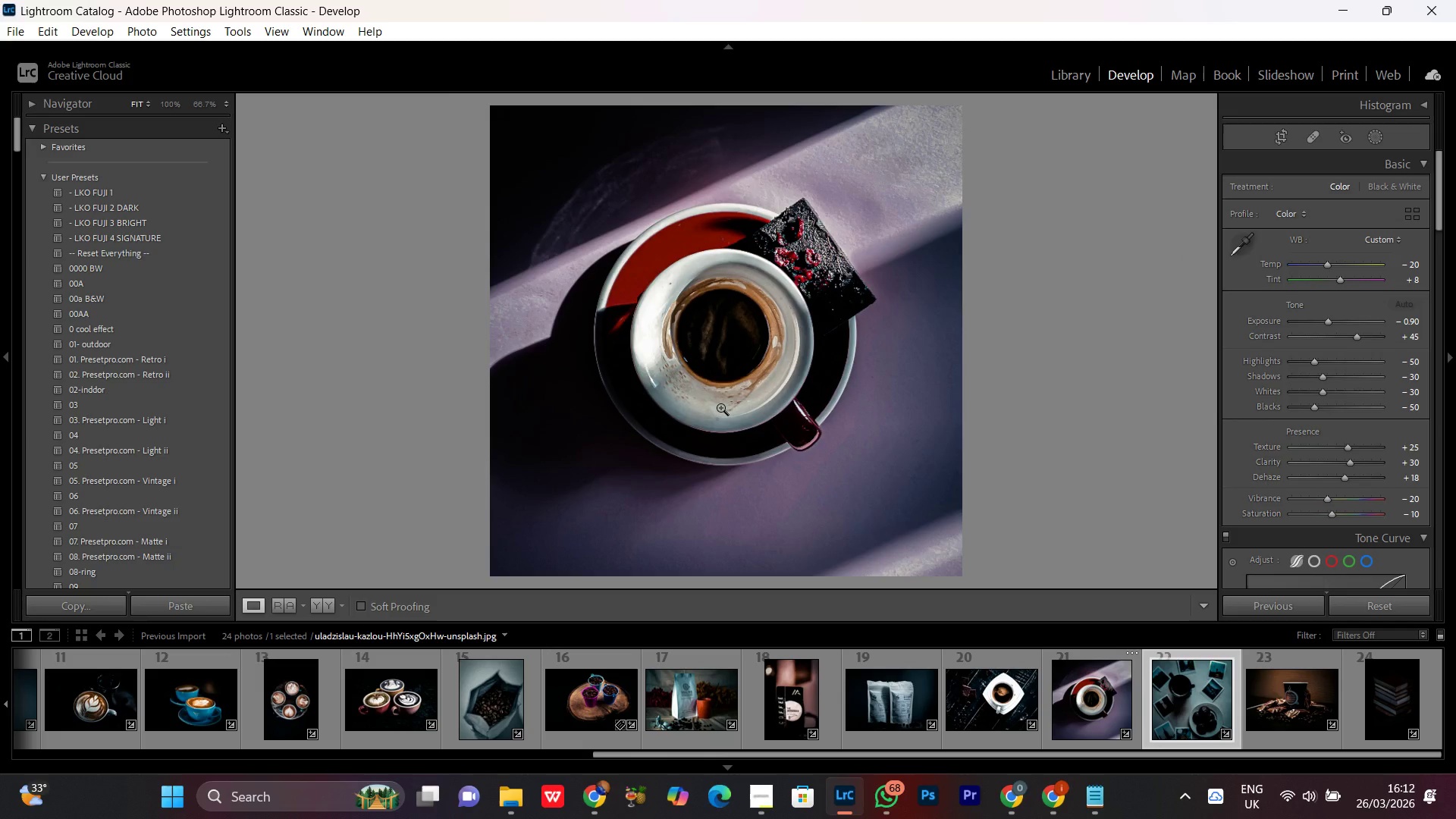 
left_click([808, 409])
 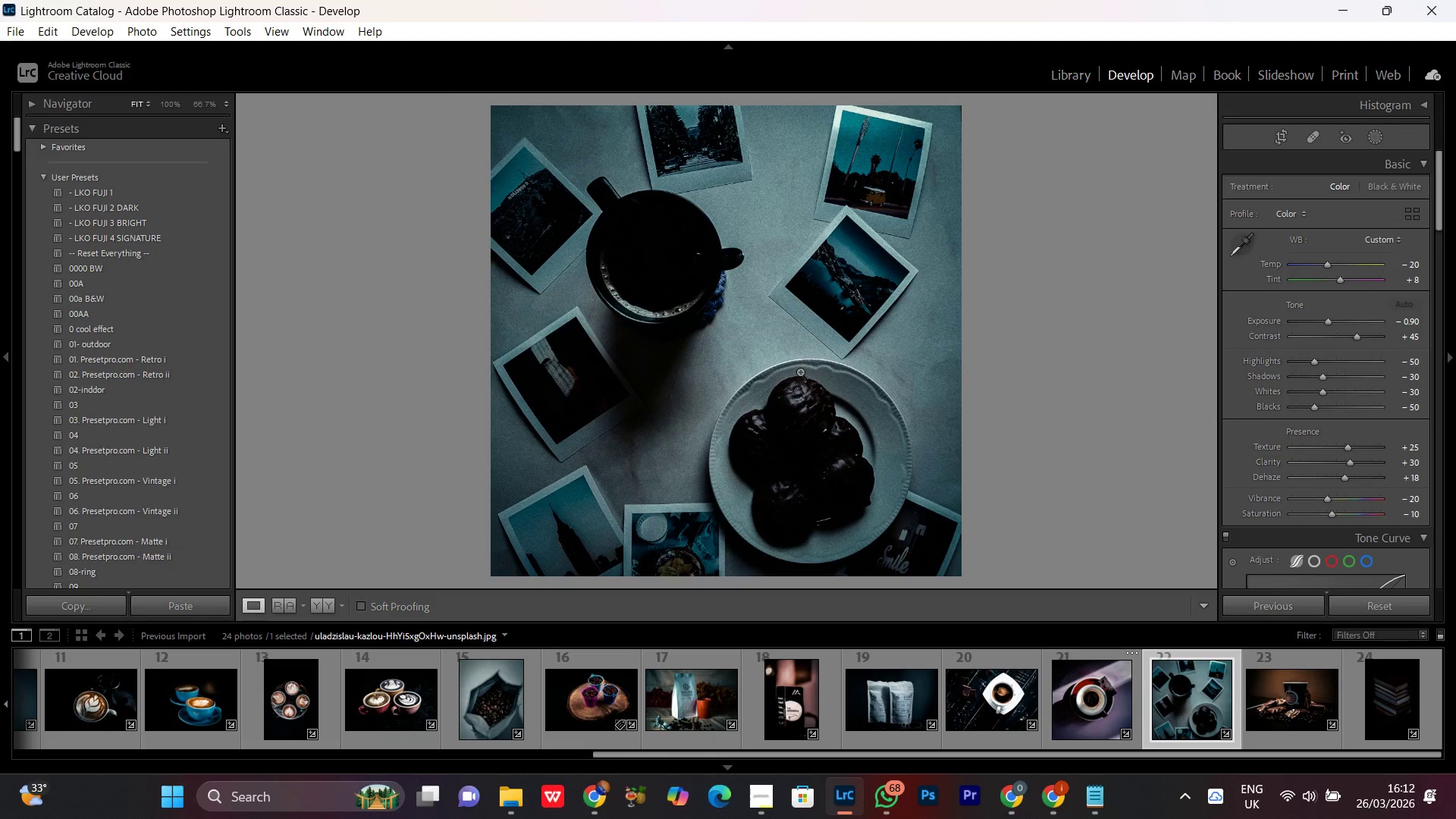 
left_click([654, 278])
 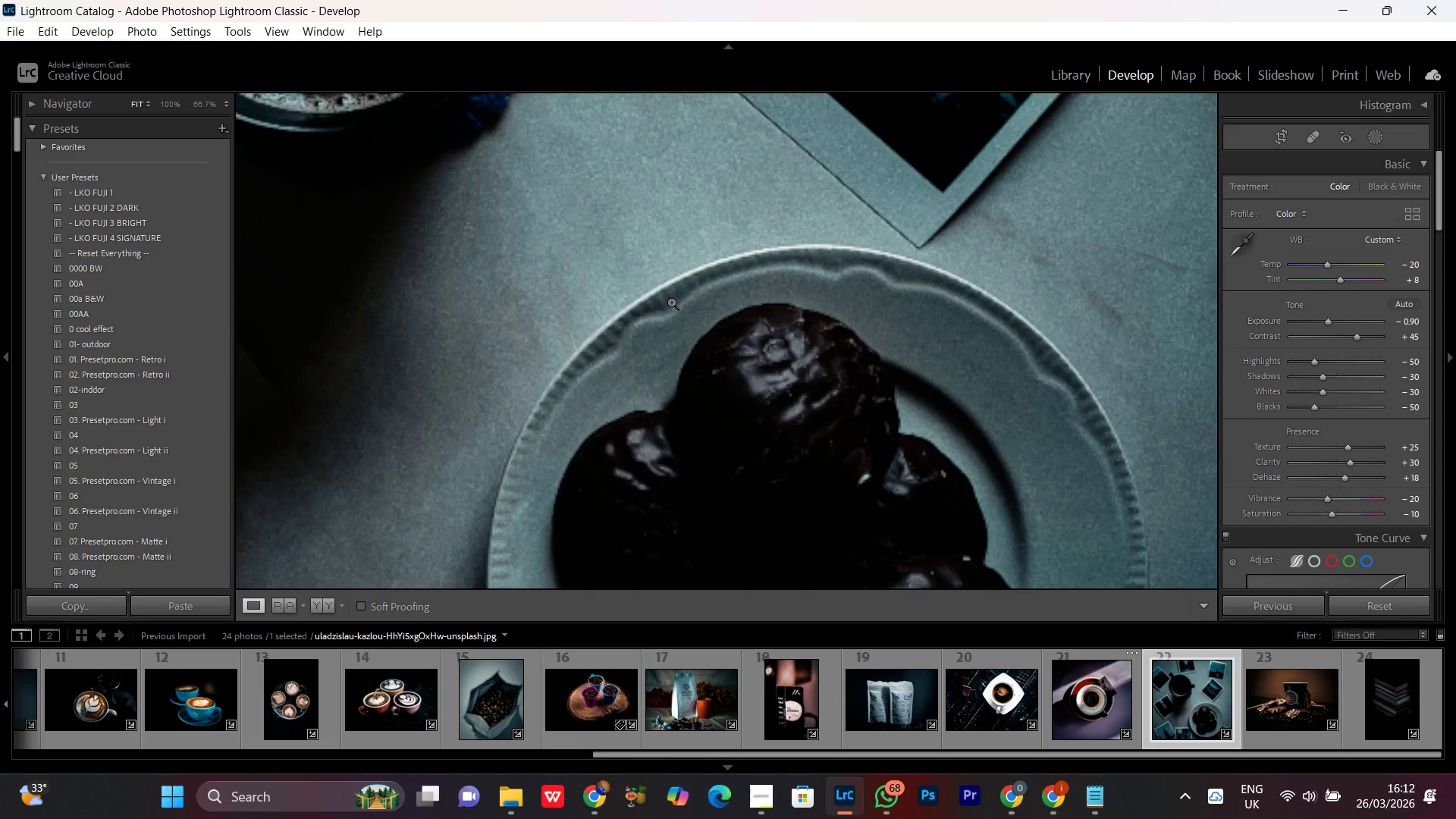 
left_click([708, 355])
 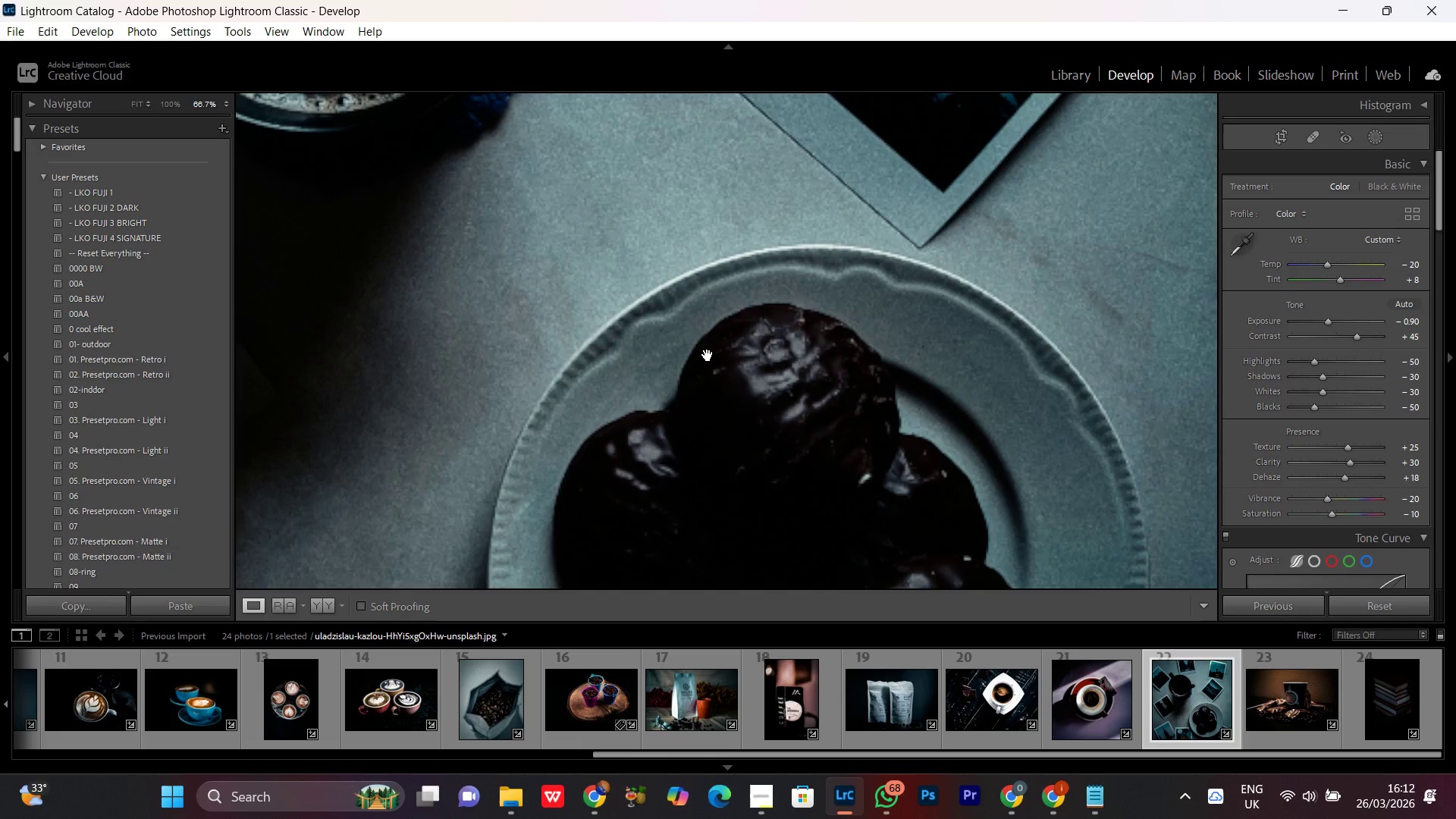 
left_click([708, 355])
 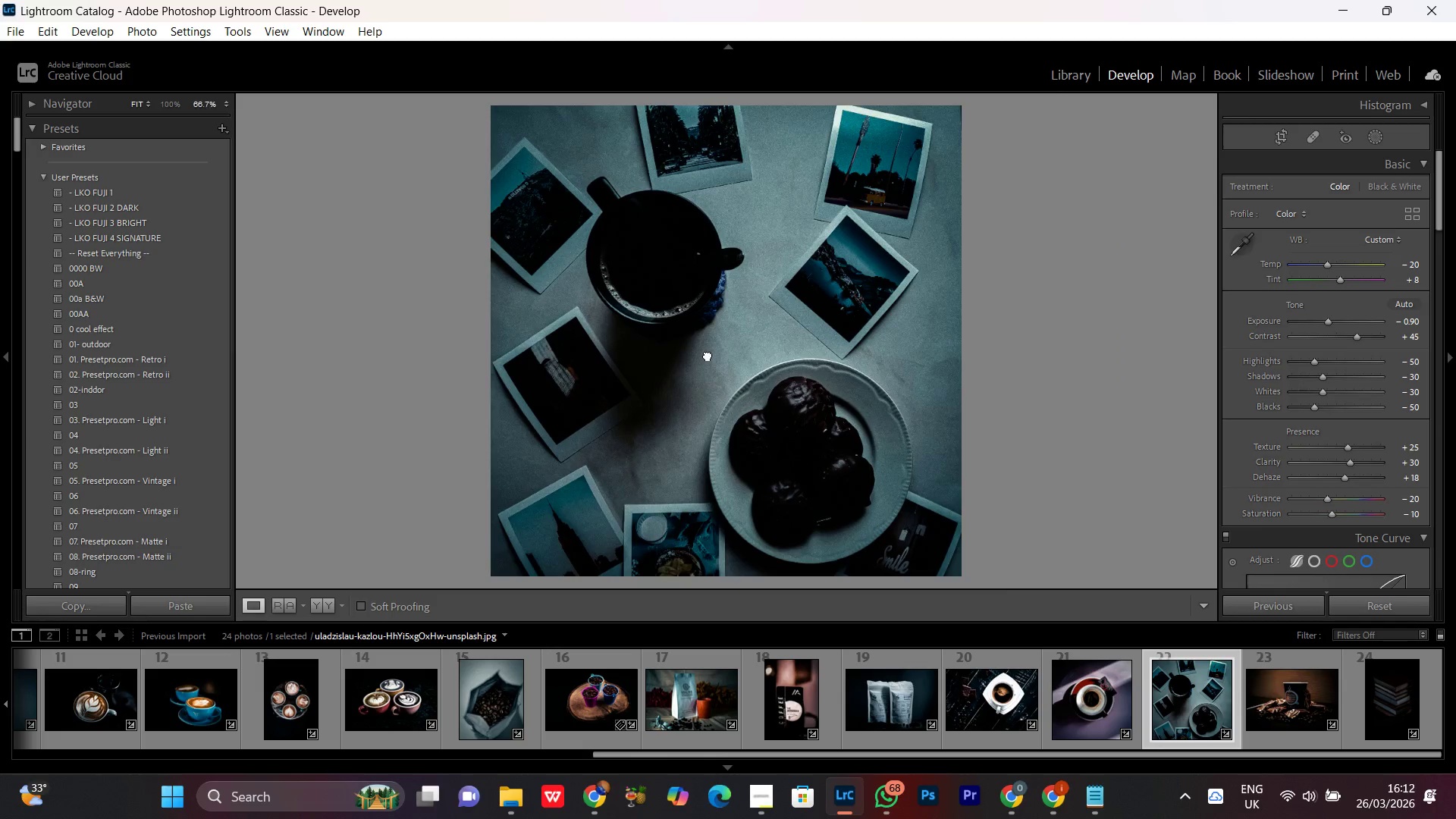 
double_click([708, 355])
 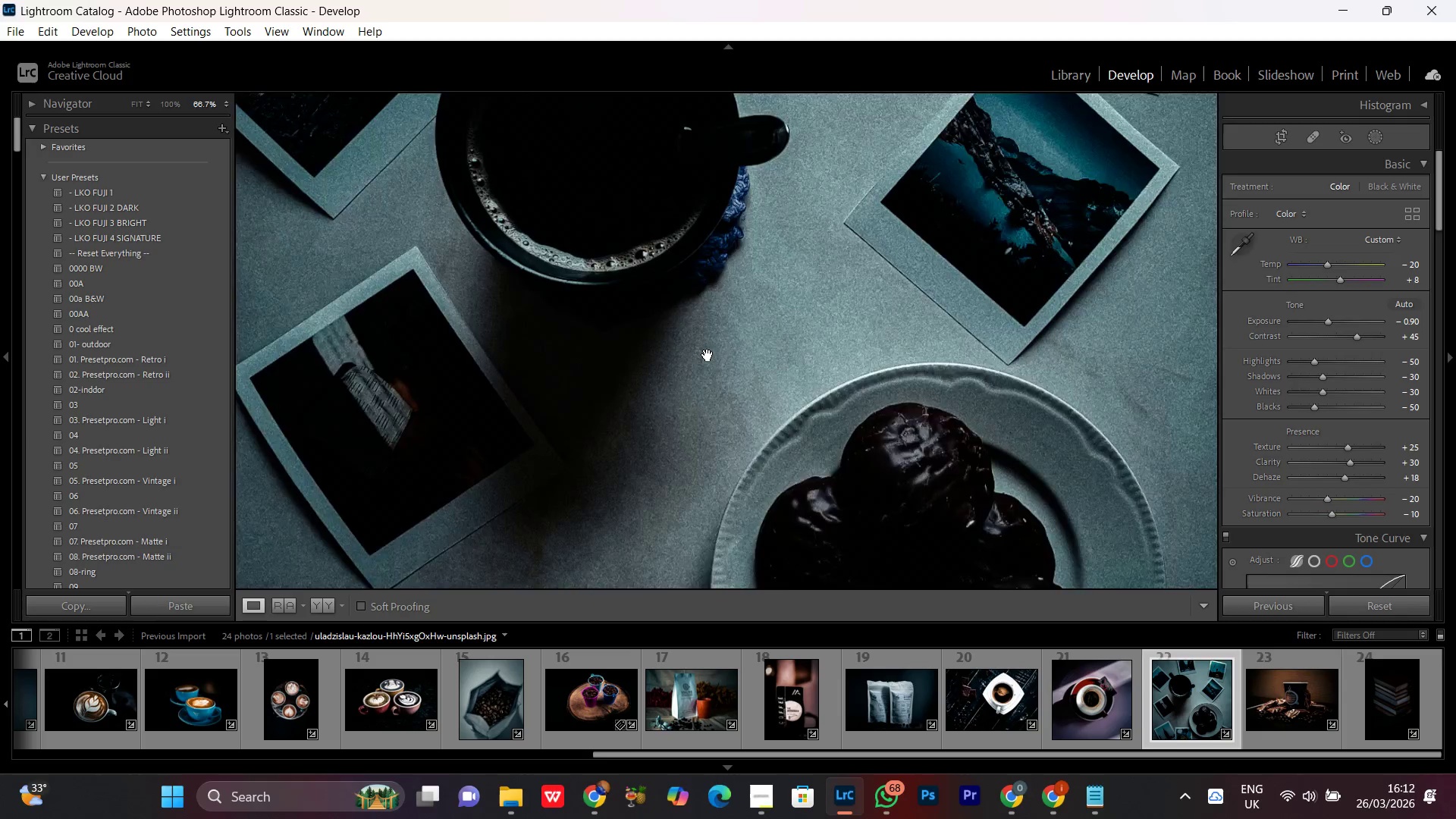 
double_click([708, 355])
 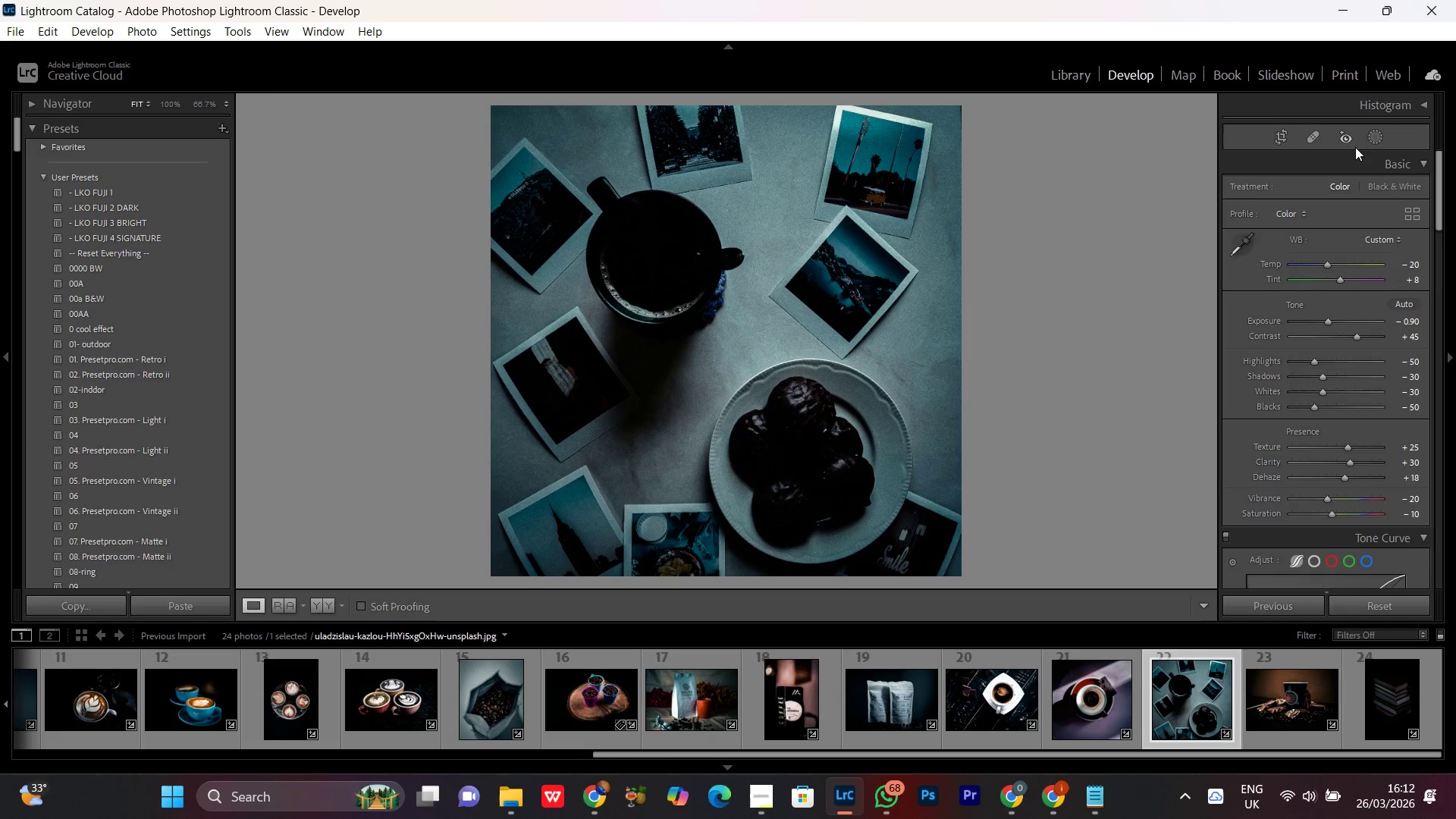 
left_click([1373, 140])
 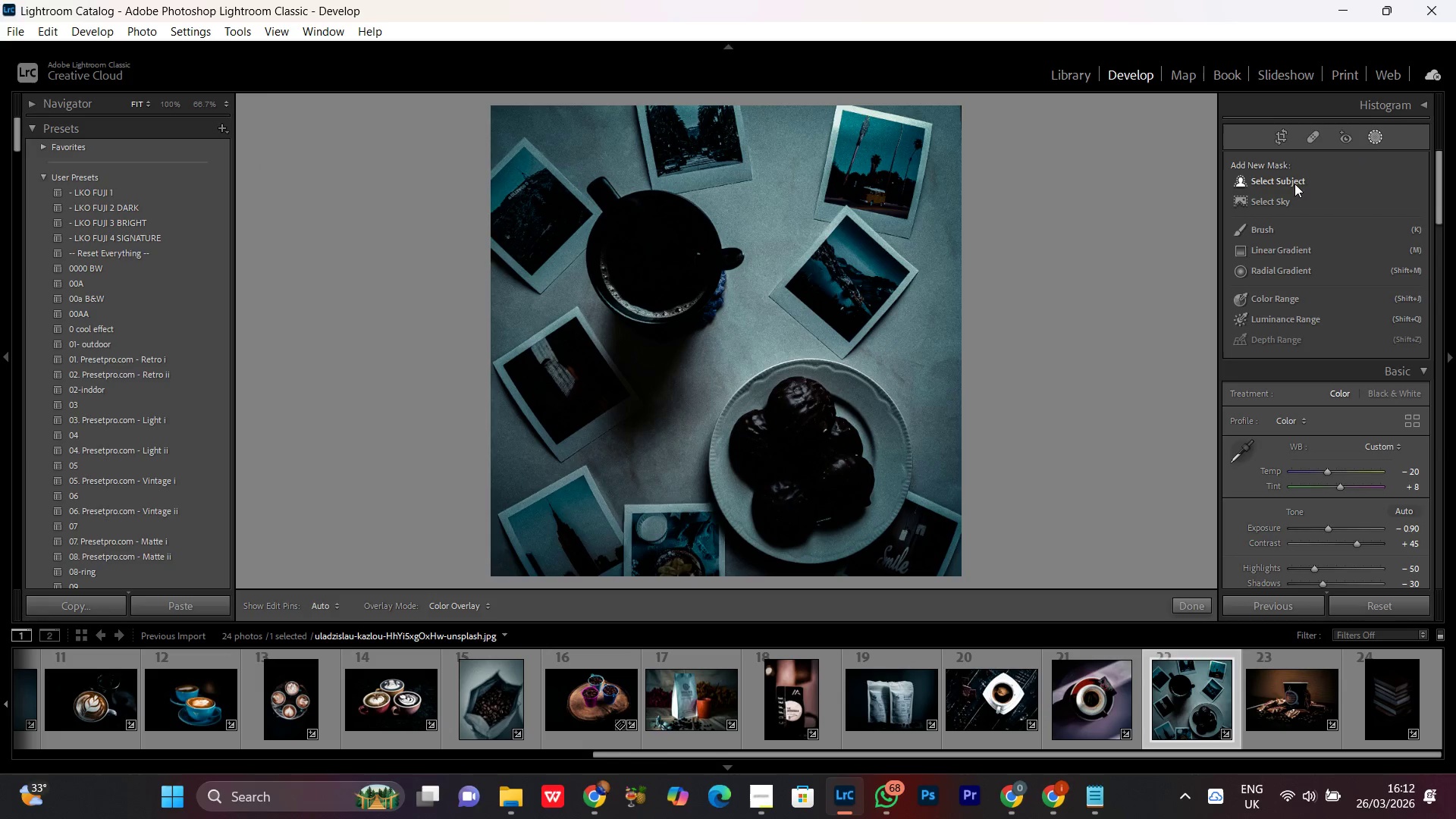 
left_click([1272, 174])
 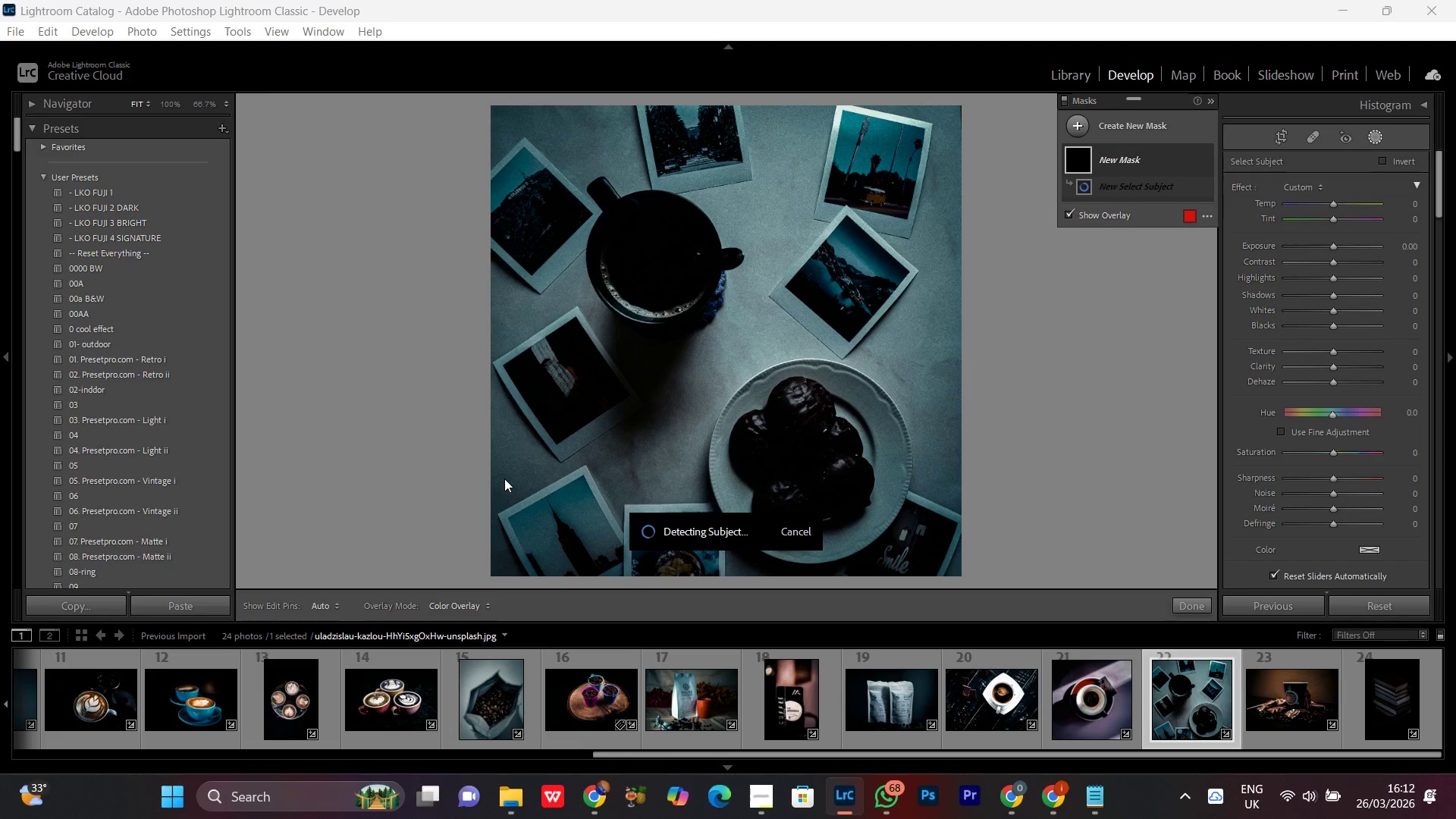 
left_click([607, 805])
 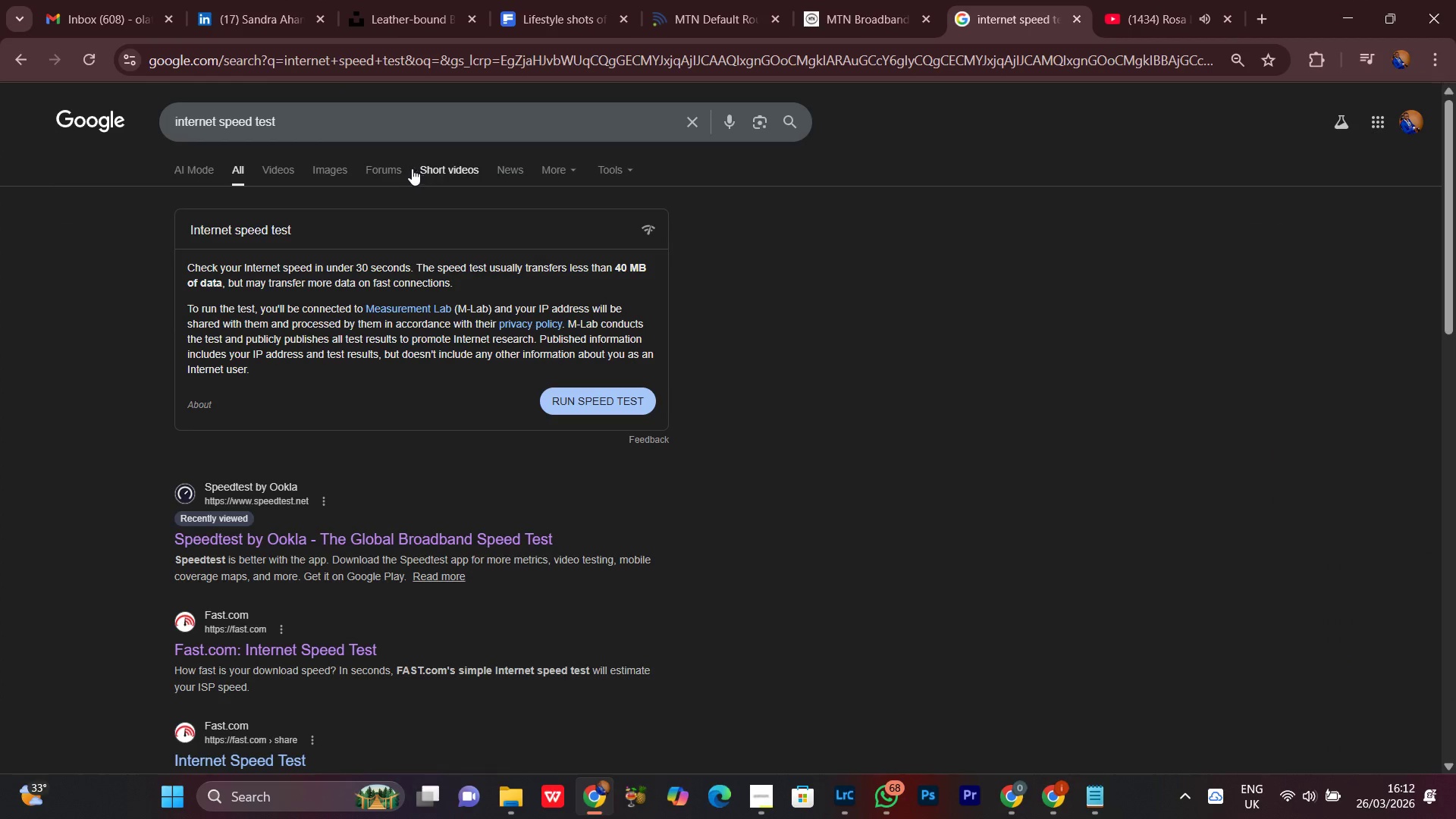 
left_click([256, 0])
 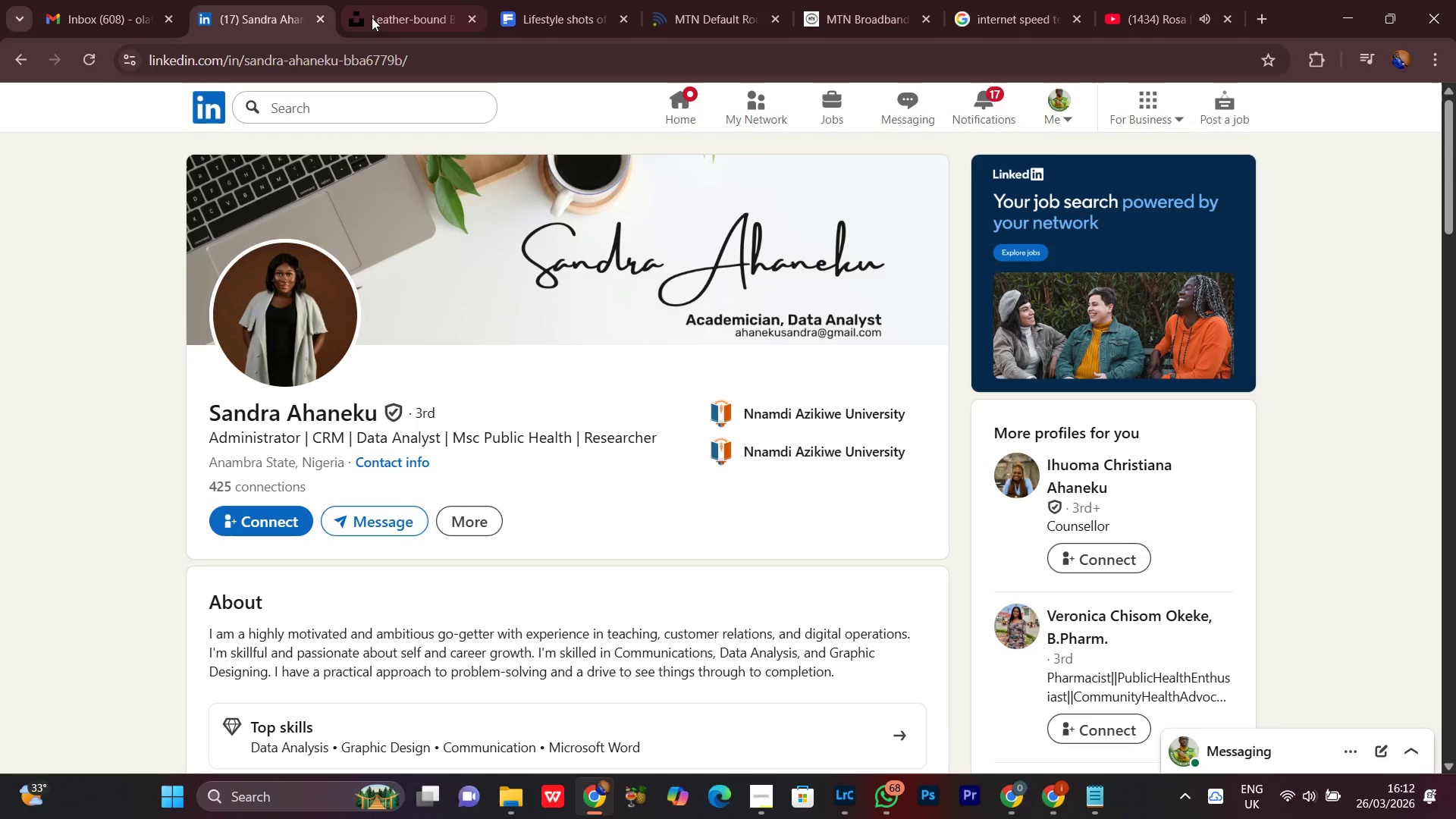 
left_click([388, 0])
 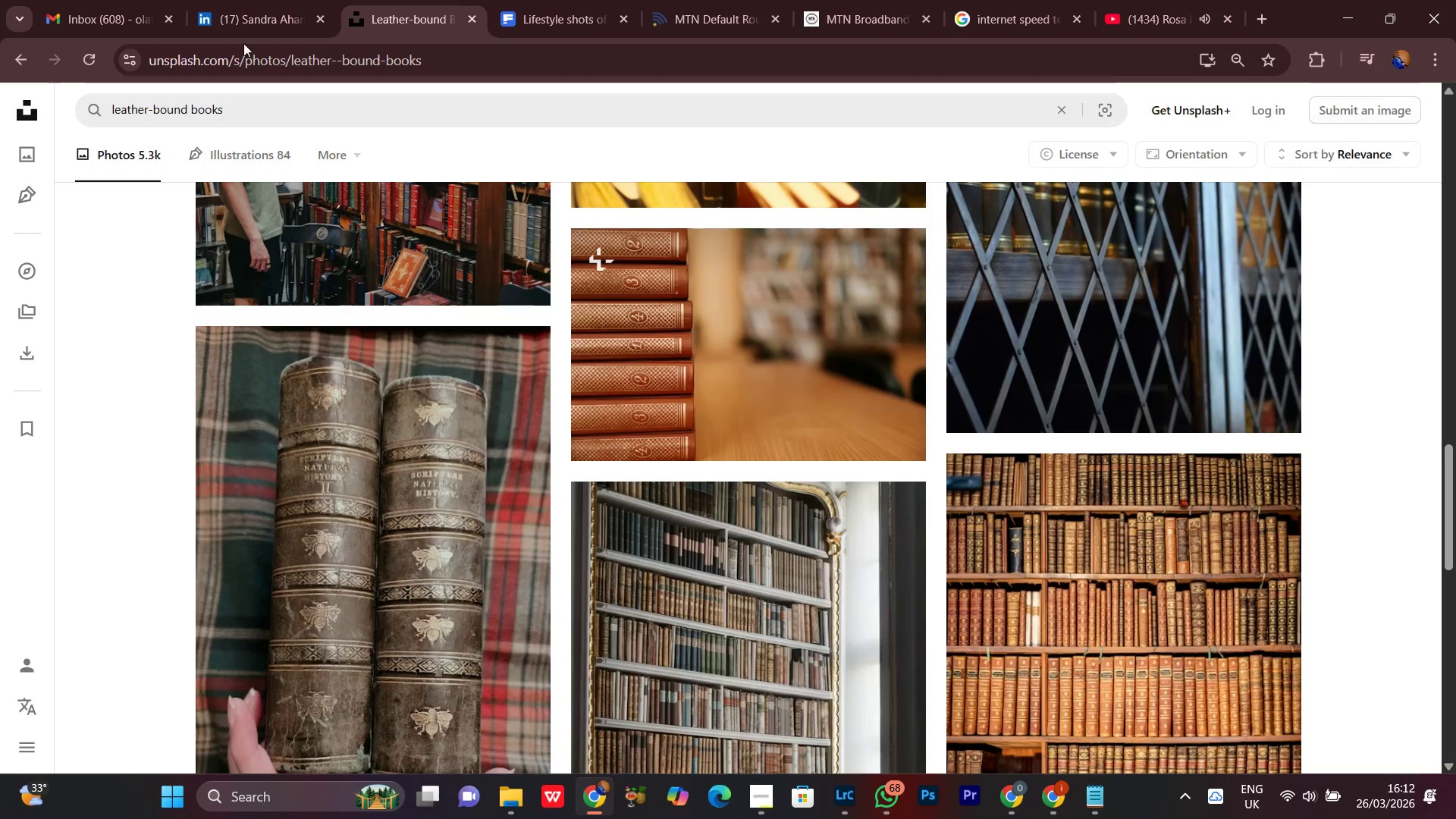 
left_click([268, 0])
 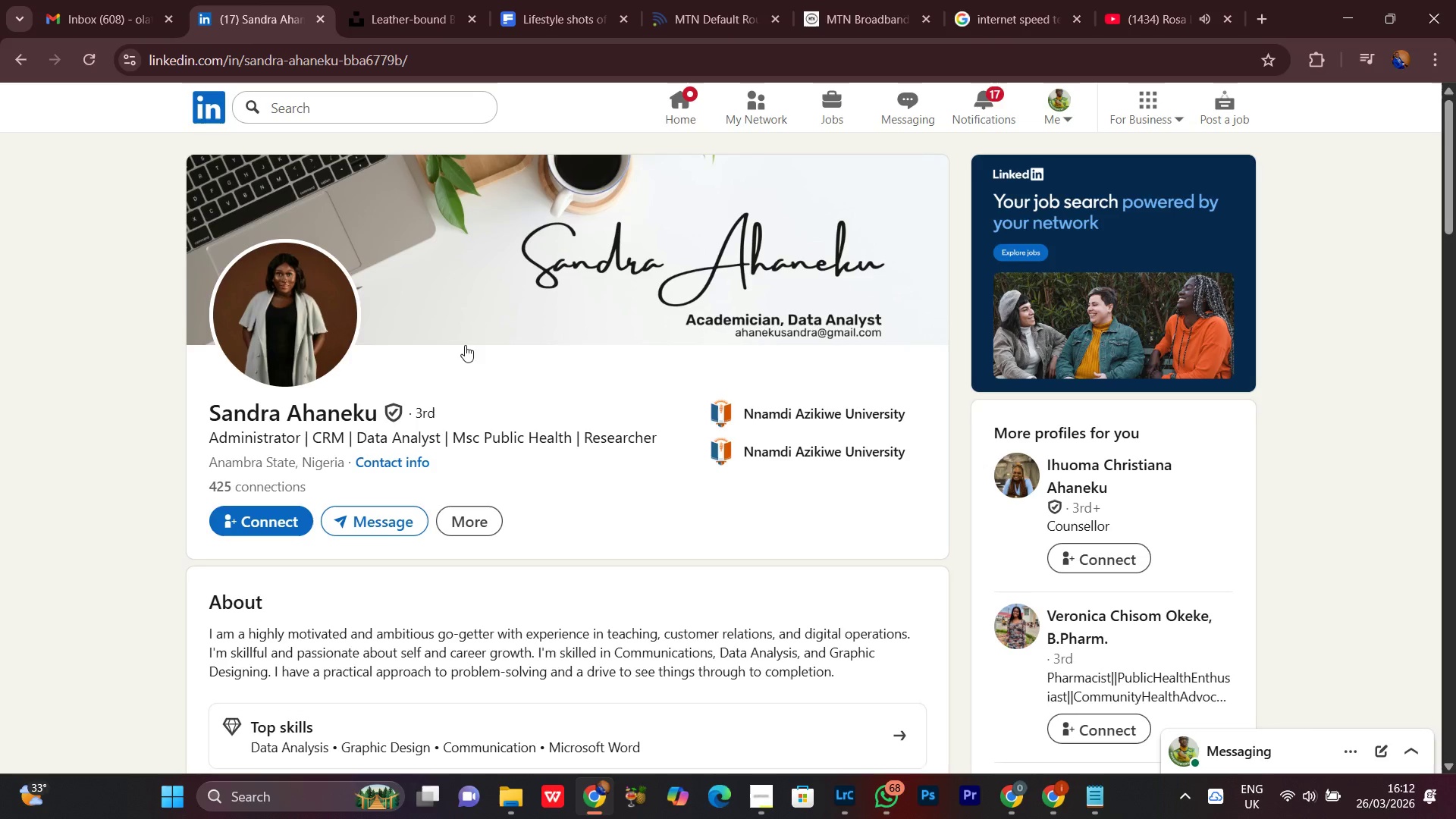 
scroll: coordinate [494, 410], scroll_direction: none, amount: 0.0
 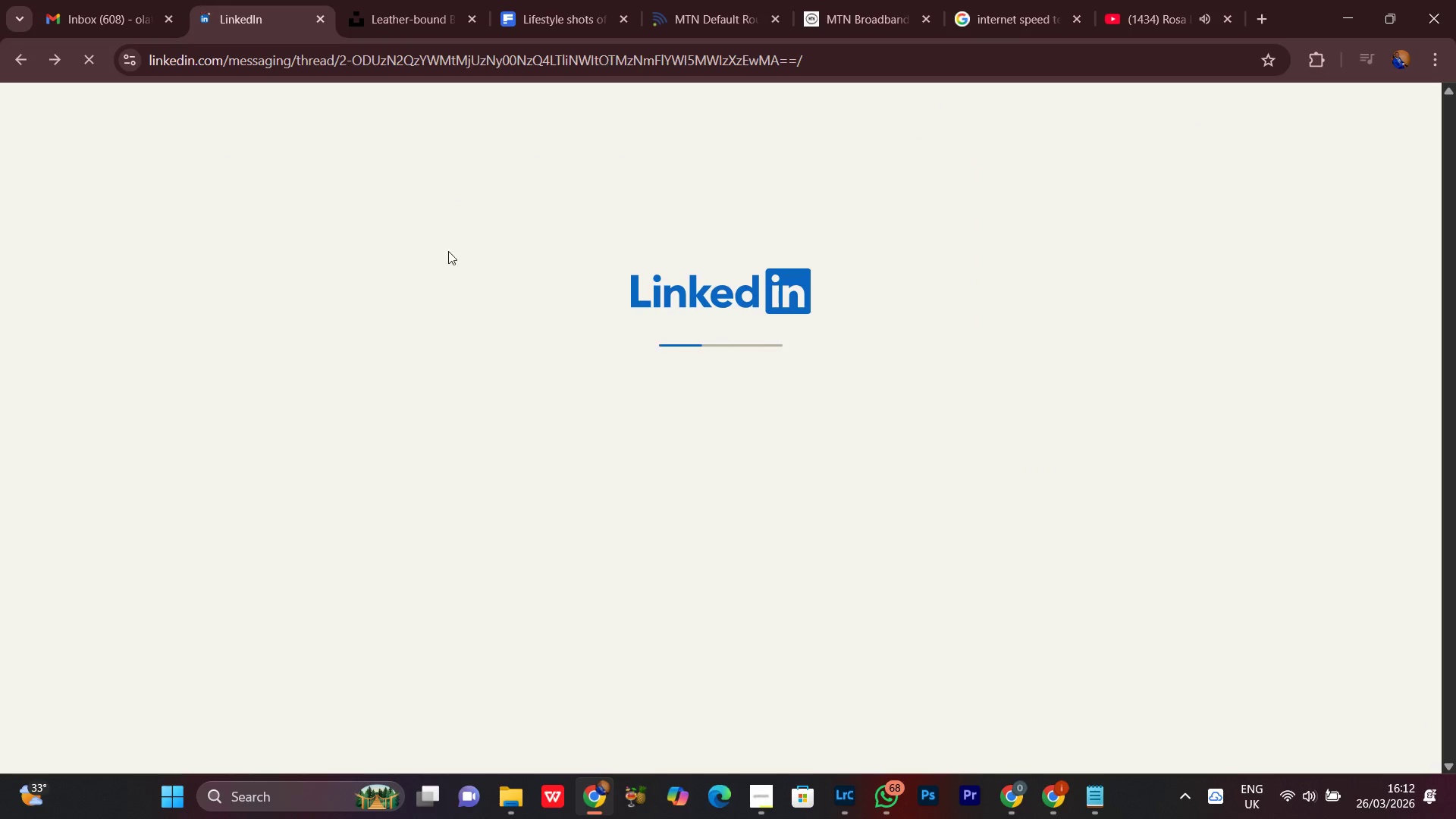 
left_click([370, 1])
 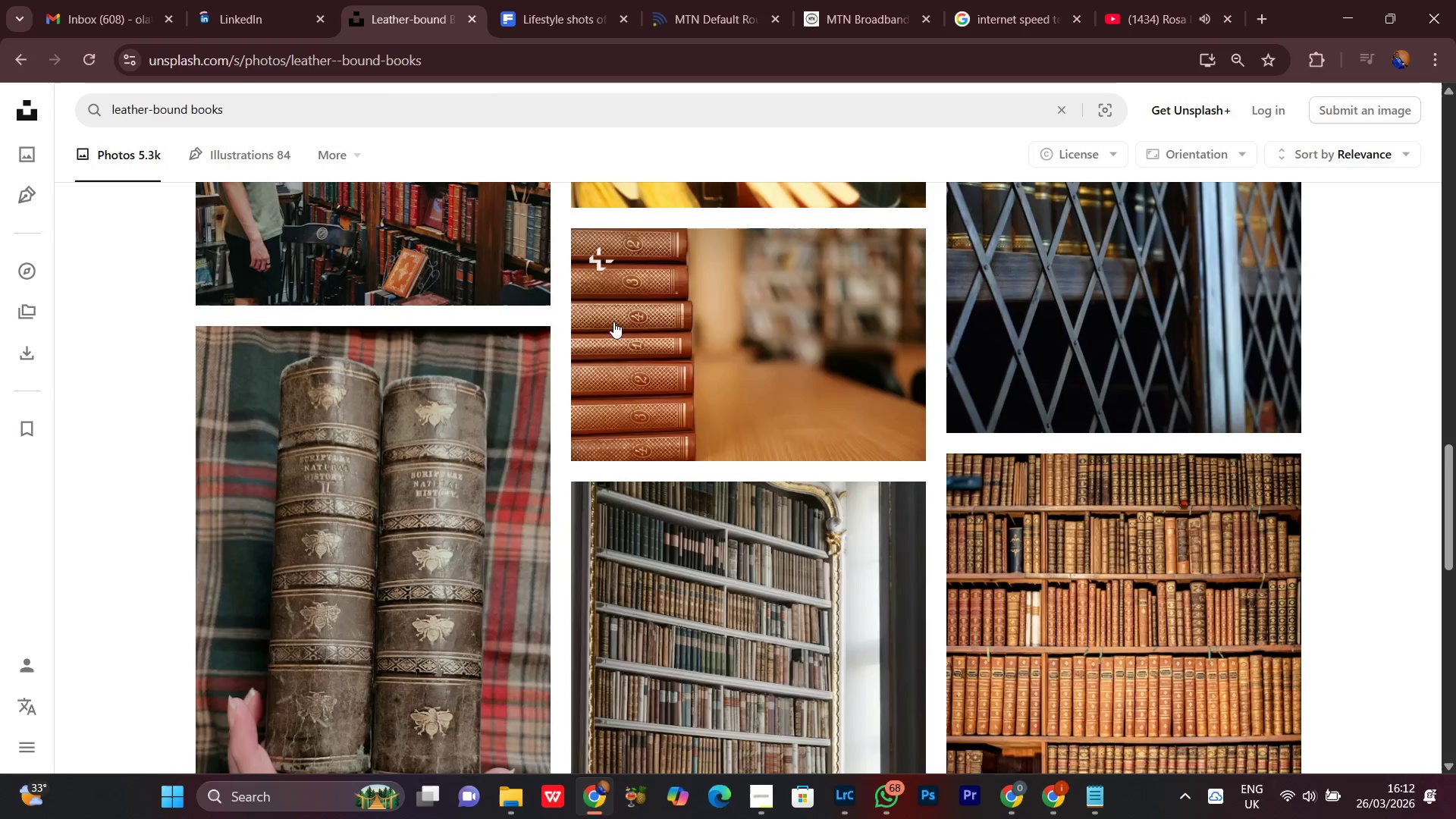 
scroll: coordinate [963, 500], scroll_direction: down, amount: 10.0
 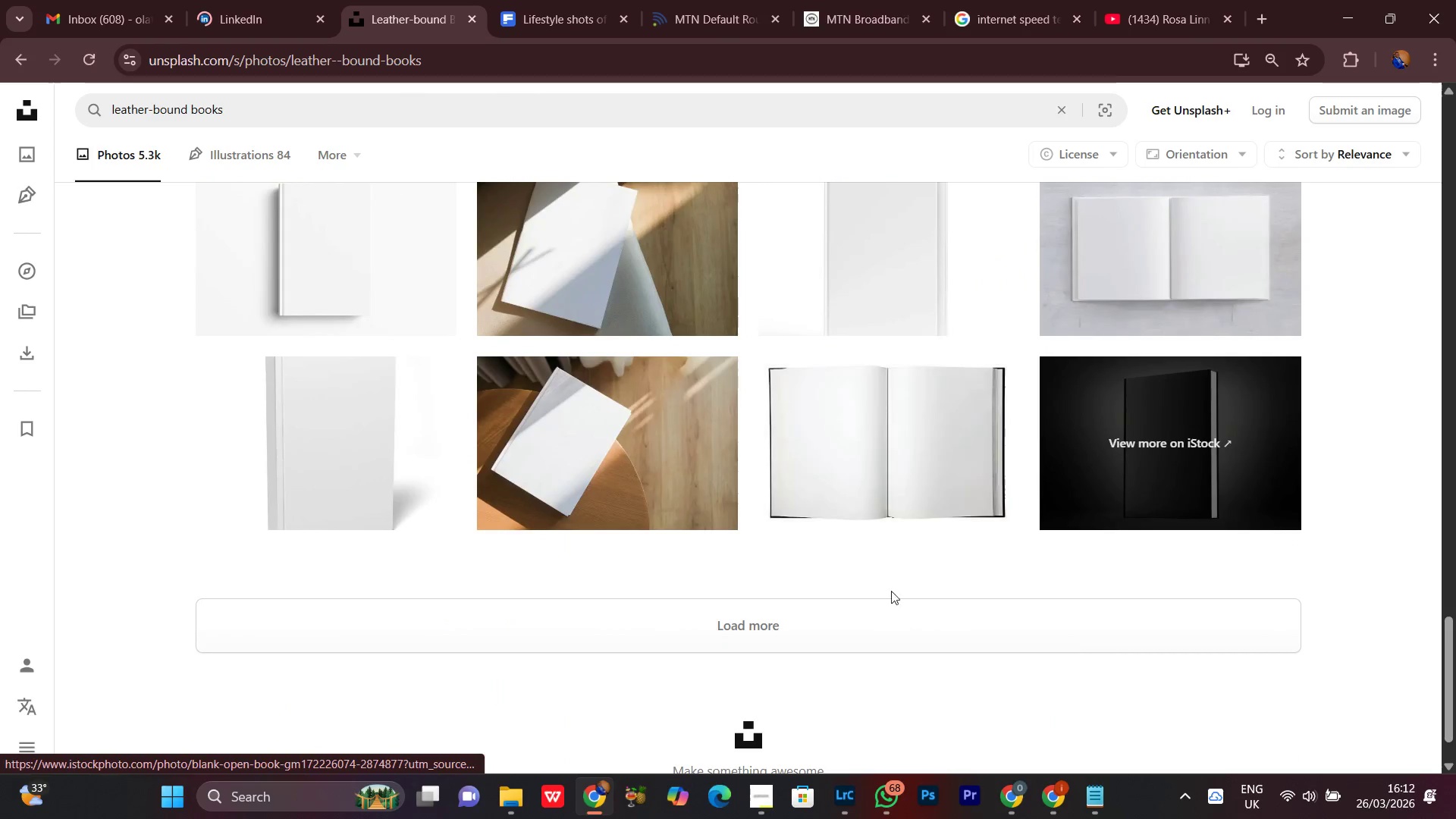 
left_click([886, 592])
 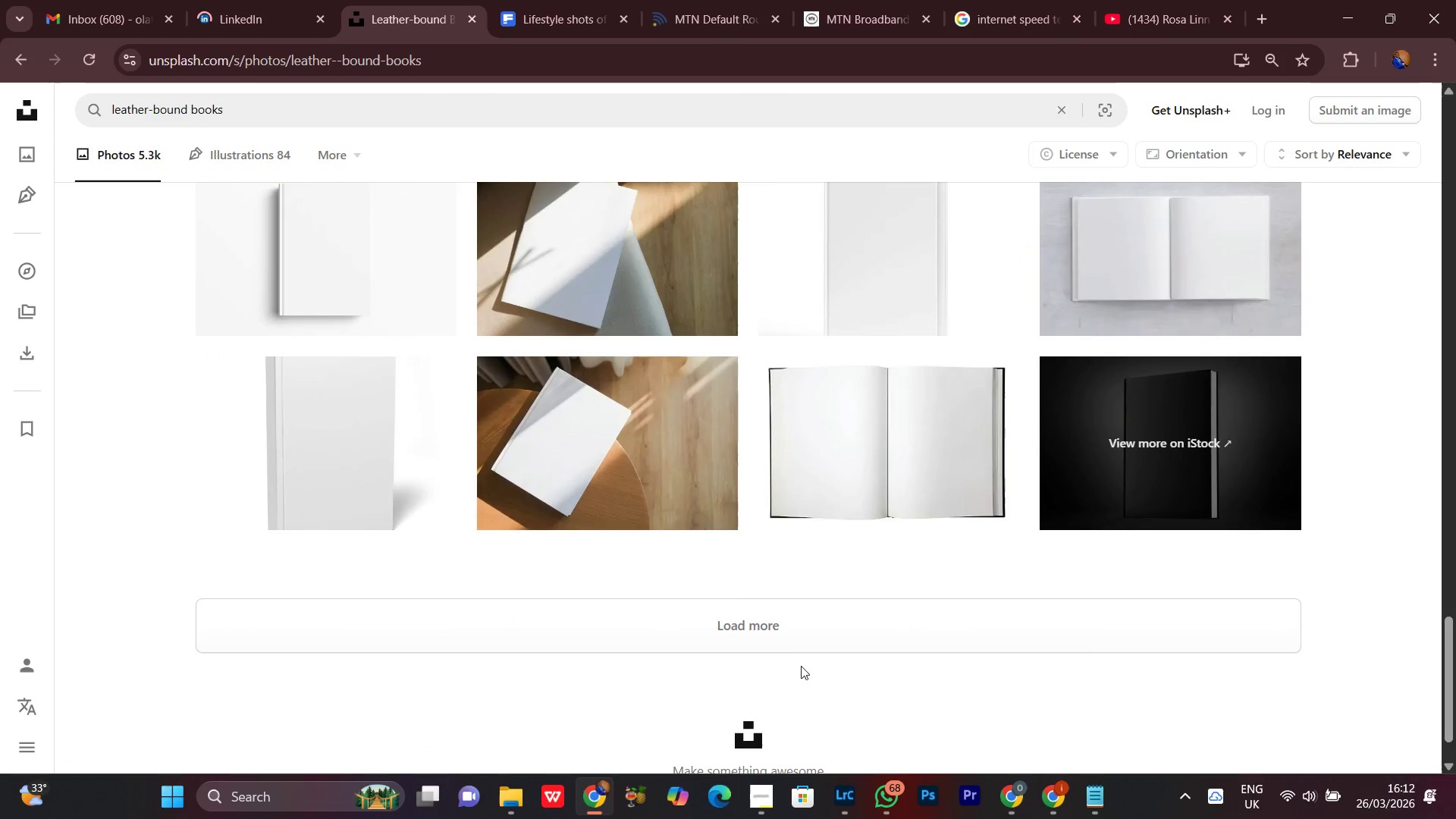 
left_click([740, 640])
 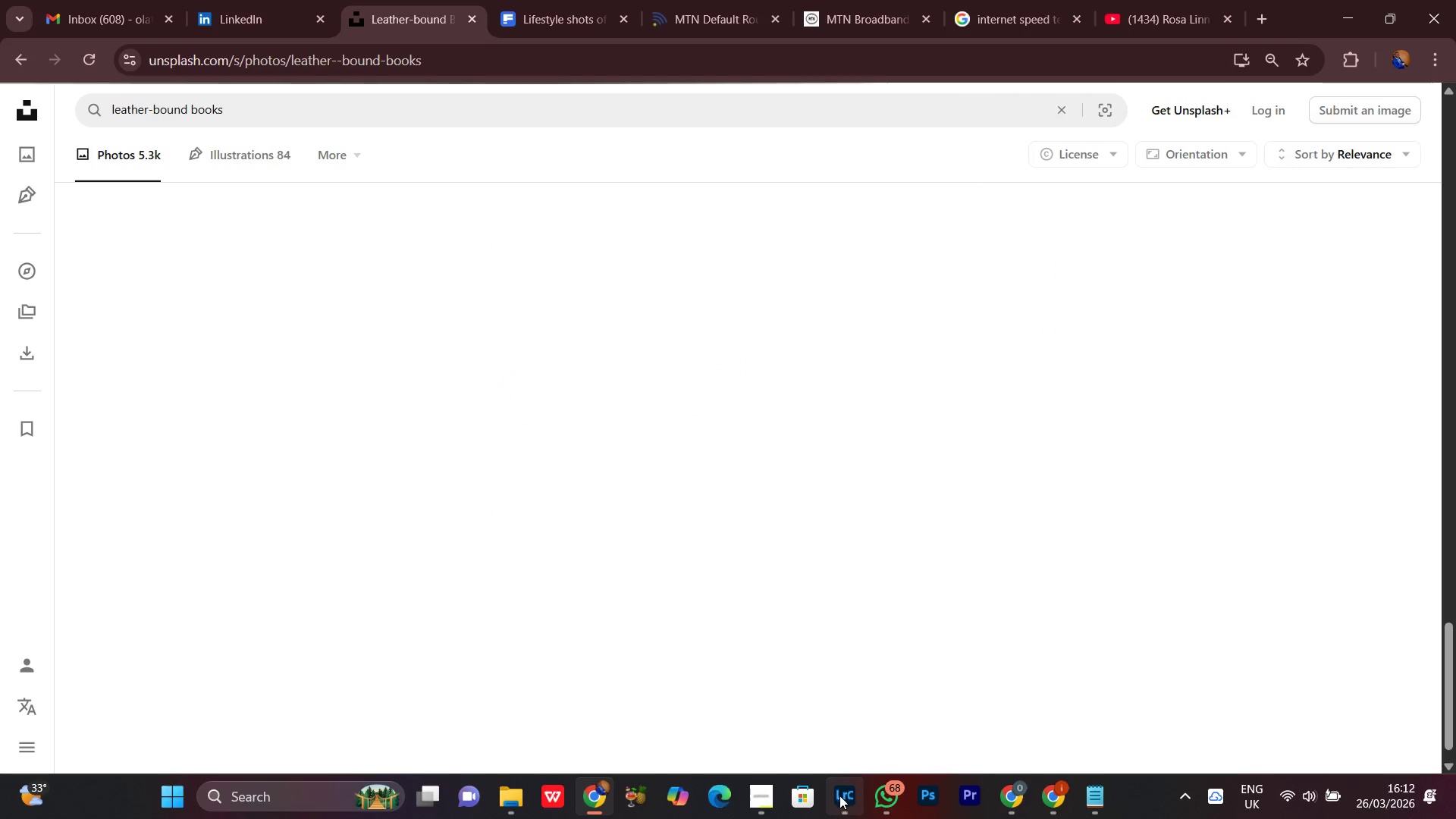 
left_click([843, 805])
 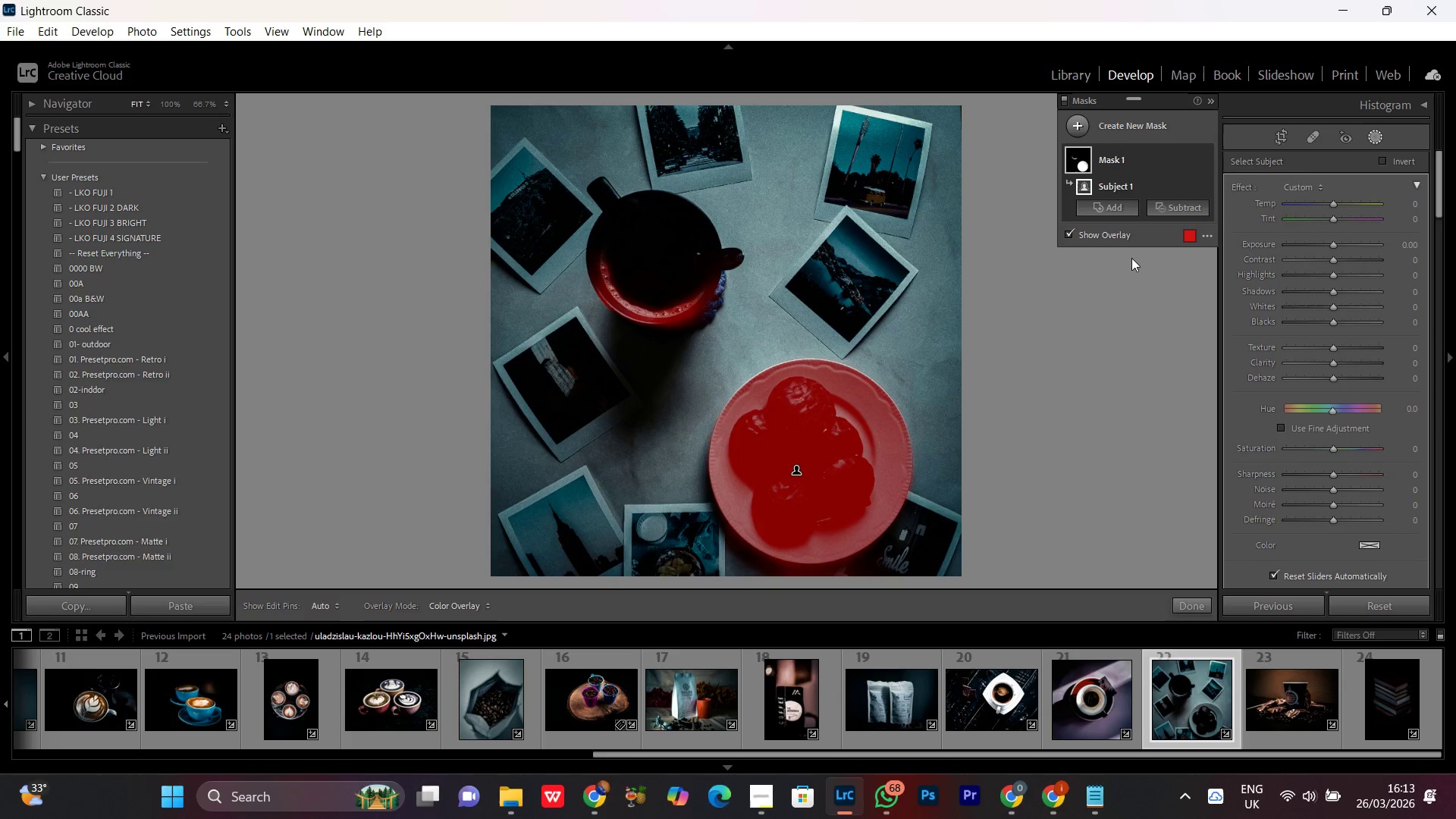 
left_click([1330, 246])
 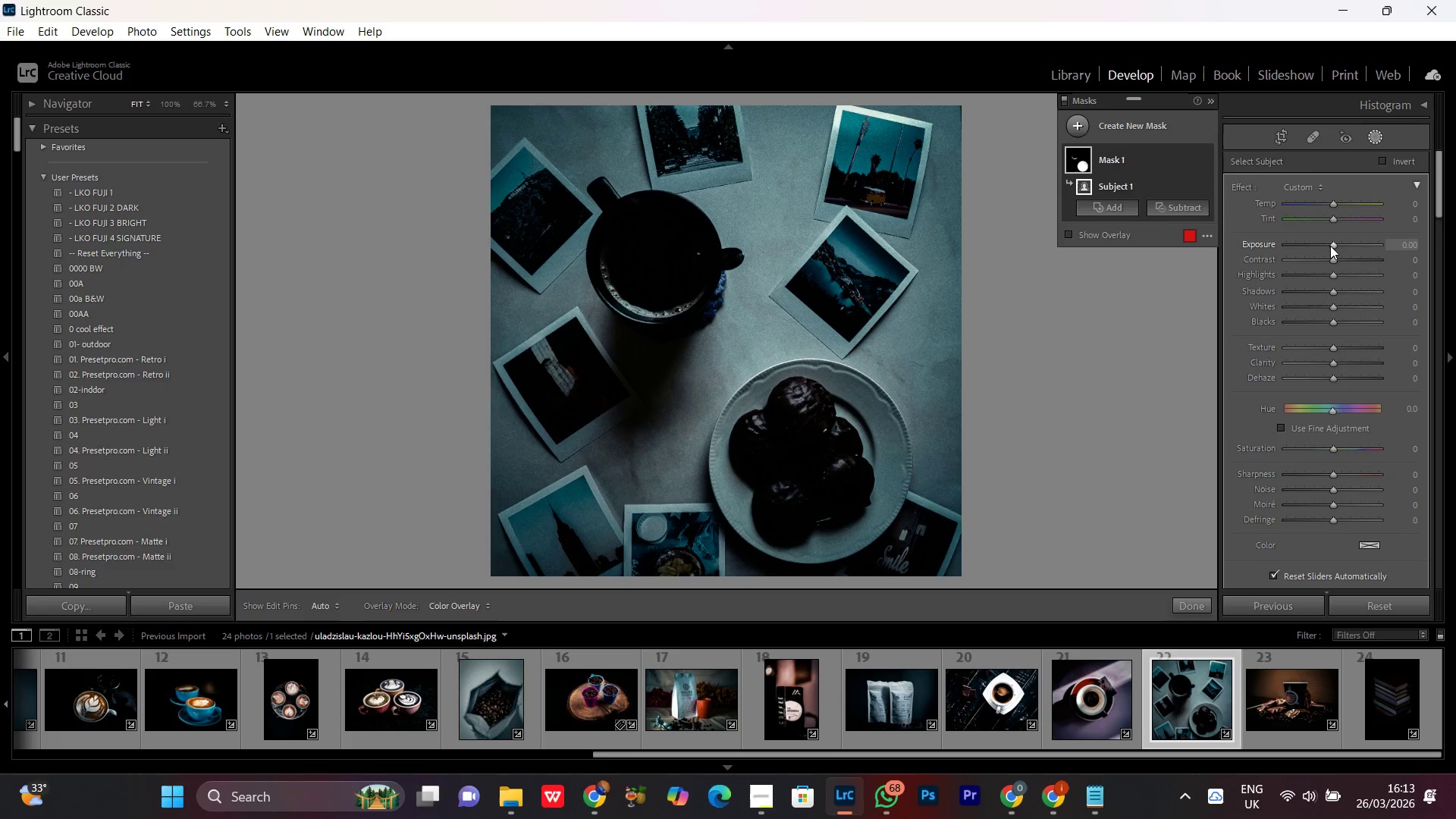 
scroll: coordinate [1330, 246], scroll_direction: up, amount: 7.0
 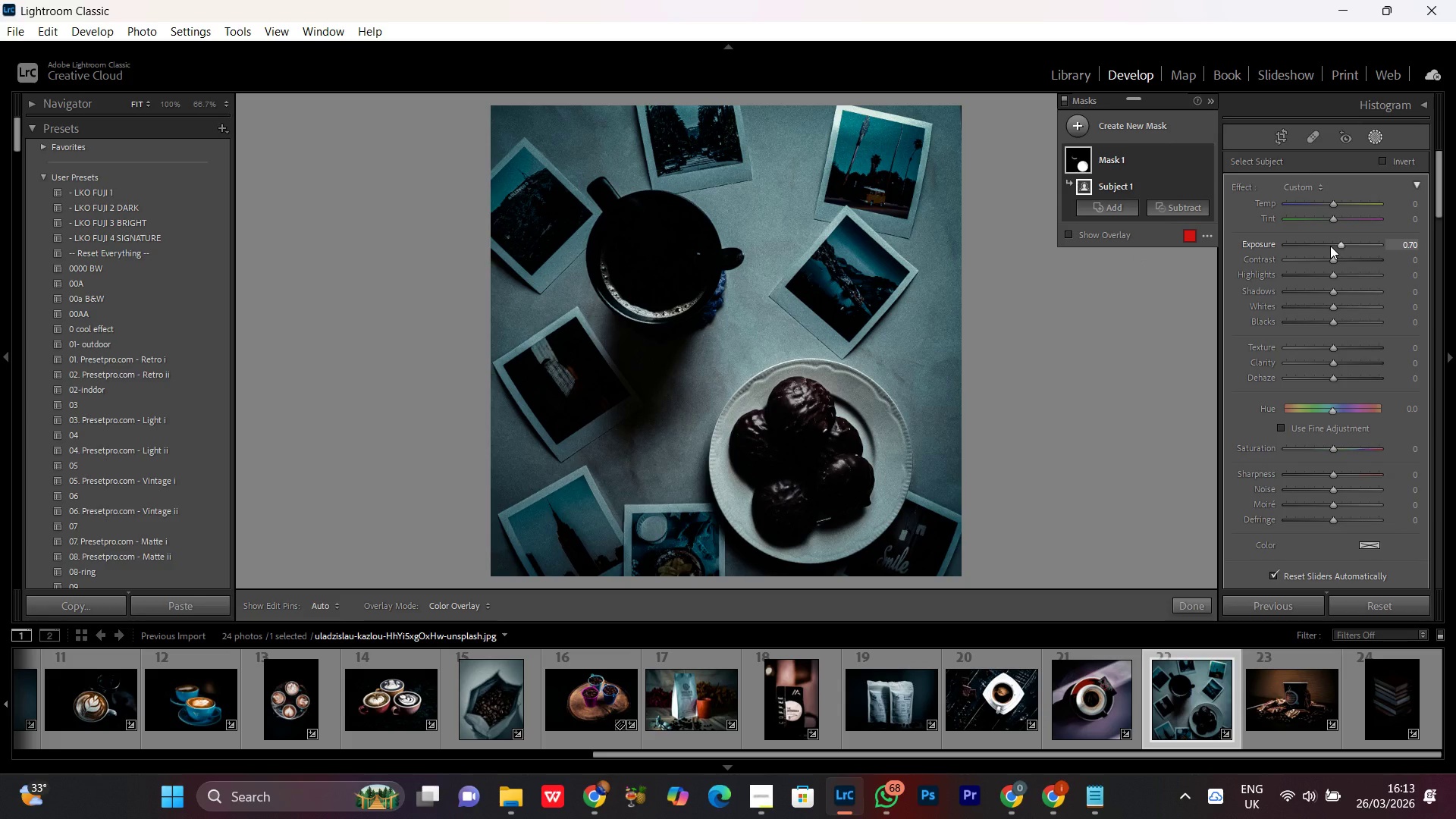 
scroll: coordinate [1330, 246], scroll_direction: down, amount: 1.0
 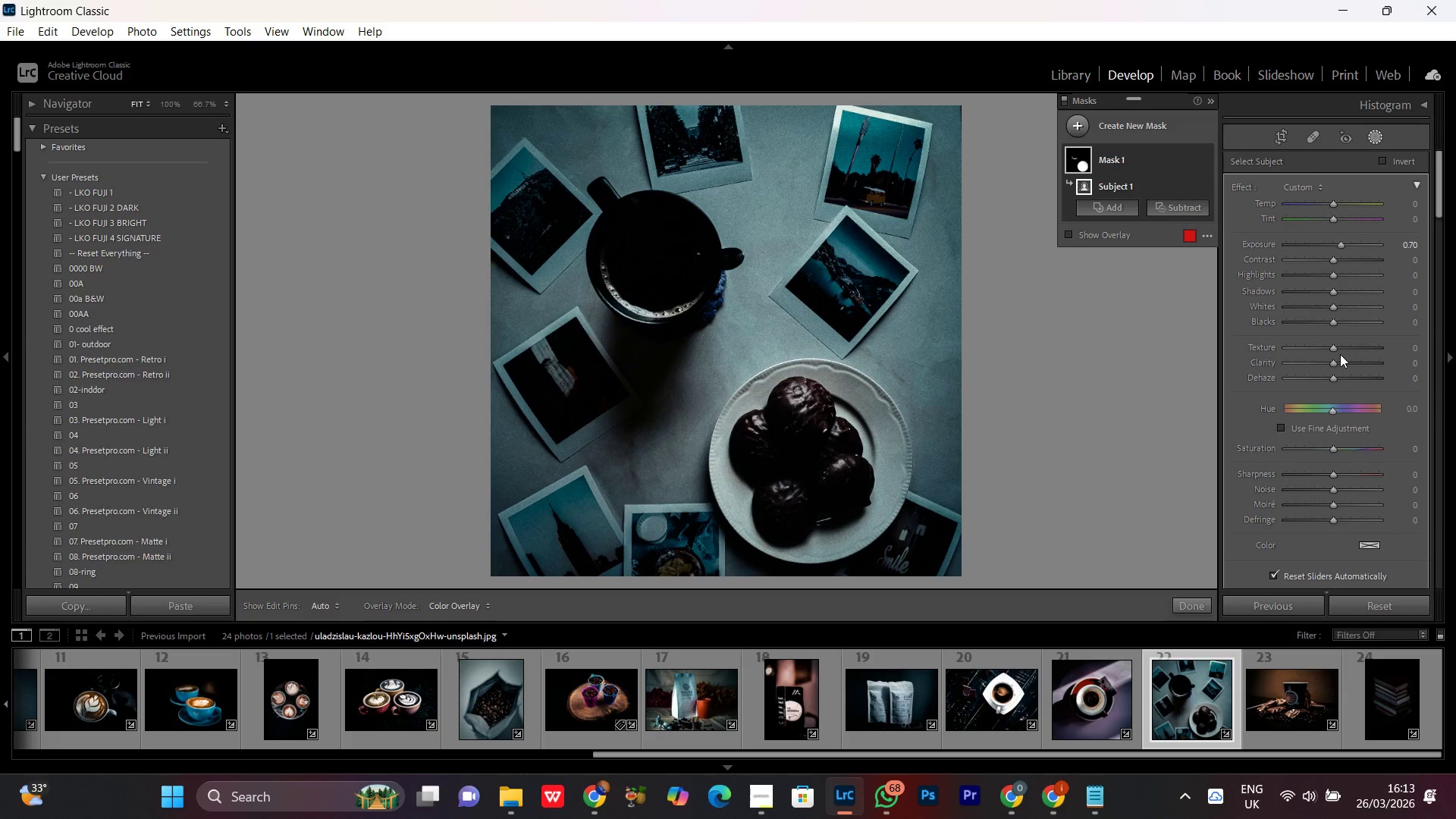 
left_click_drag(start_coordinate=[1337, 350], to_coordinate=[1349, 359])
 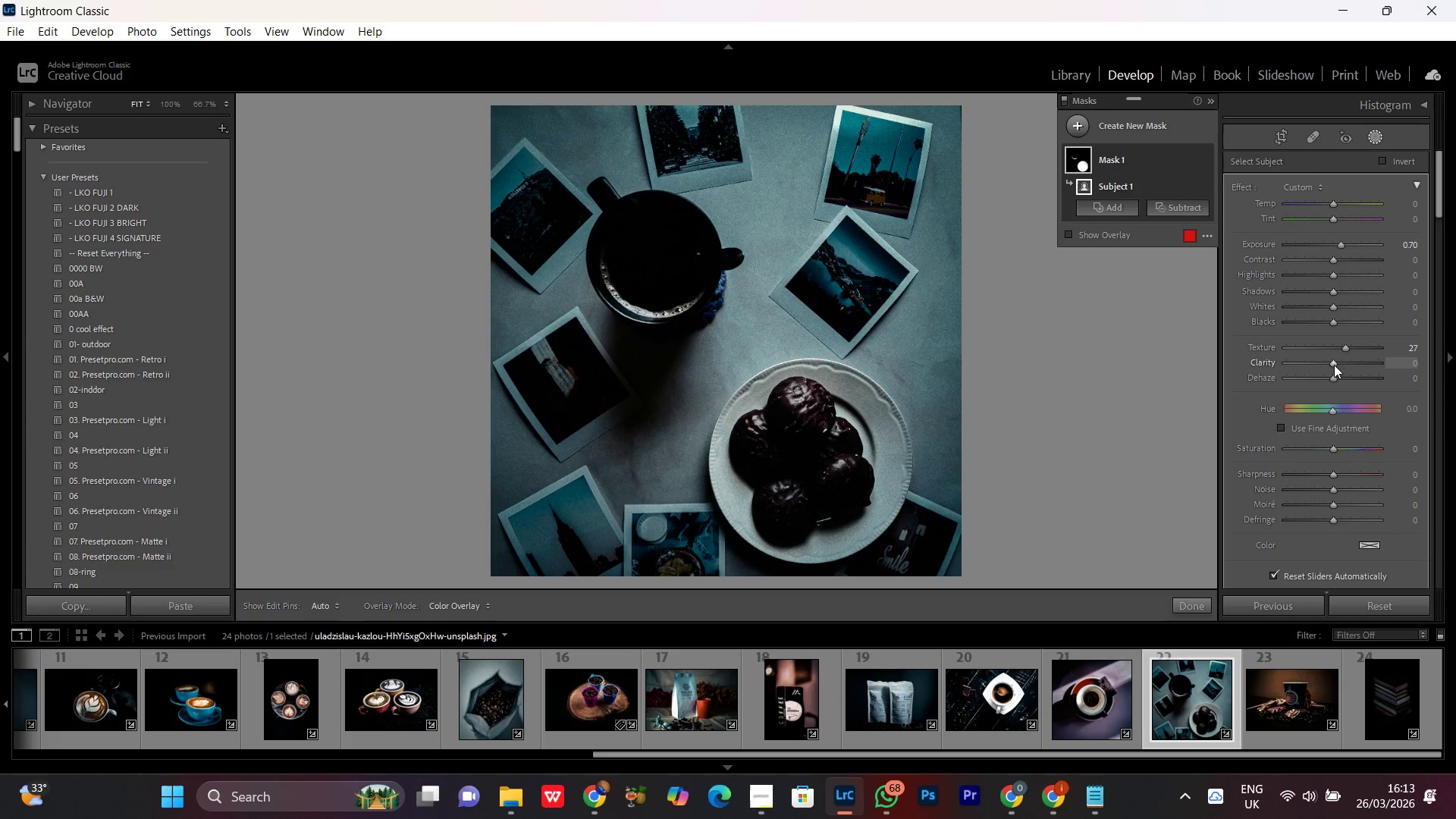 
left_click_drag(start_coordinate=[1332, 364], to_coordinate=[1339, 368])
 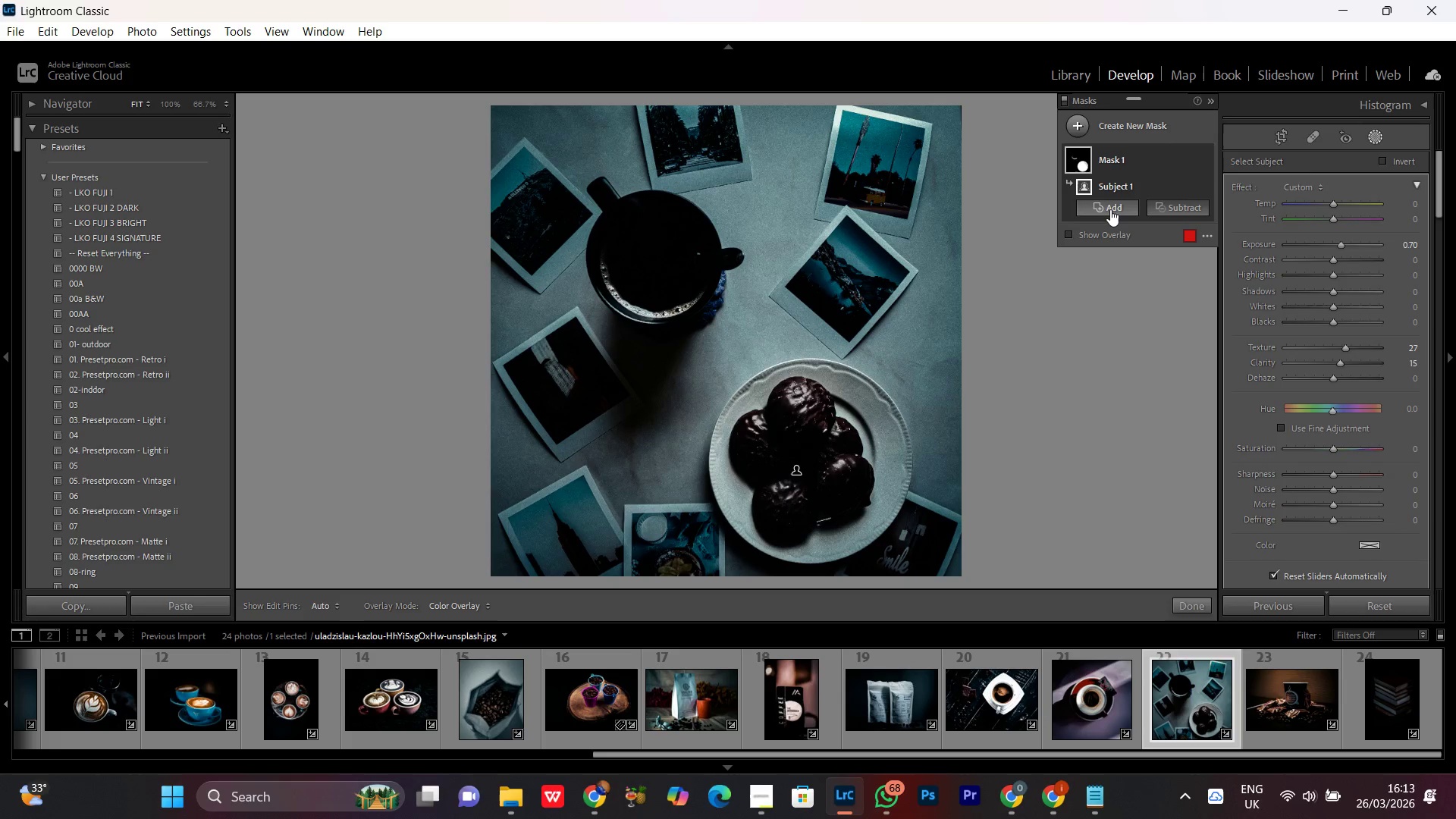 
left_click([1110, 209])
 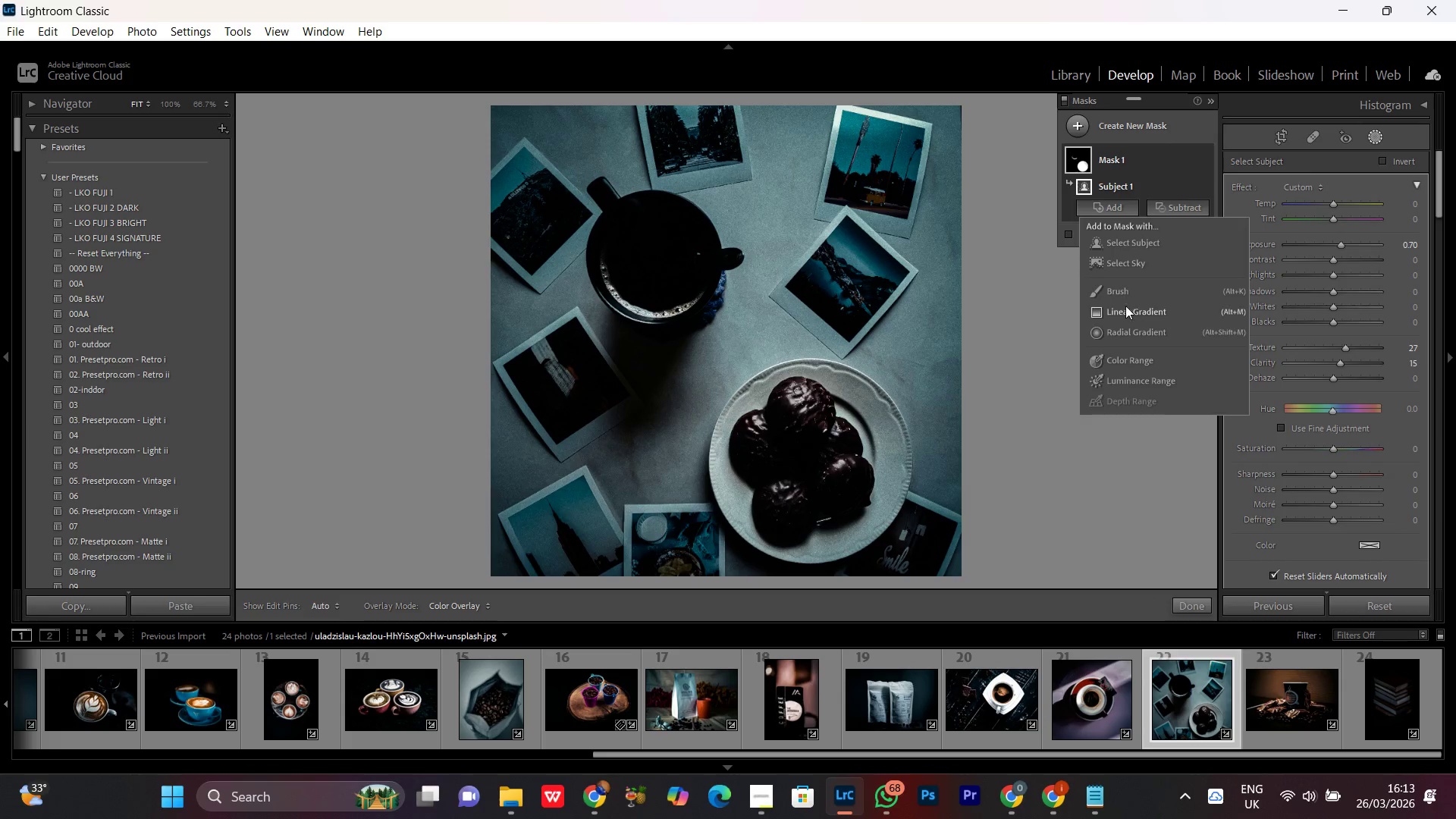 
left_click([1116, 291])
 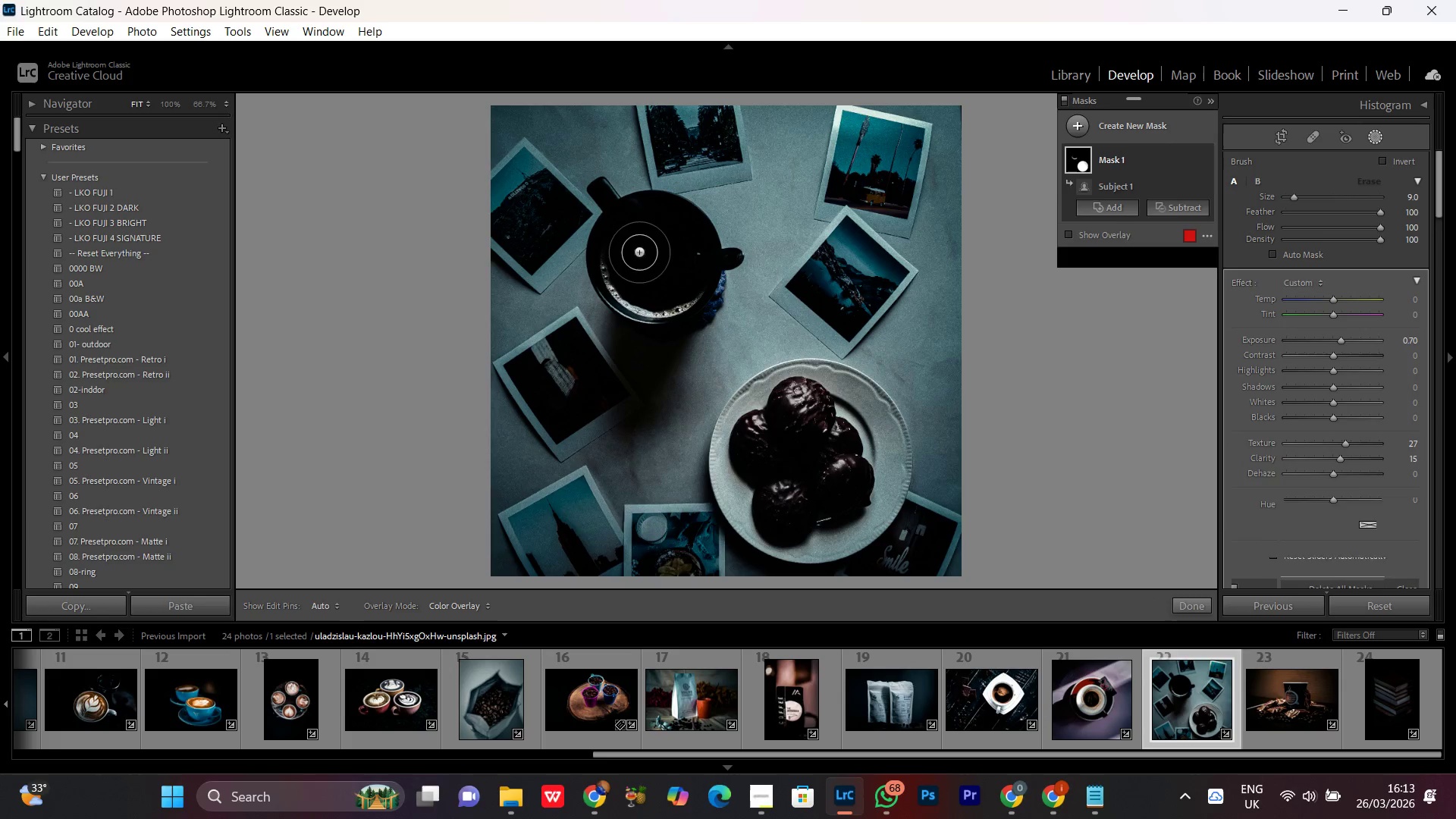 
left_click_drag(start_coordinate=[628, 278], to_coordinate=[678, 277])
 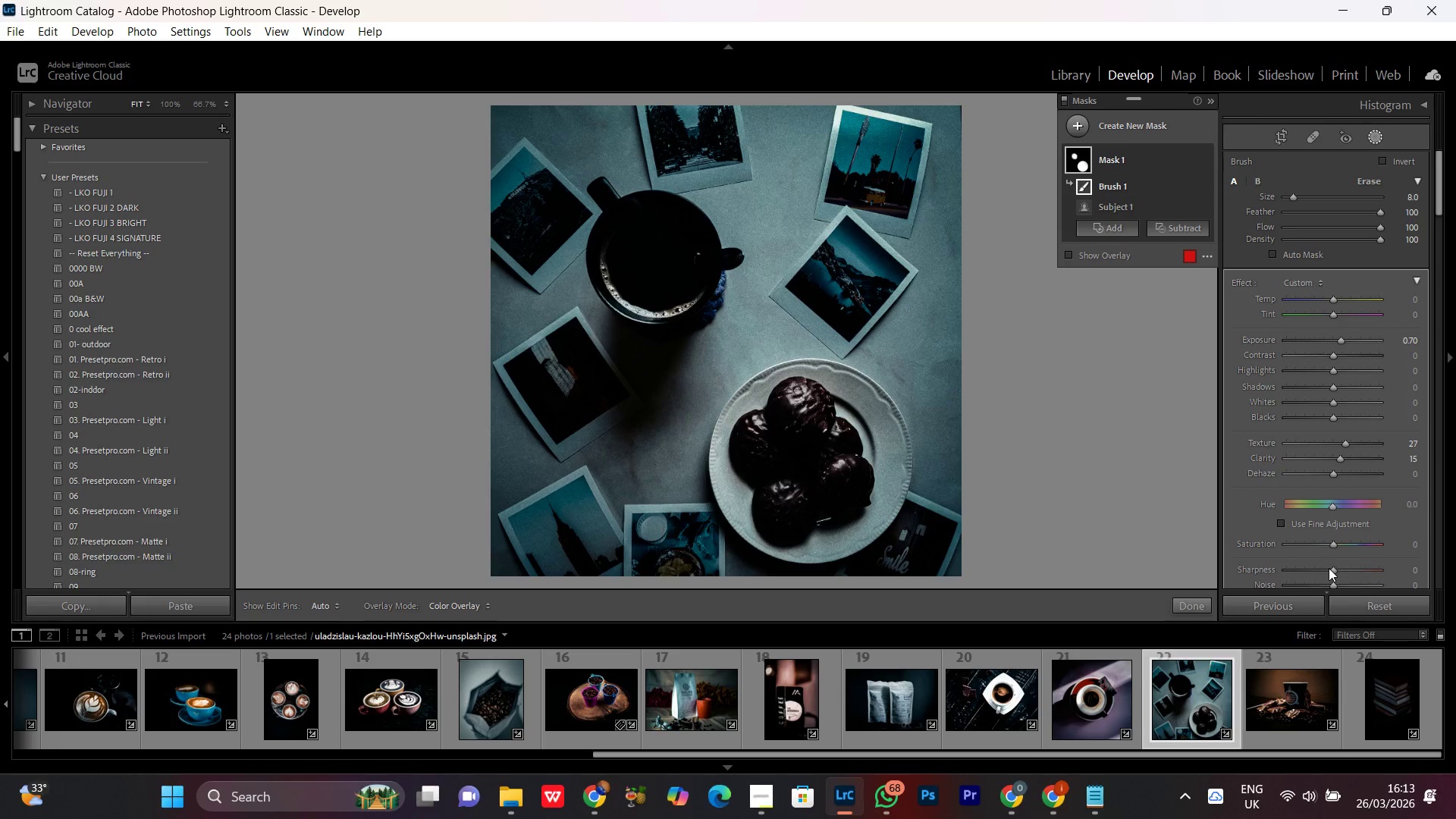 
scroll: coordinate [637, 253], scroll_direction: down, amount: 1.0
 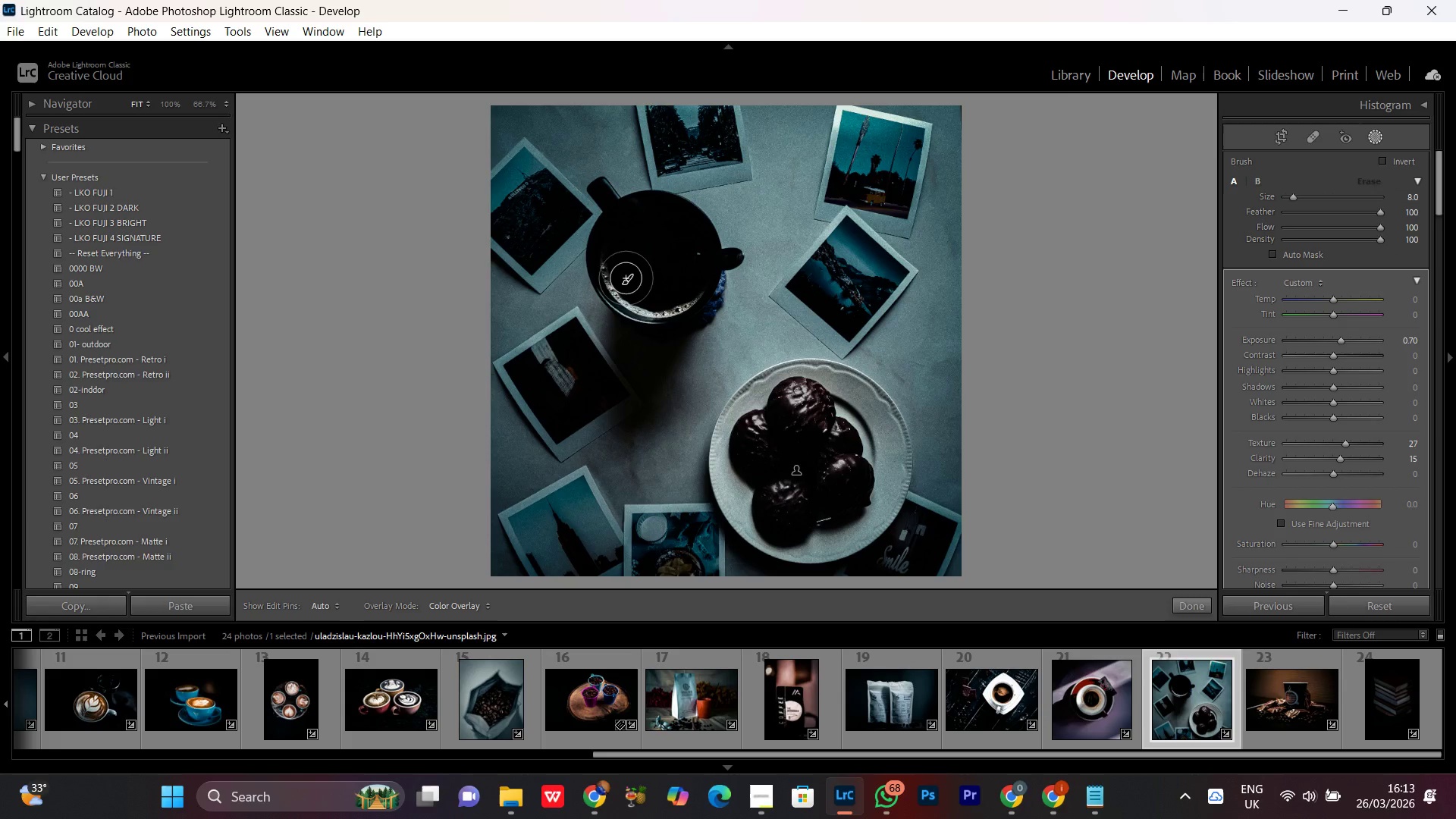 
left_click_drag(start_coordinate=[1337, 572], to_coordinate=[1347, 576])
 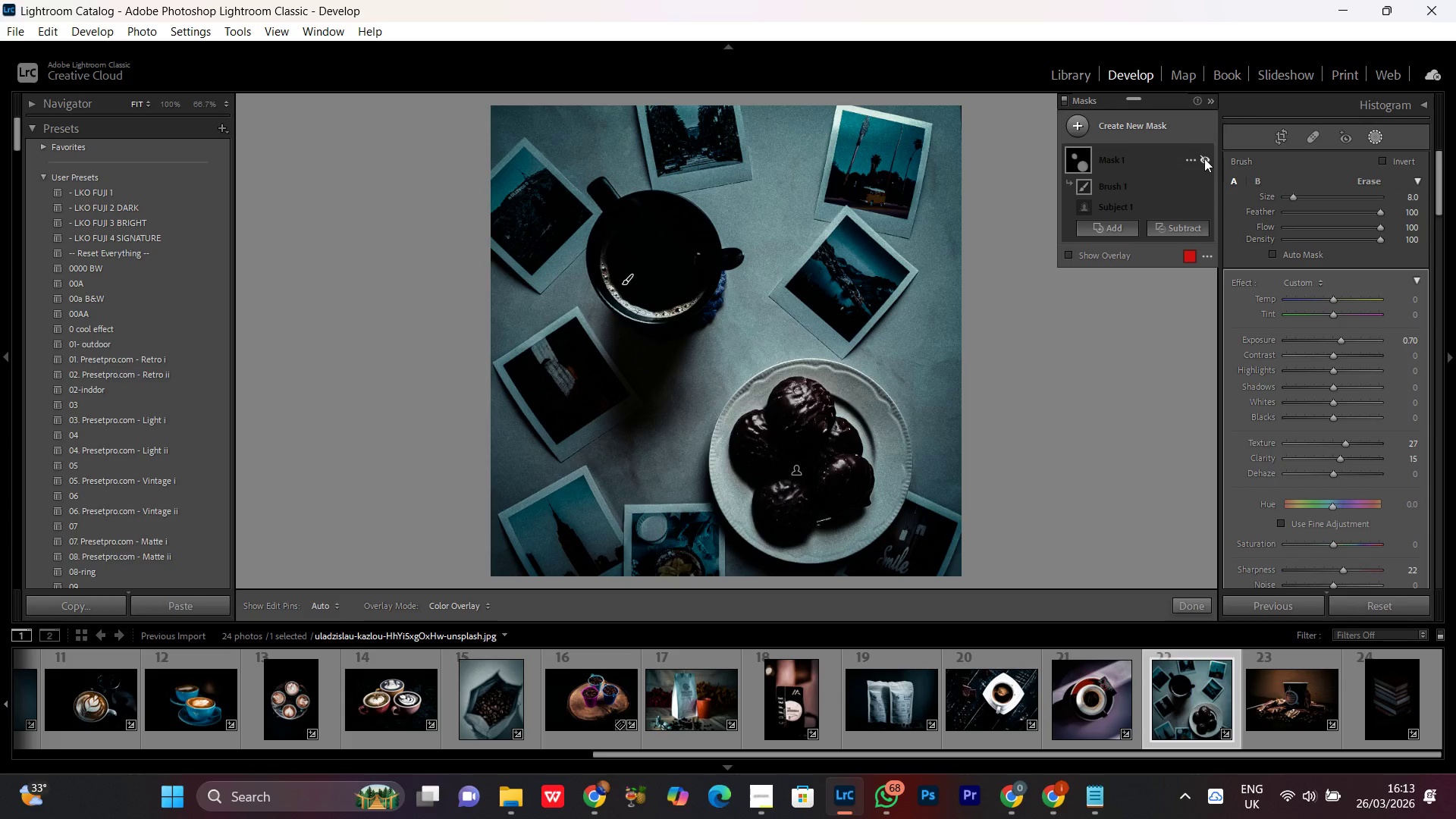 
double_click([1204, 158])
 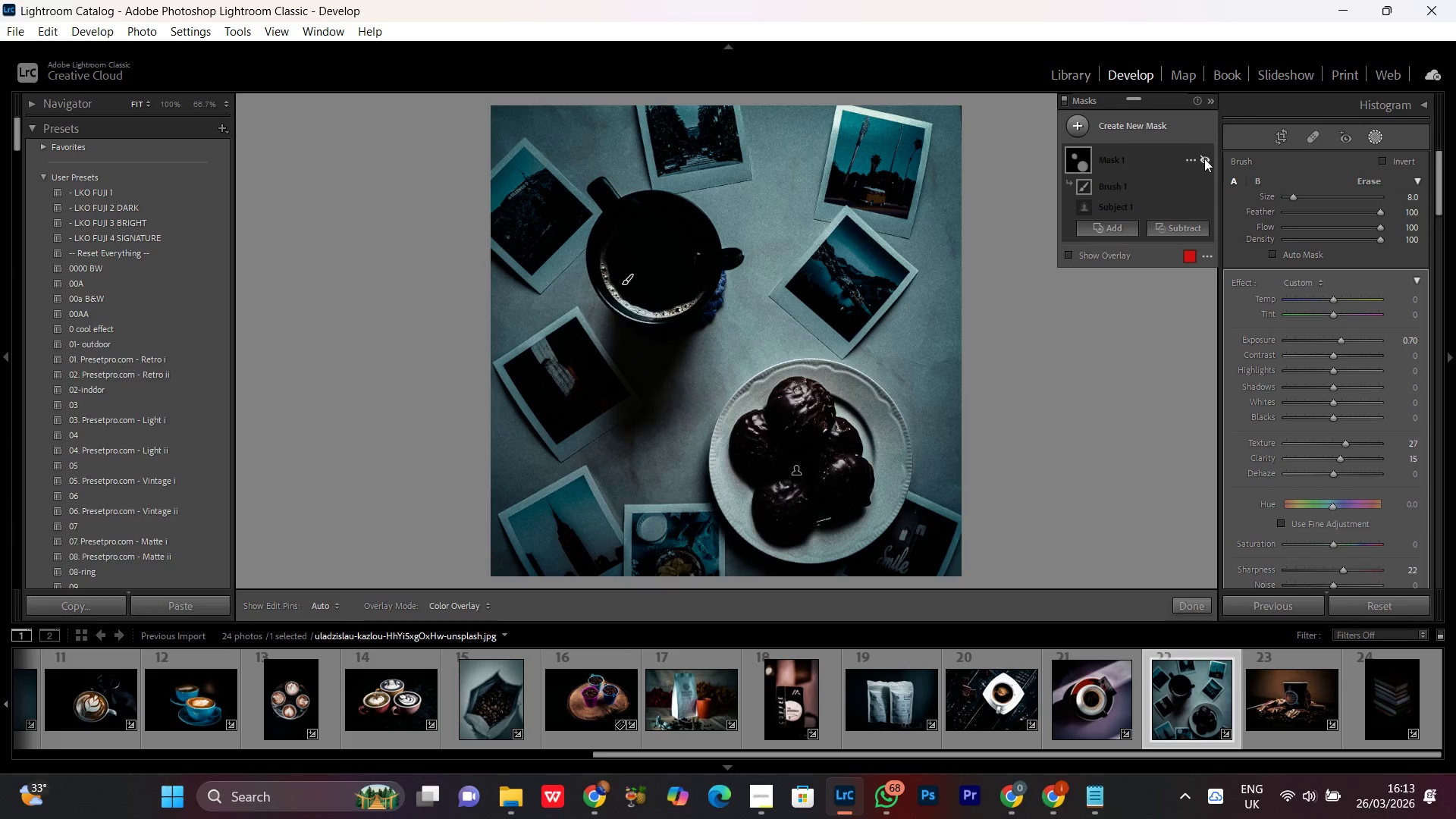 
double_click([1204, 158])
 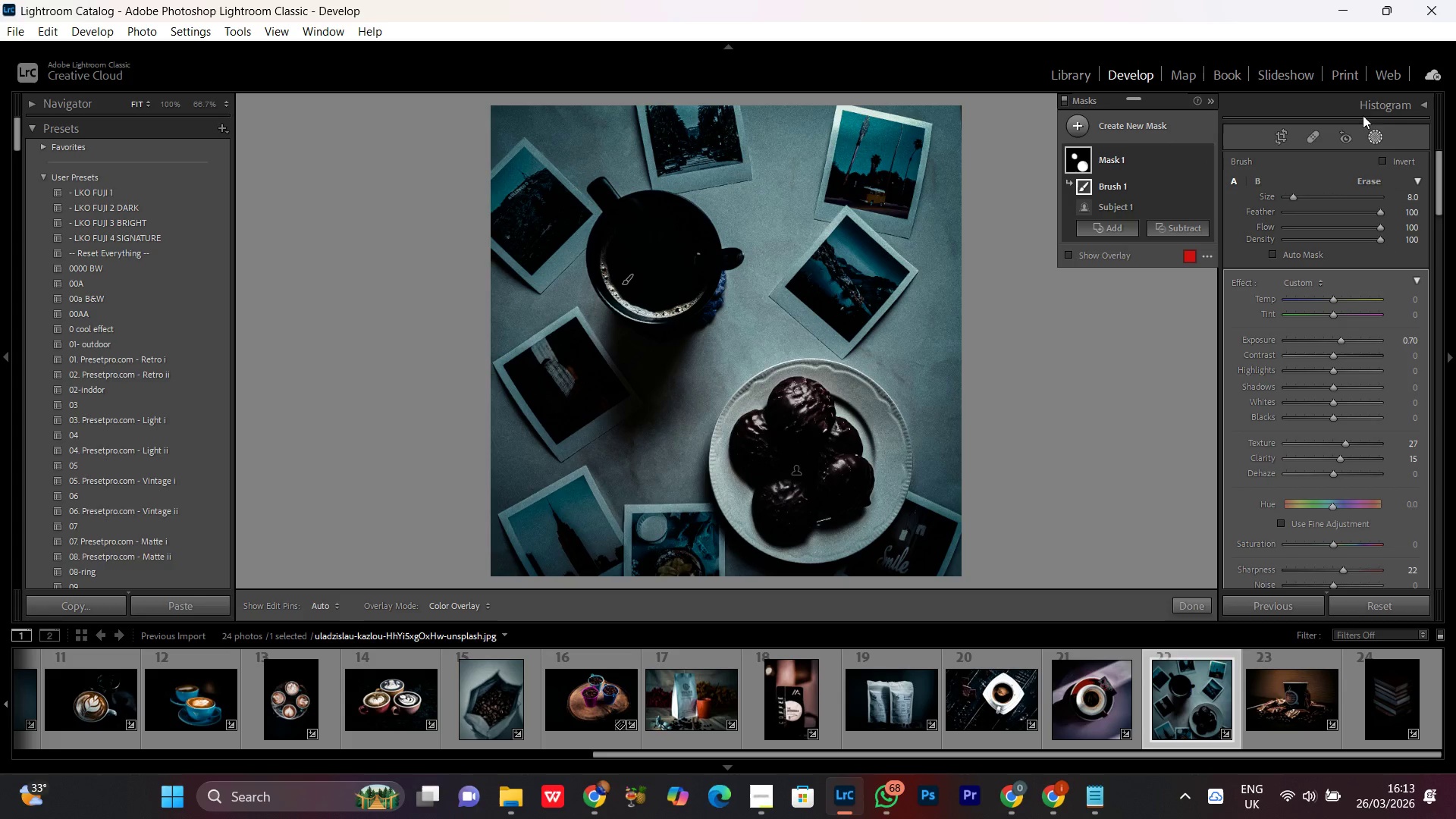 
left_click([1371, 140])
 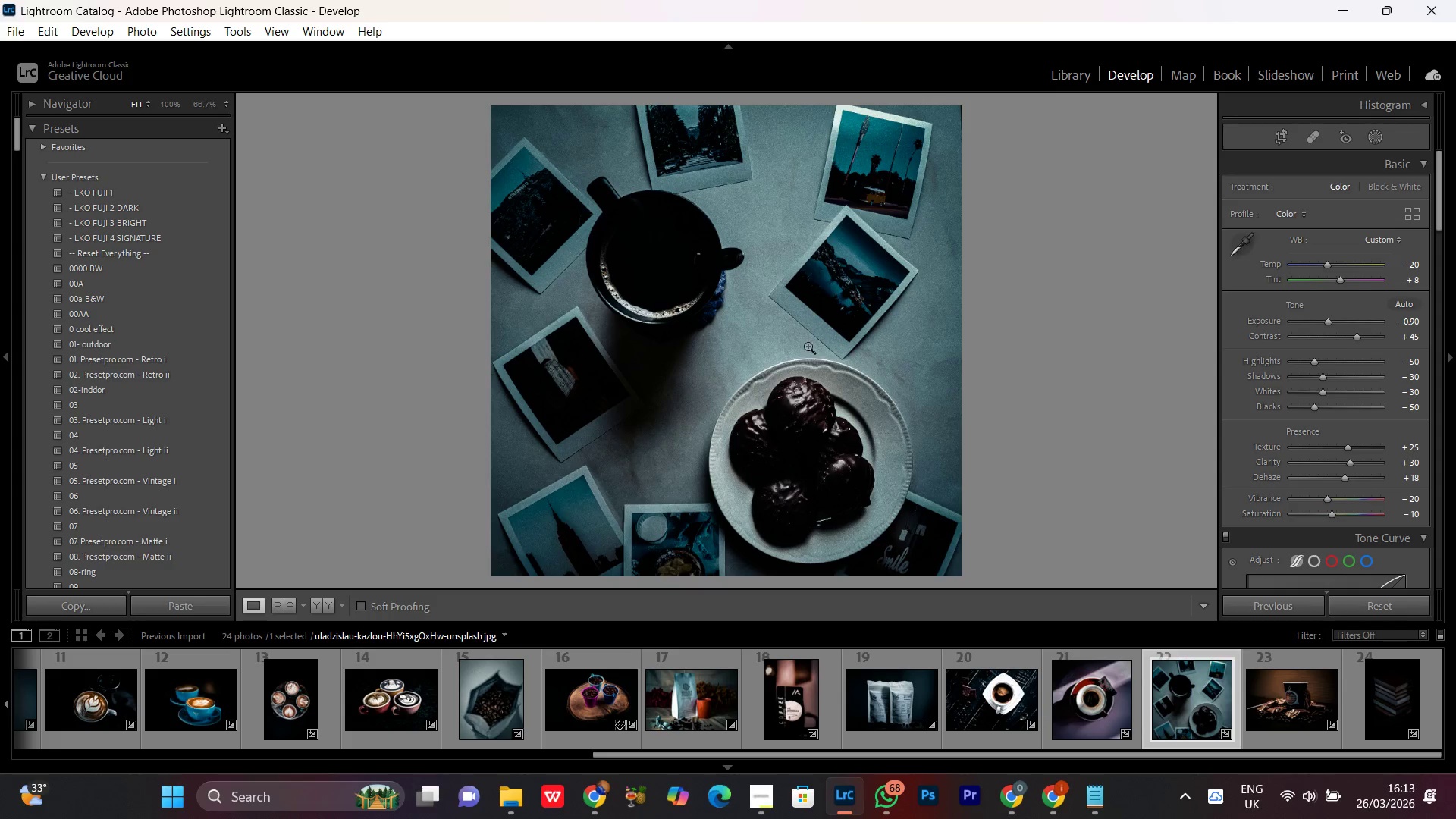 
double_click([808, 329])
 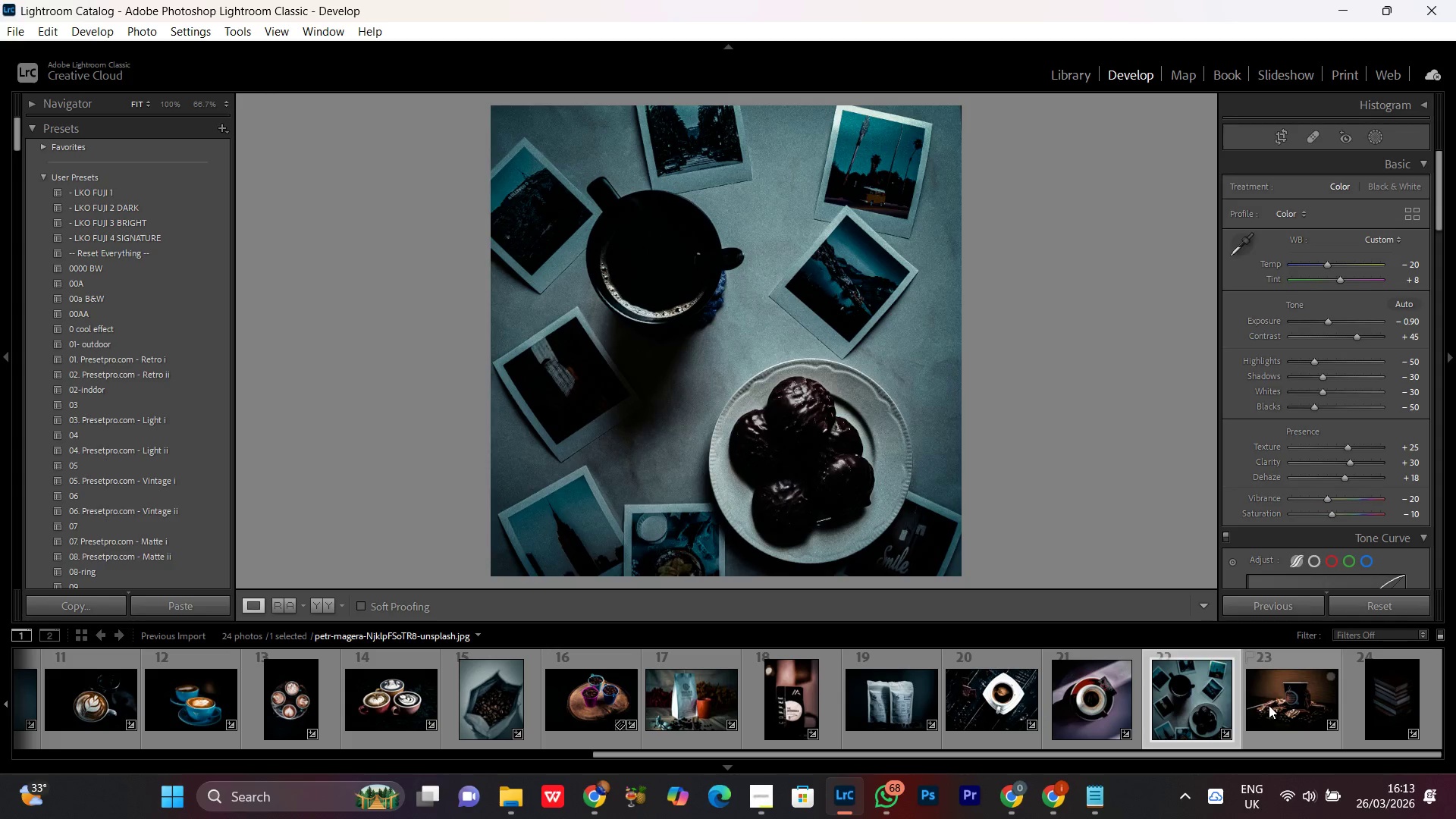 
double_click([1269, 705])
 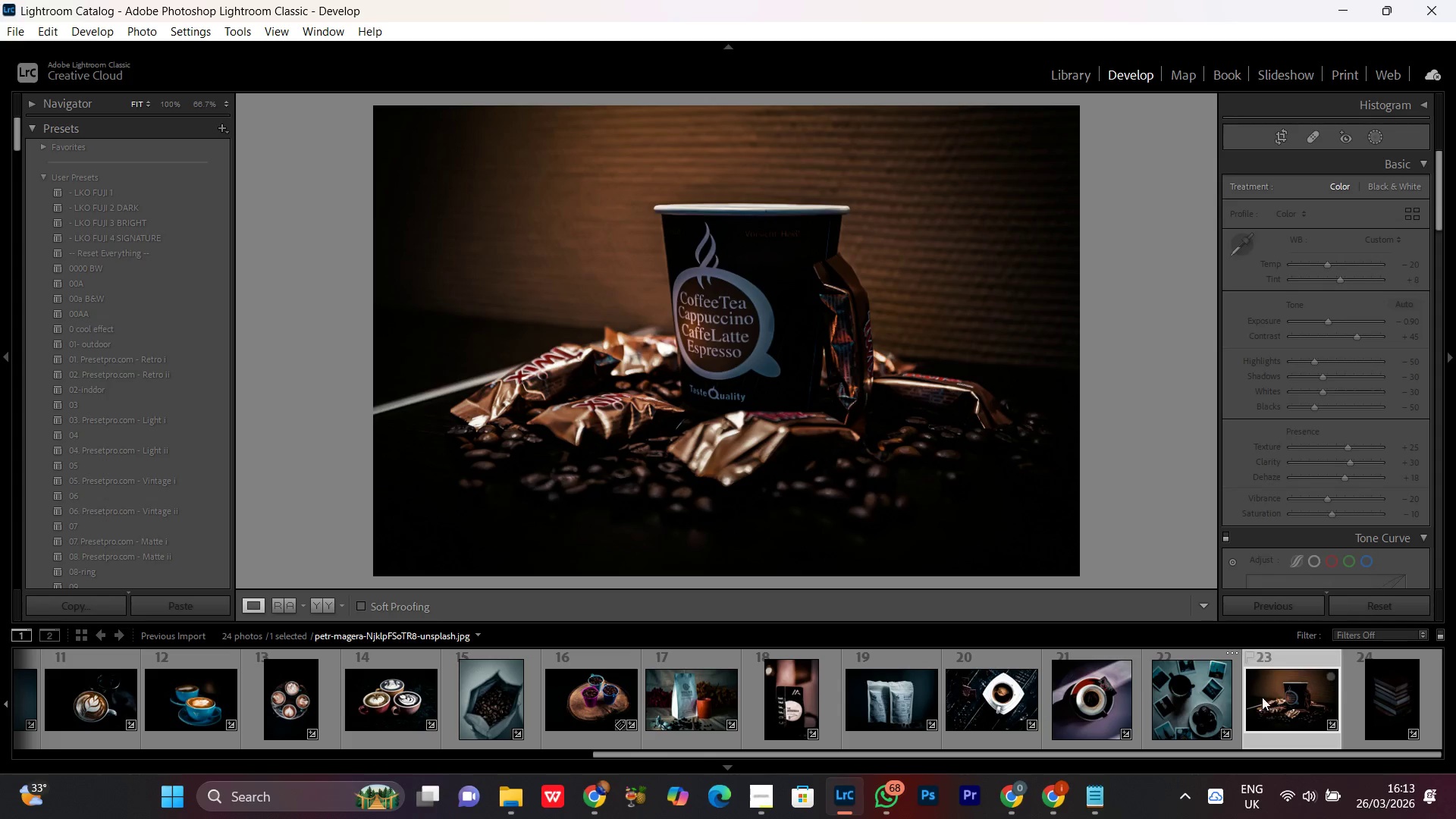 
left_click([740, 314])
 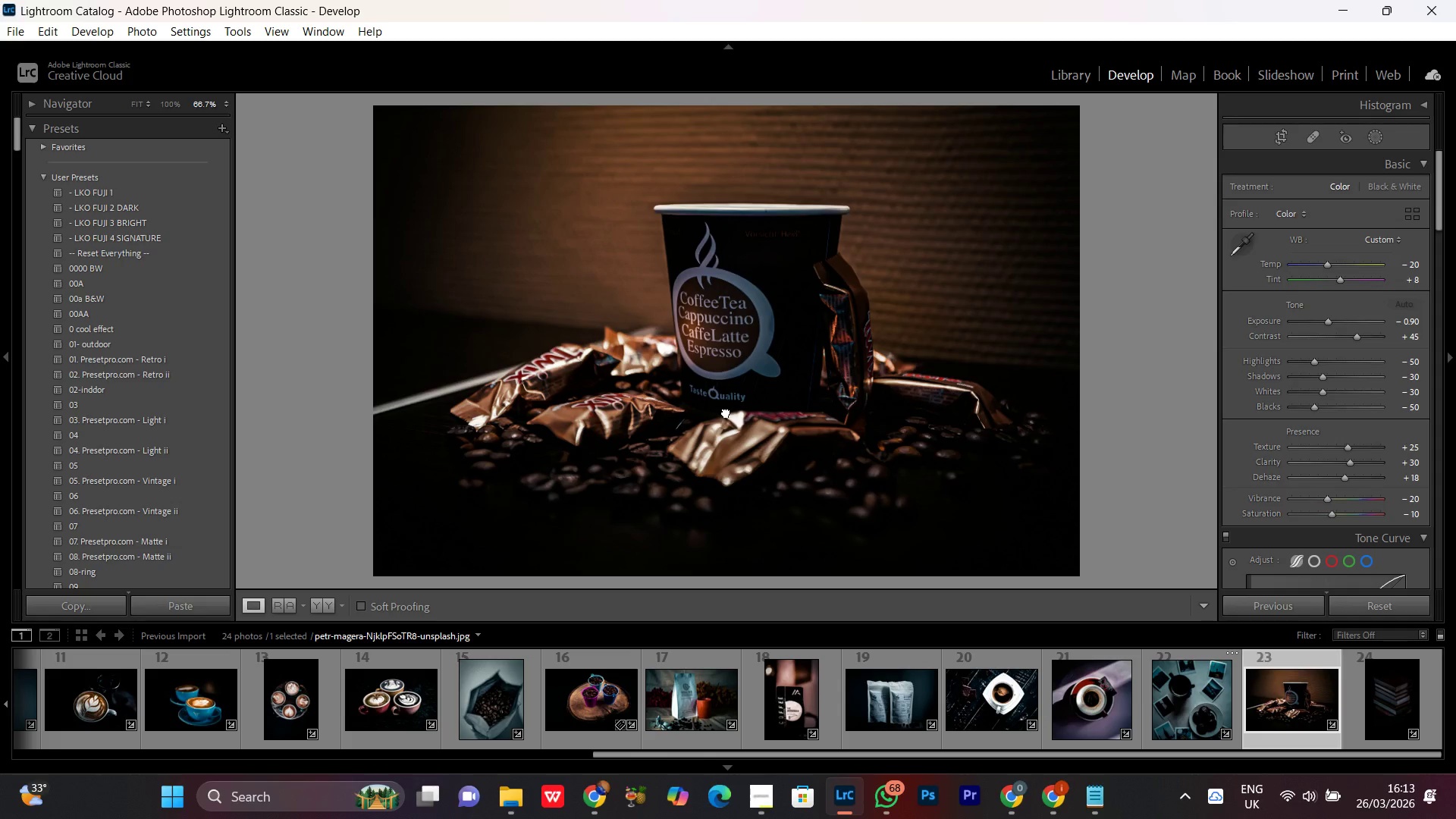 
left_click([746, 315])
 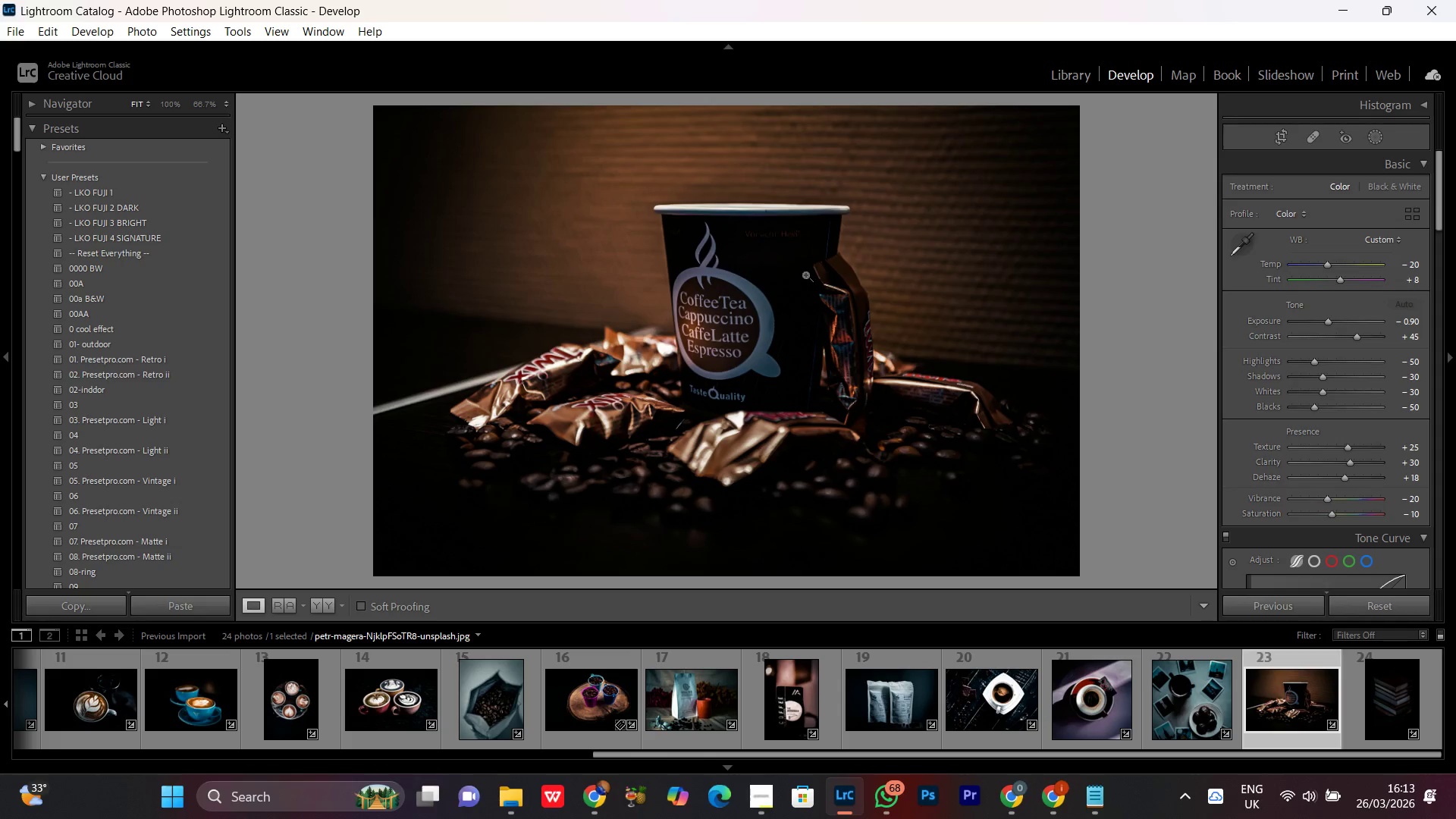 
double_click([806, 272])
 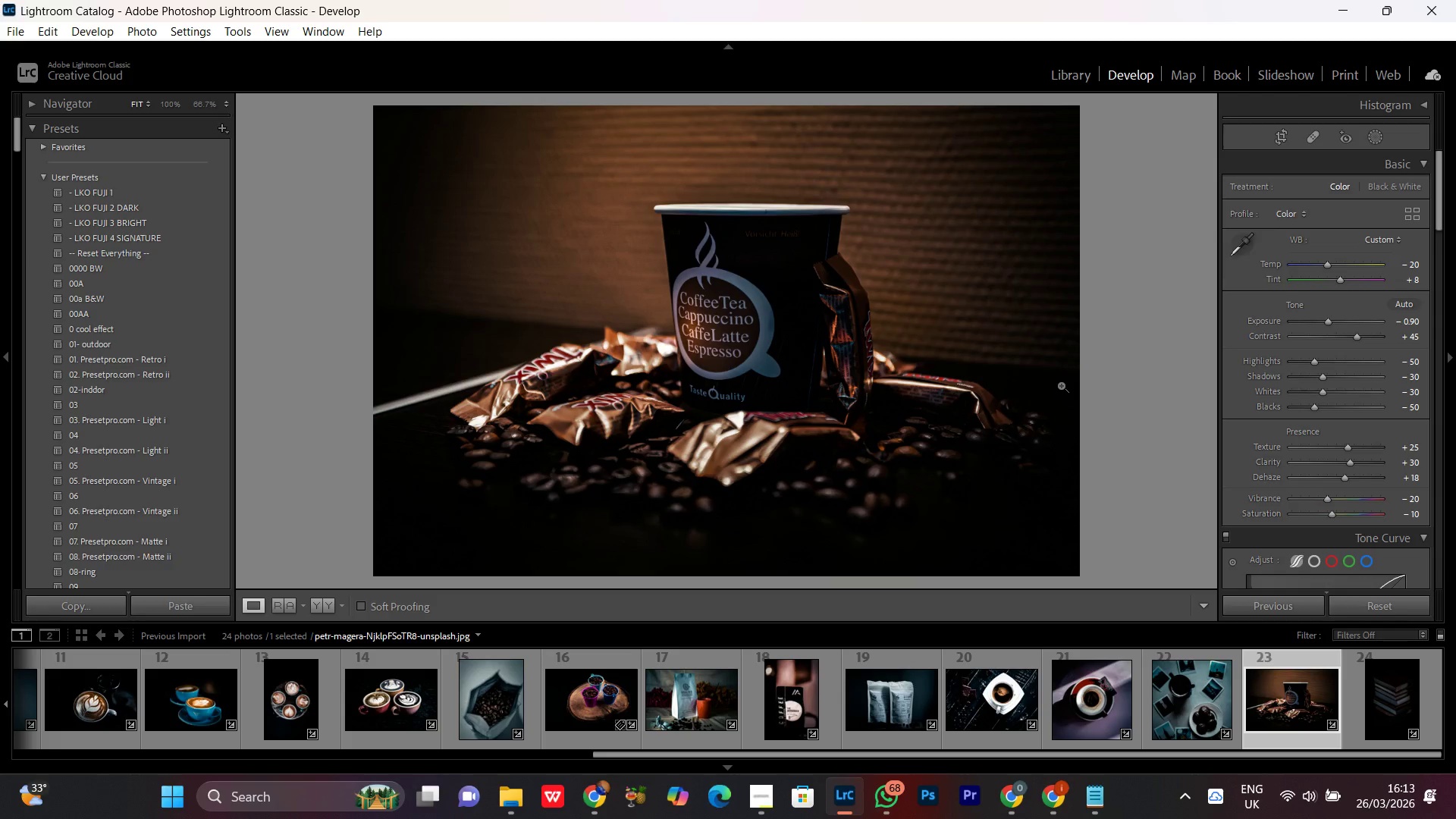 
scroll: coordinate [1122, 720], scroll_direction: up, amount: 6.0
 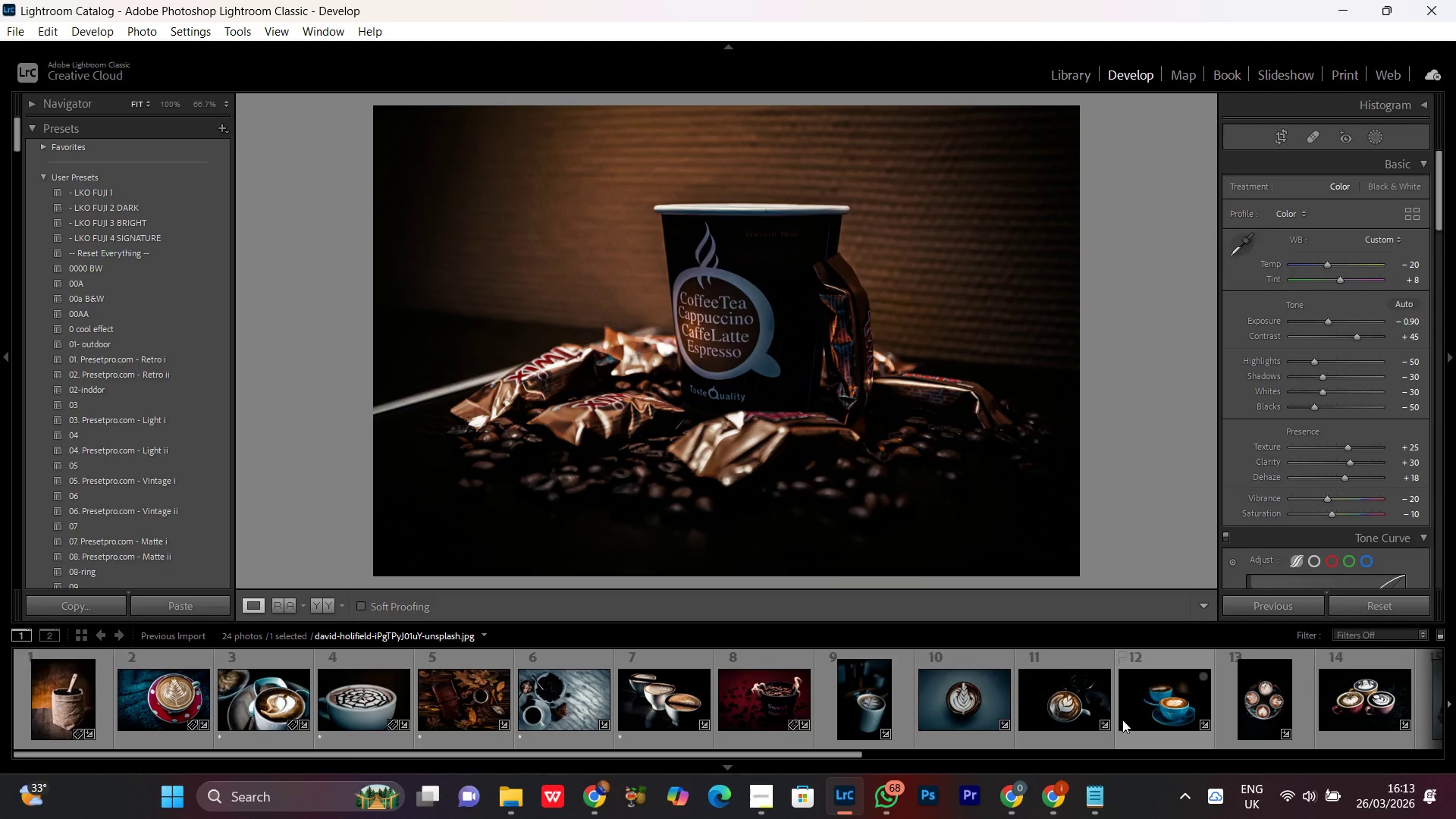 
scroll: coordinate [1367, 717], scroll_direction: down, amount: 16.0
 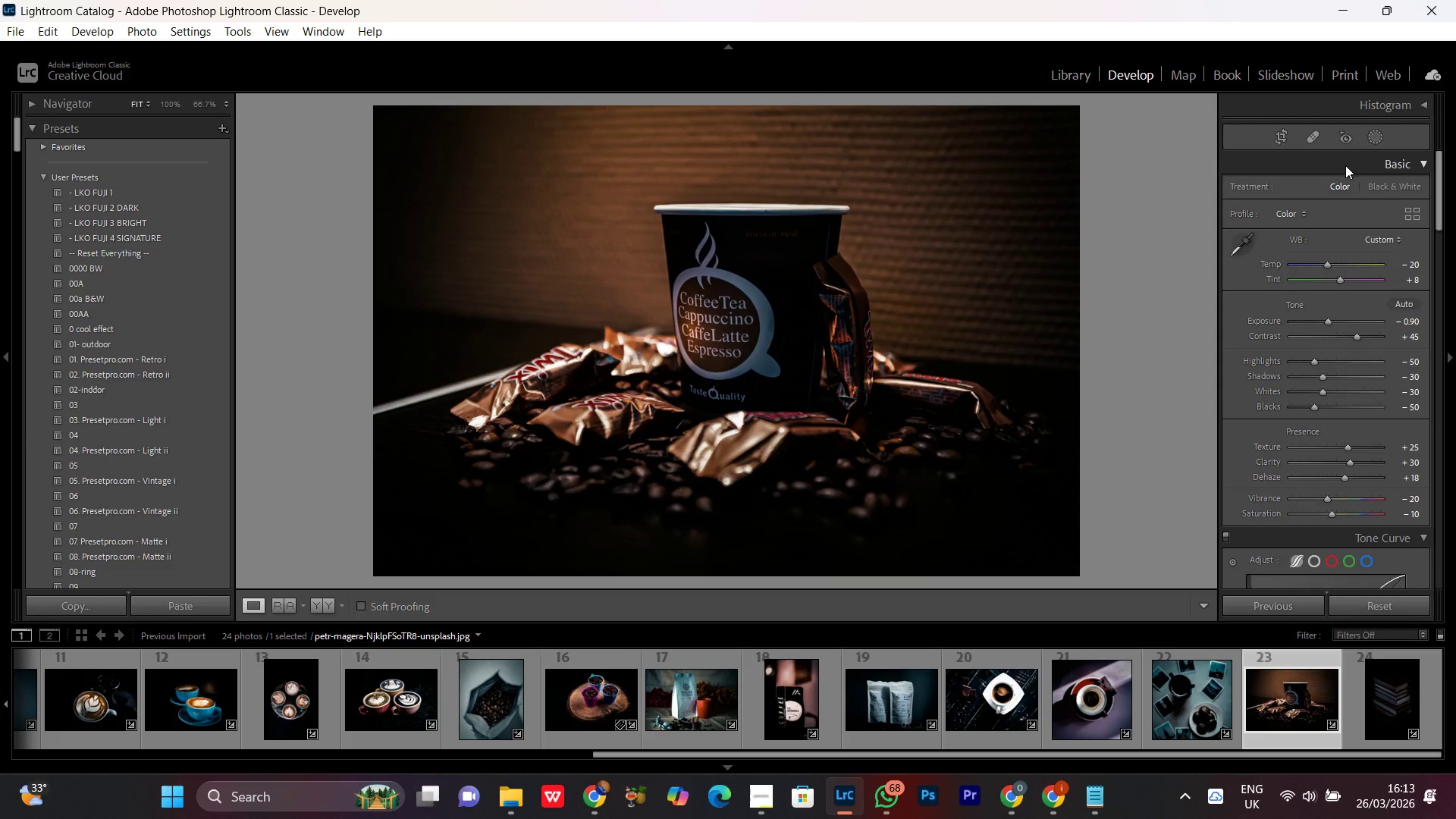 
left_click([1372, 133])
 